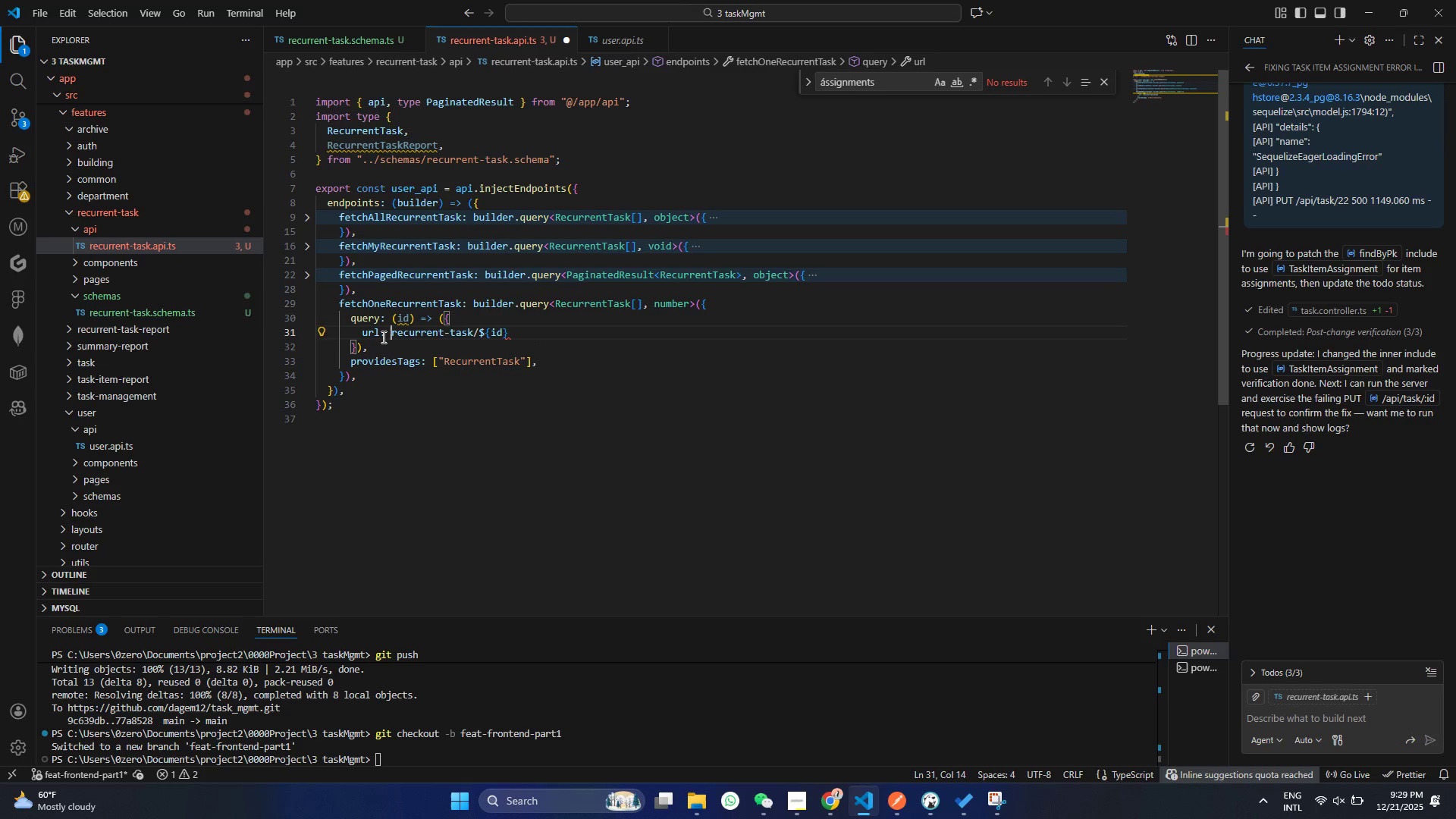 
key(Backspace)
 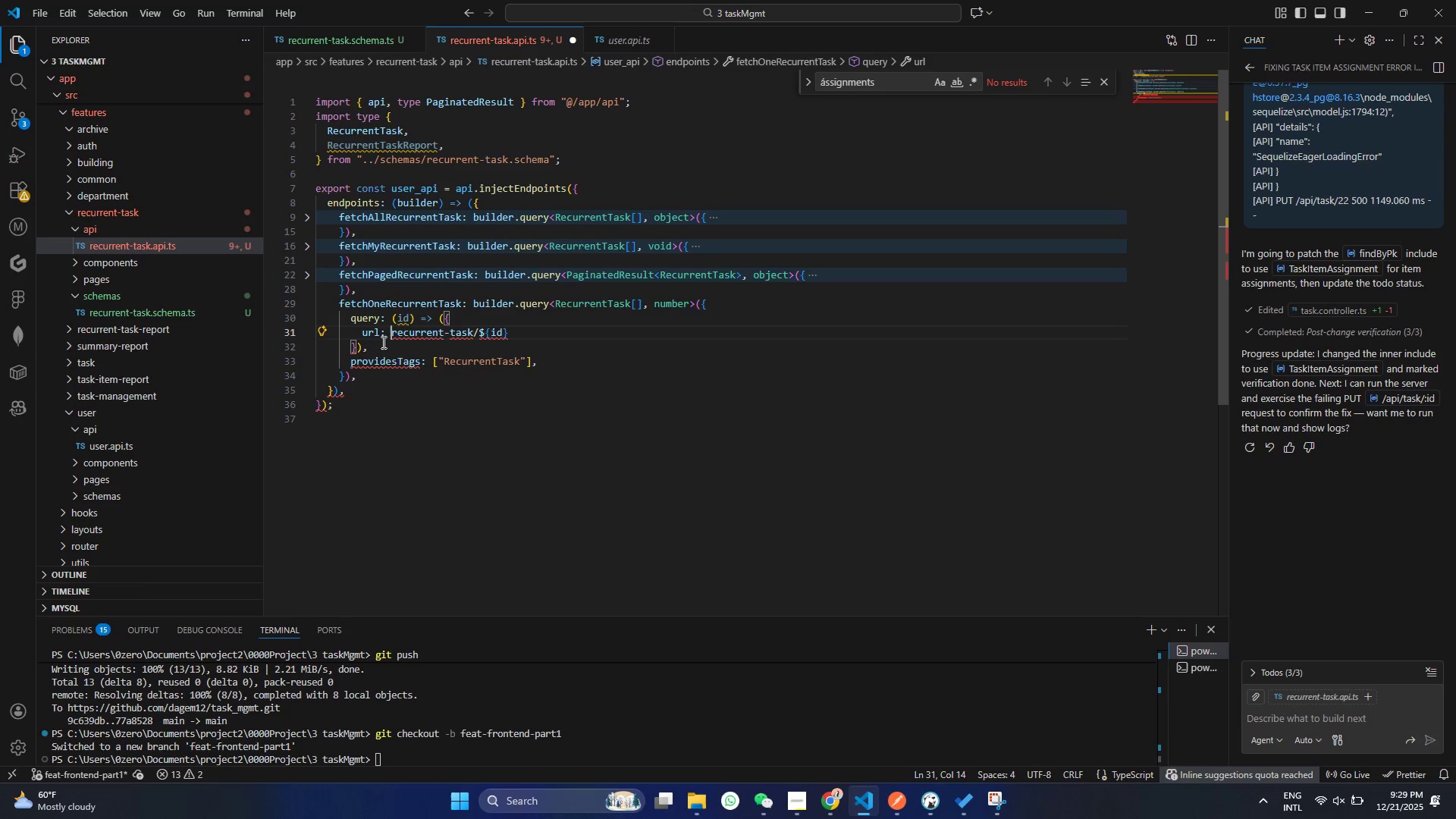 
key(Backquote)
 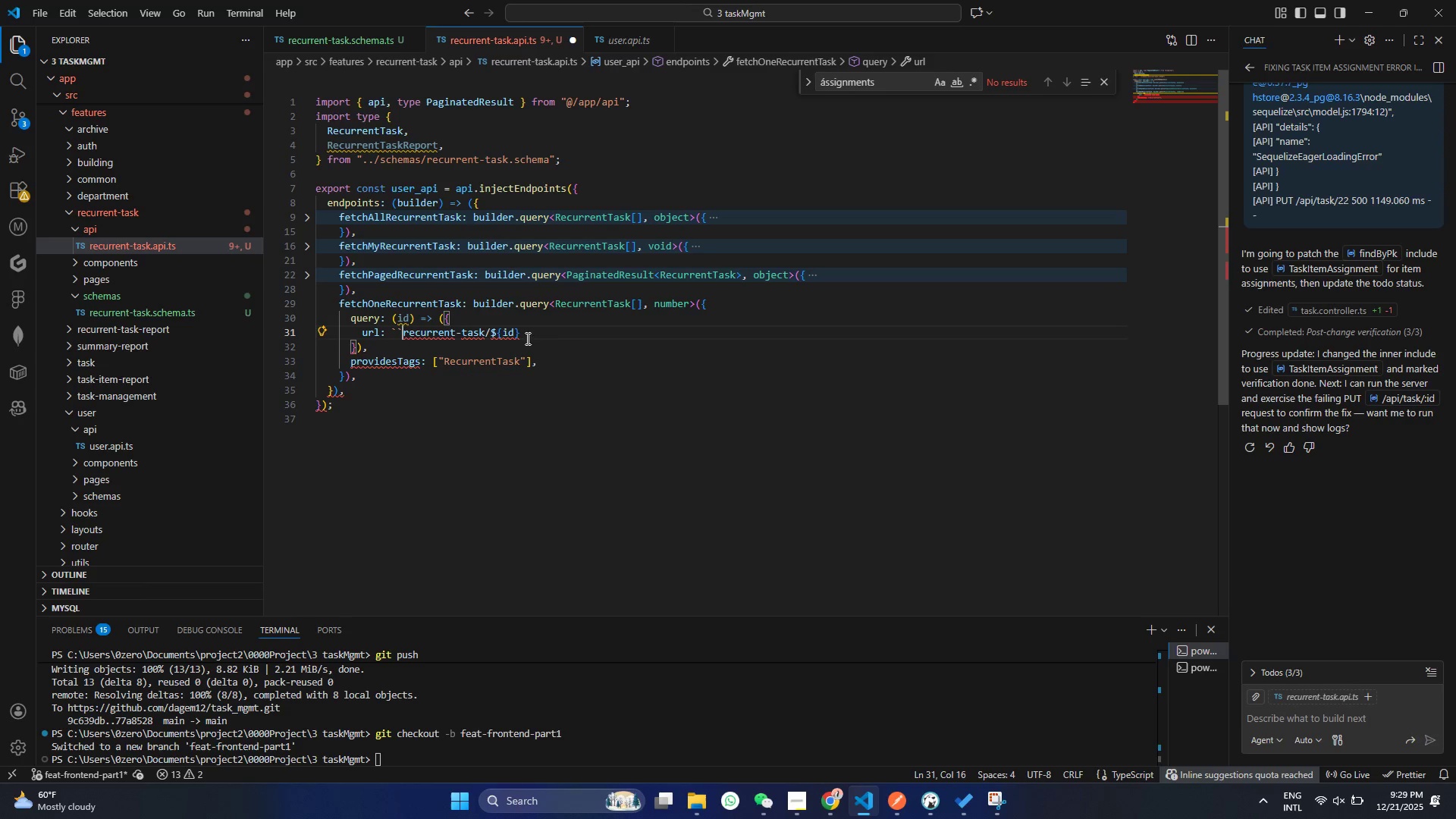 
key(Backquote)
 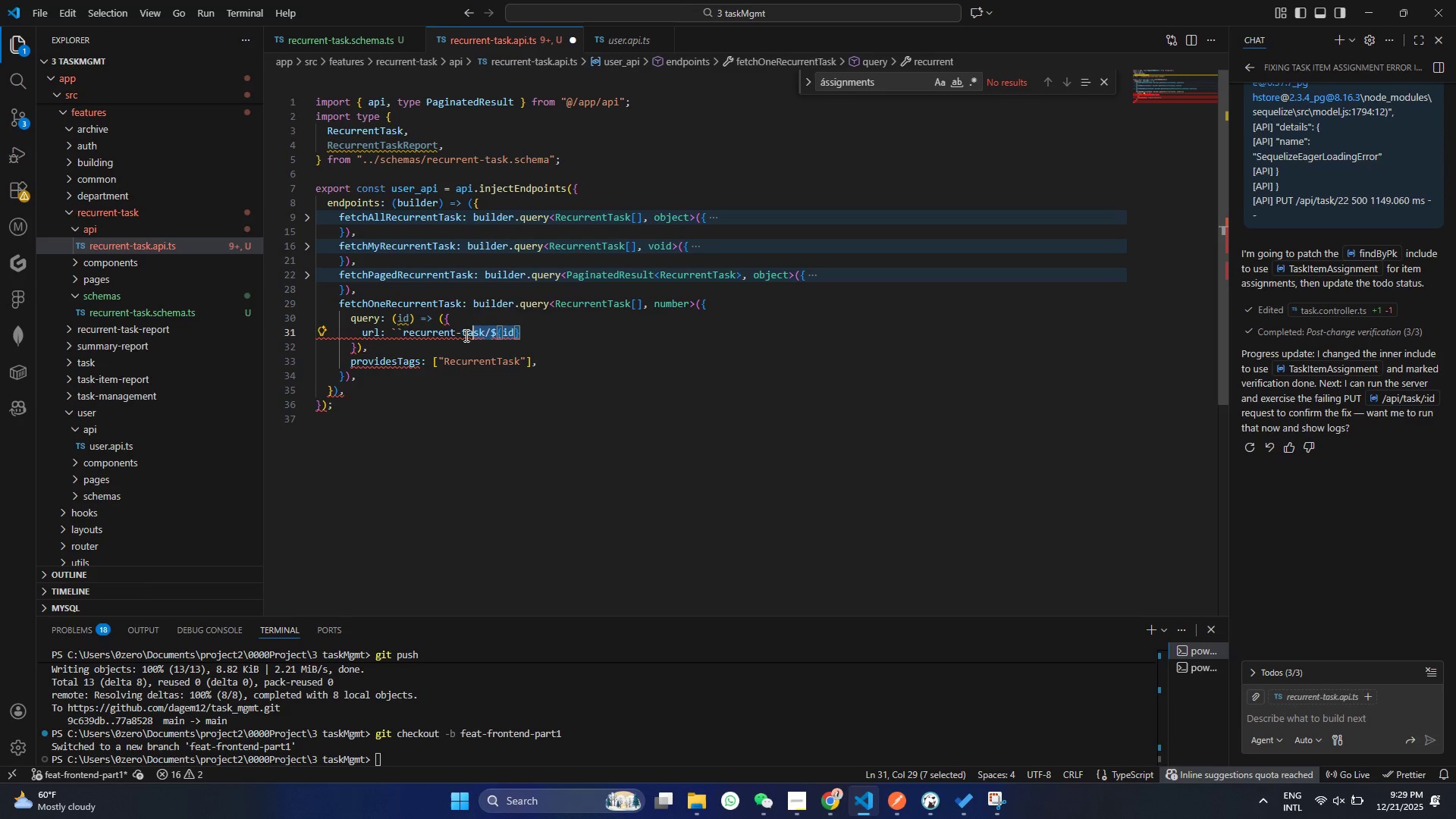 
left_click_drag(start_coordinate=[549, 335], to_coordinate=[400, 335])
 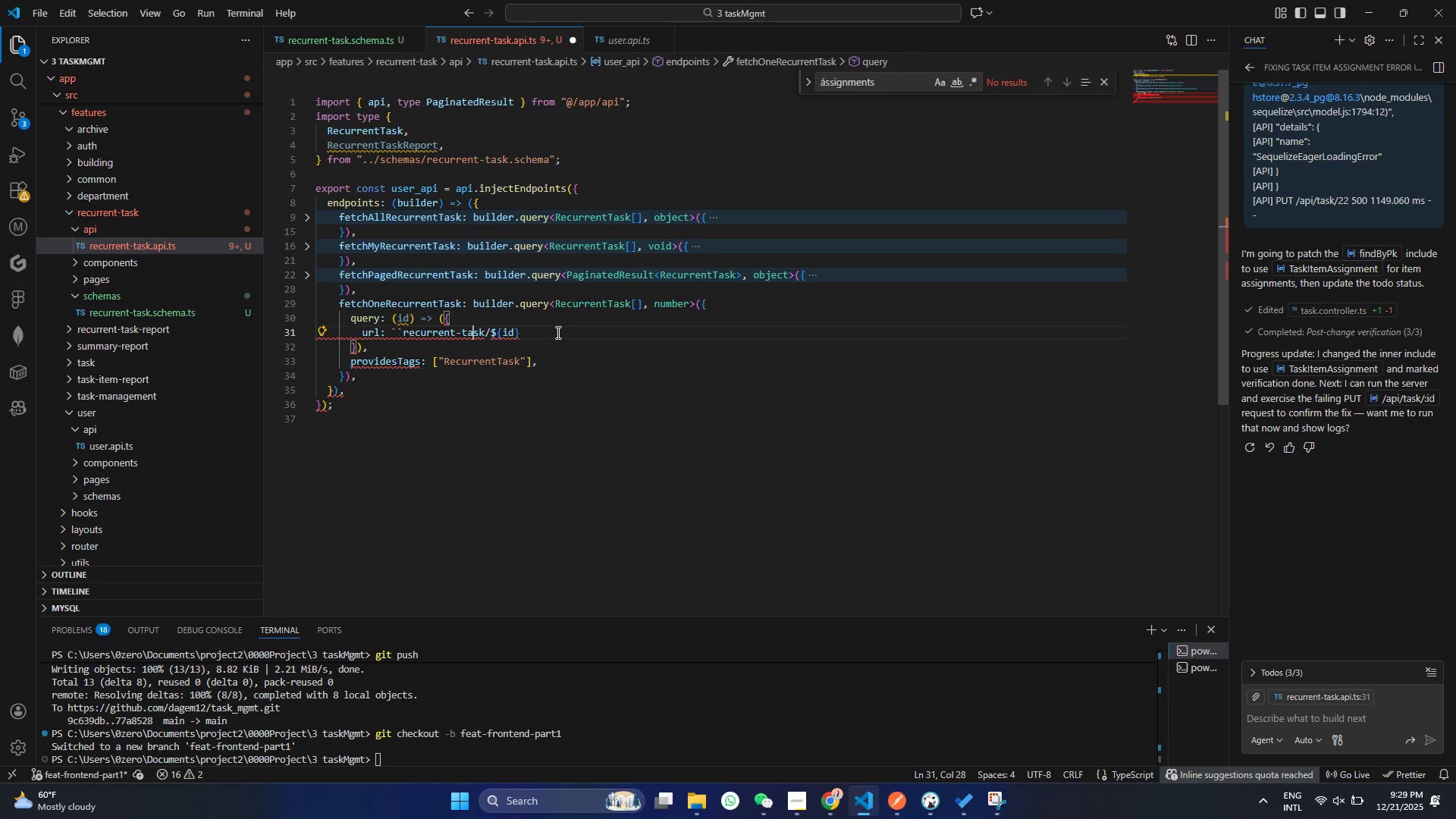 
key(Control+ControlLeft)
 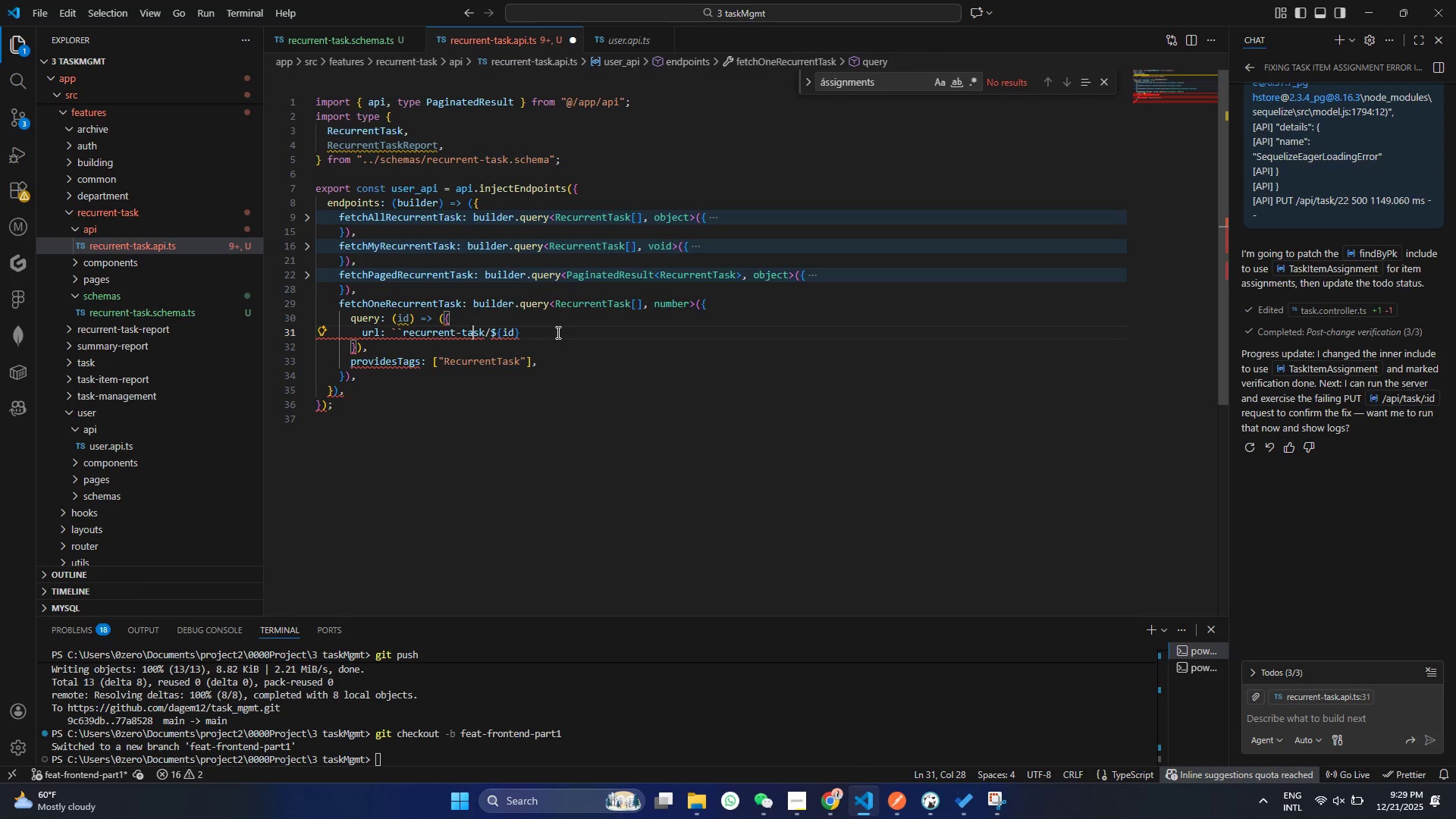 
double_click([471, 333])
 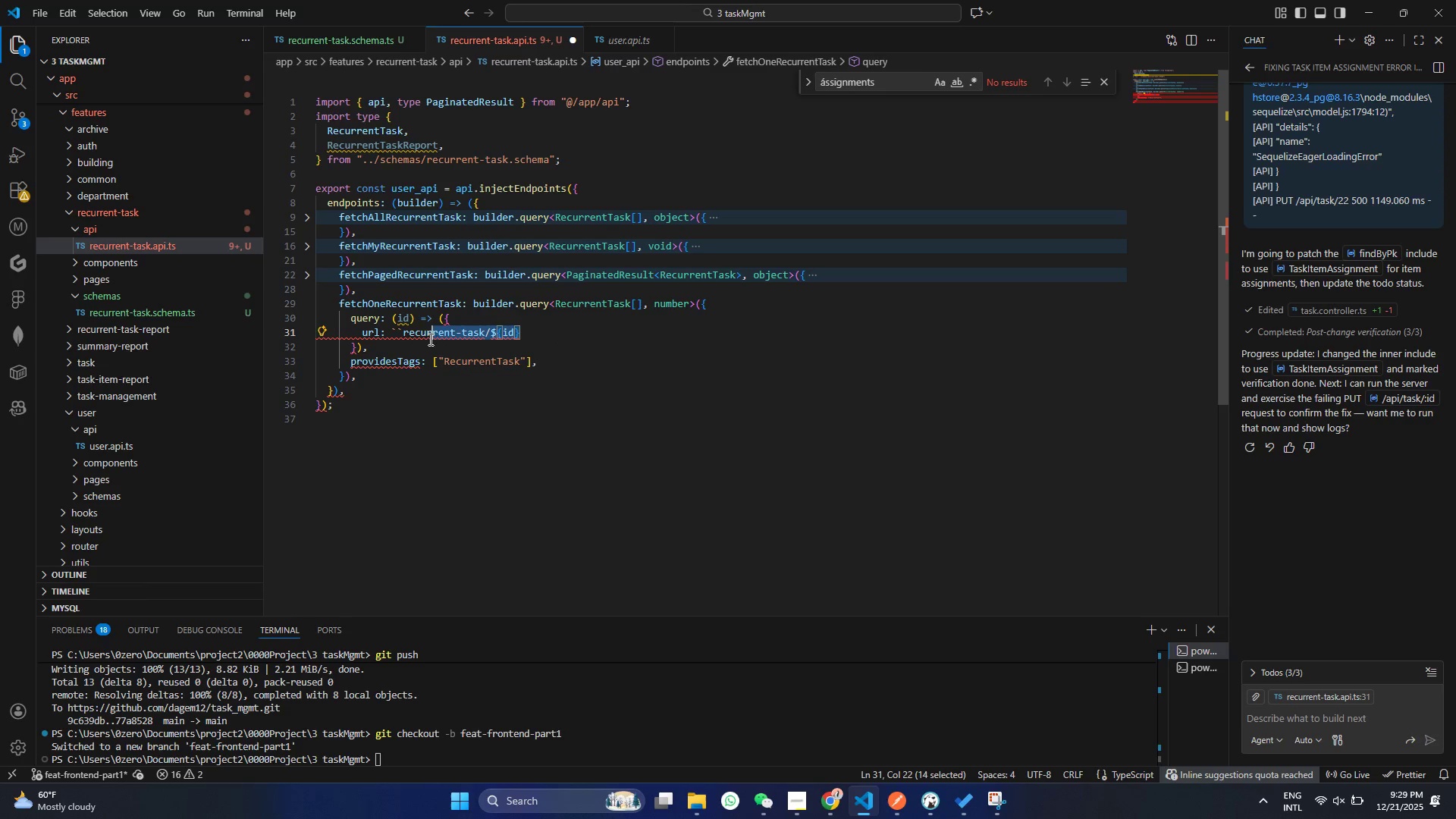 
left_click_drag(start_coordinate=[526, 334], to_coordinate=[403, 338])
 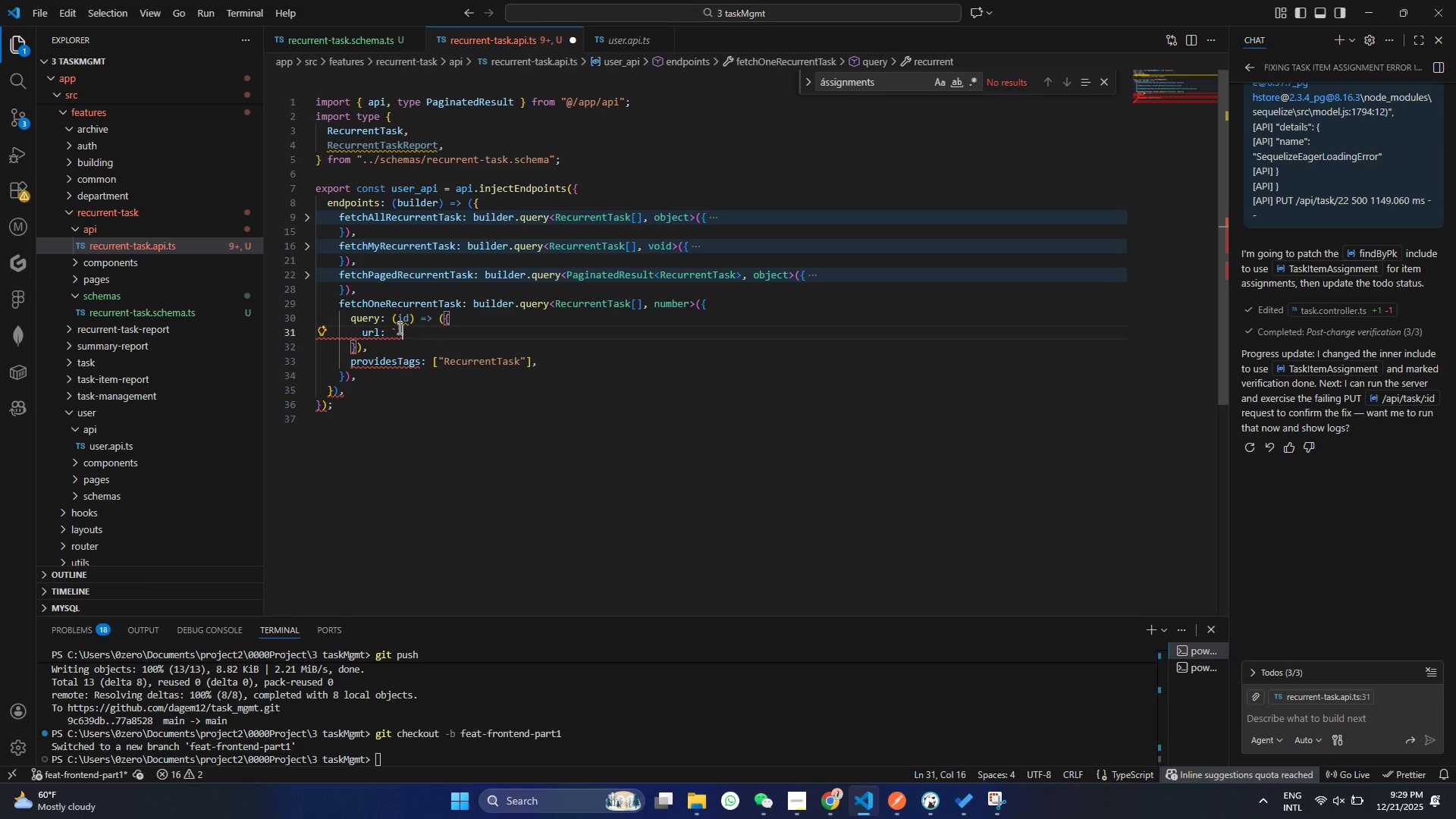 
key(Control+ControlLeft)
 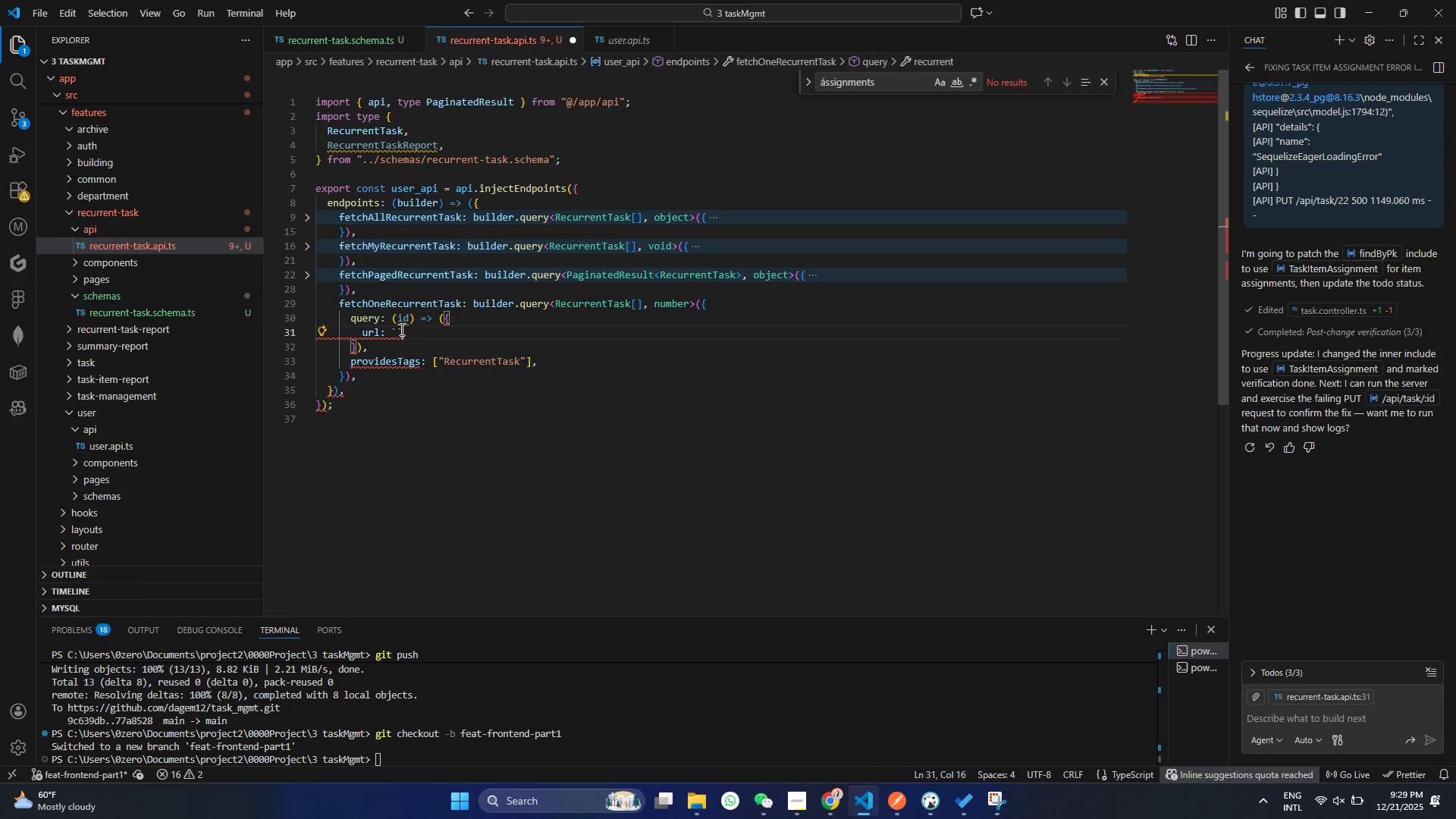 
key(Control+X)
 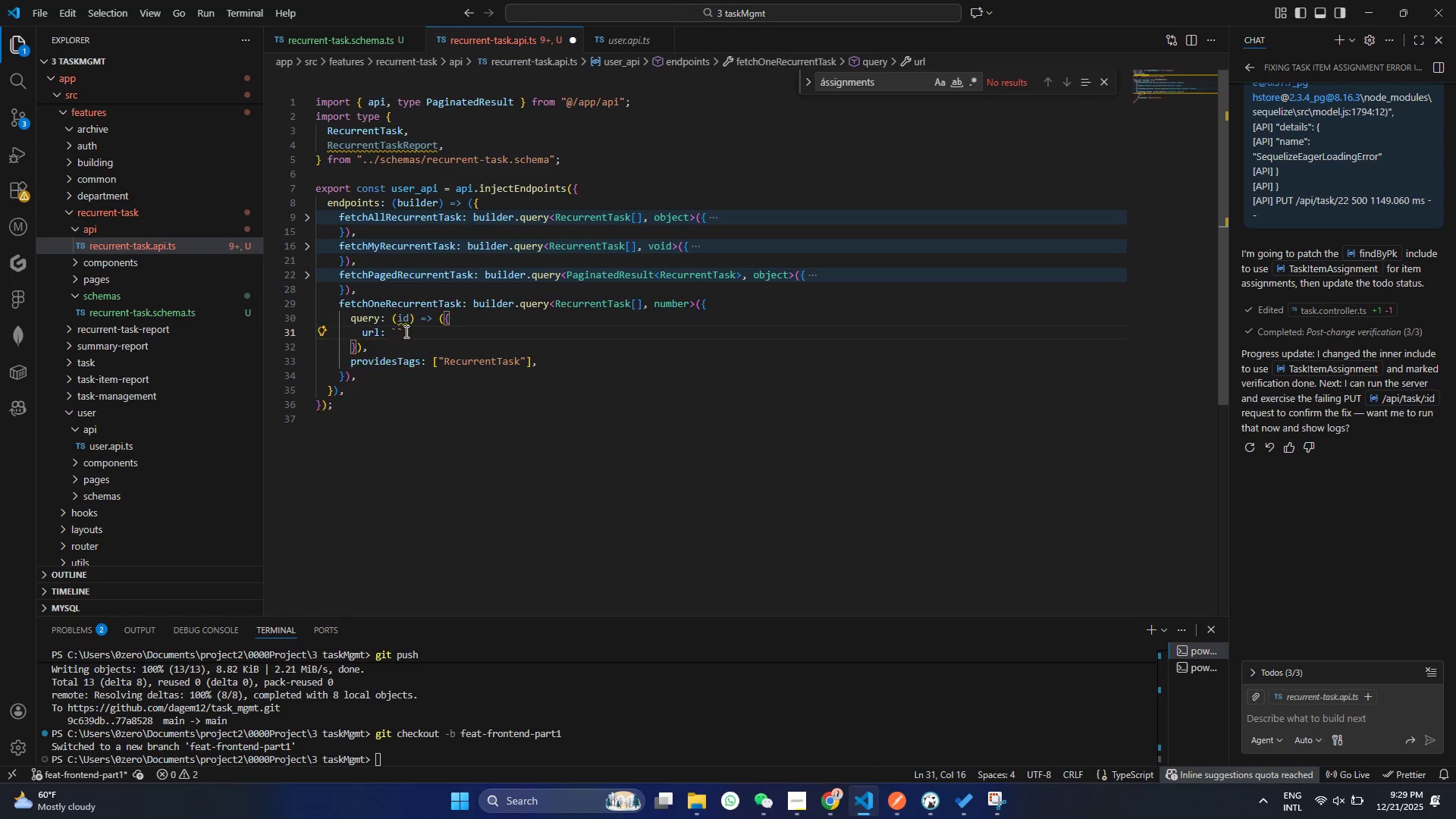 
left_click([400, 329])
 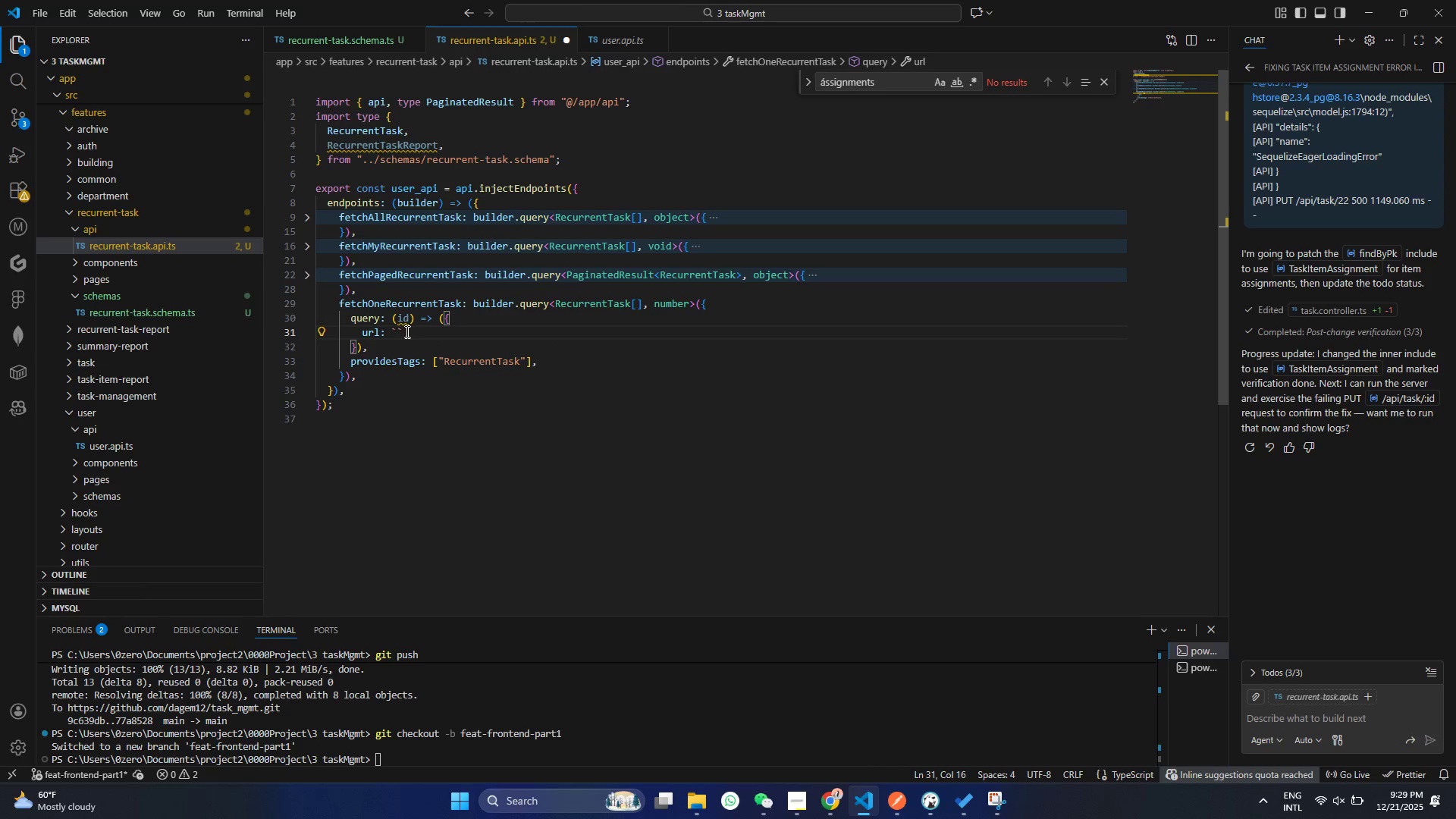 
hold_key(key=ControlLeft, duration=0.31)
 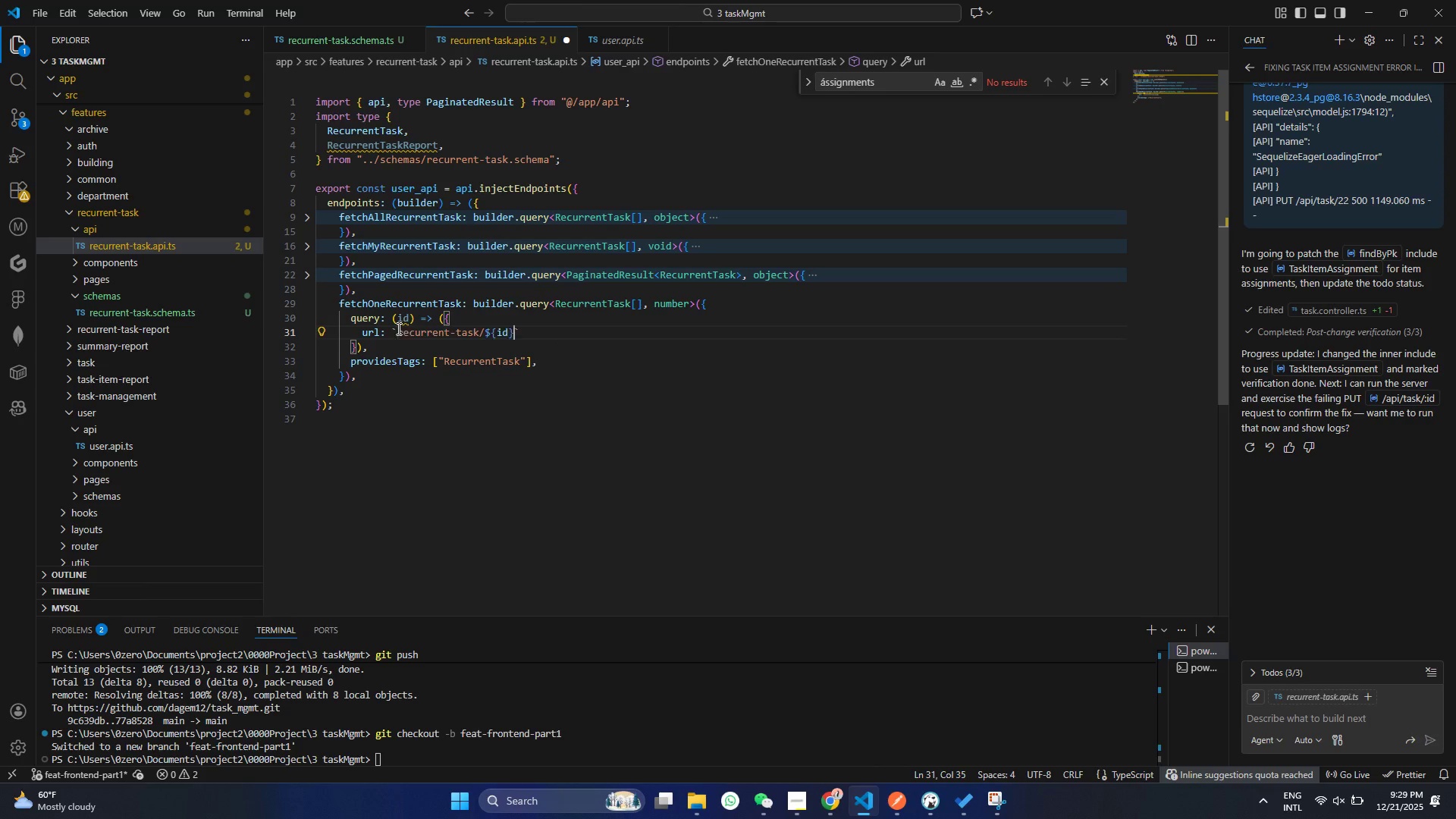 
left_click([397, 328])
 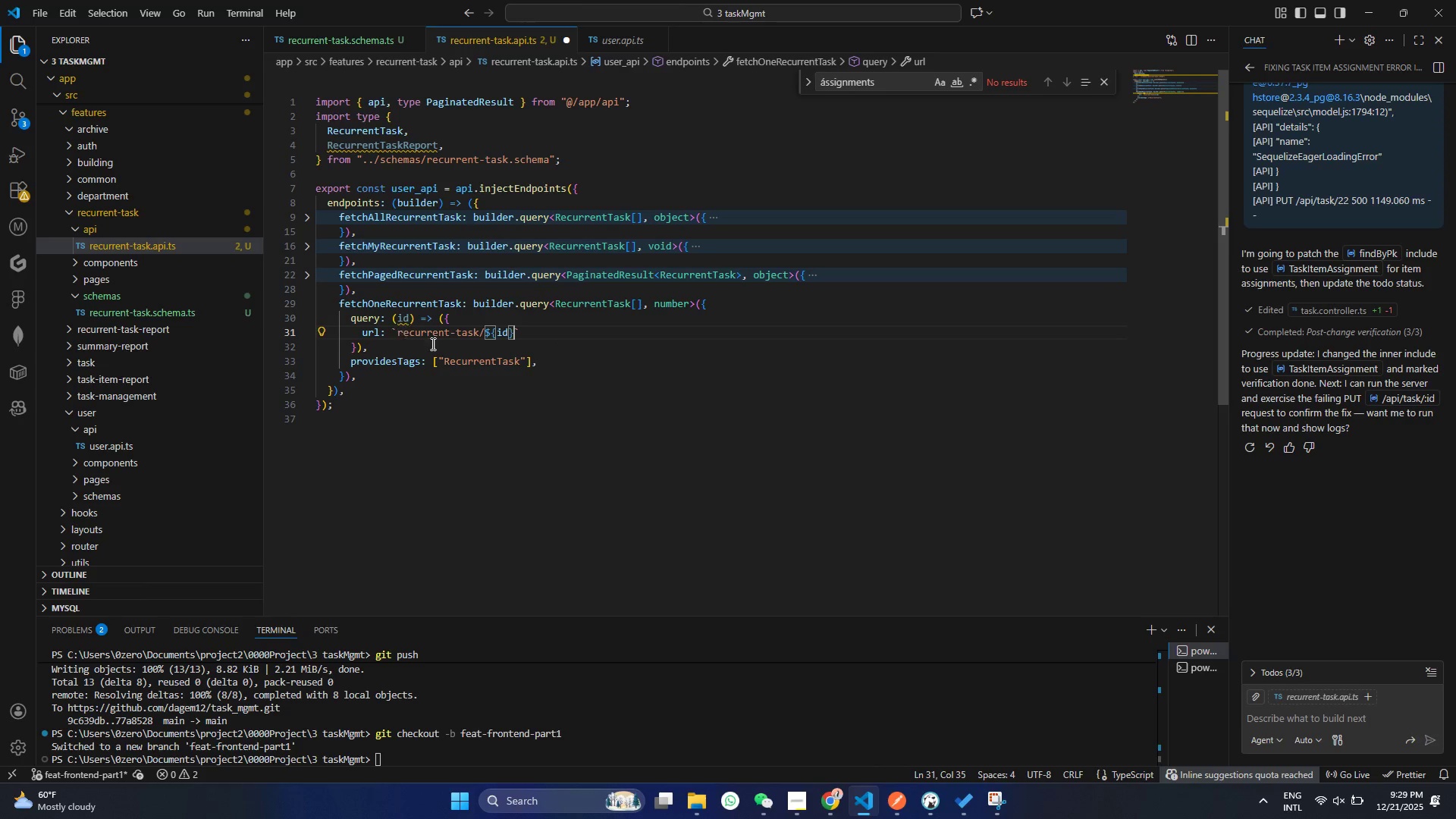 
key(Control+ControlLeft)
 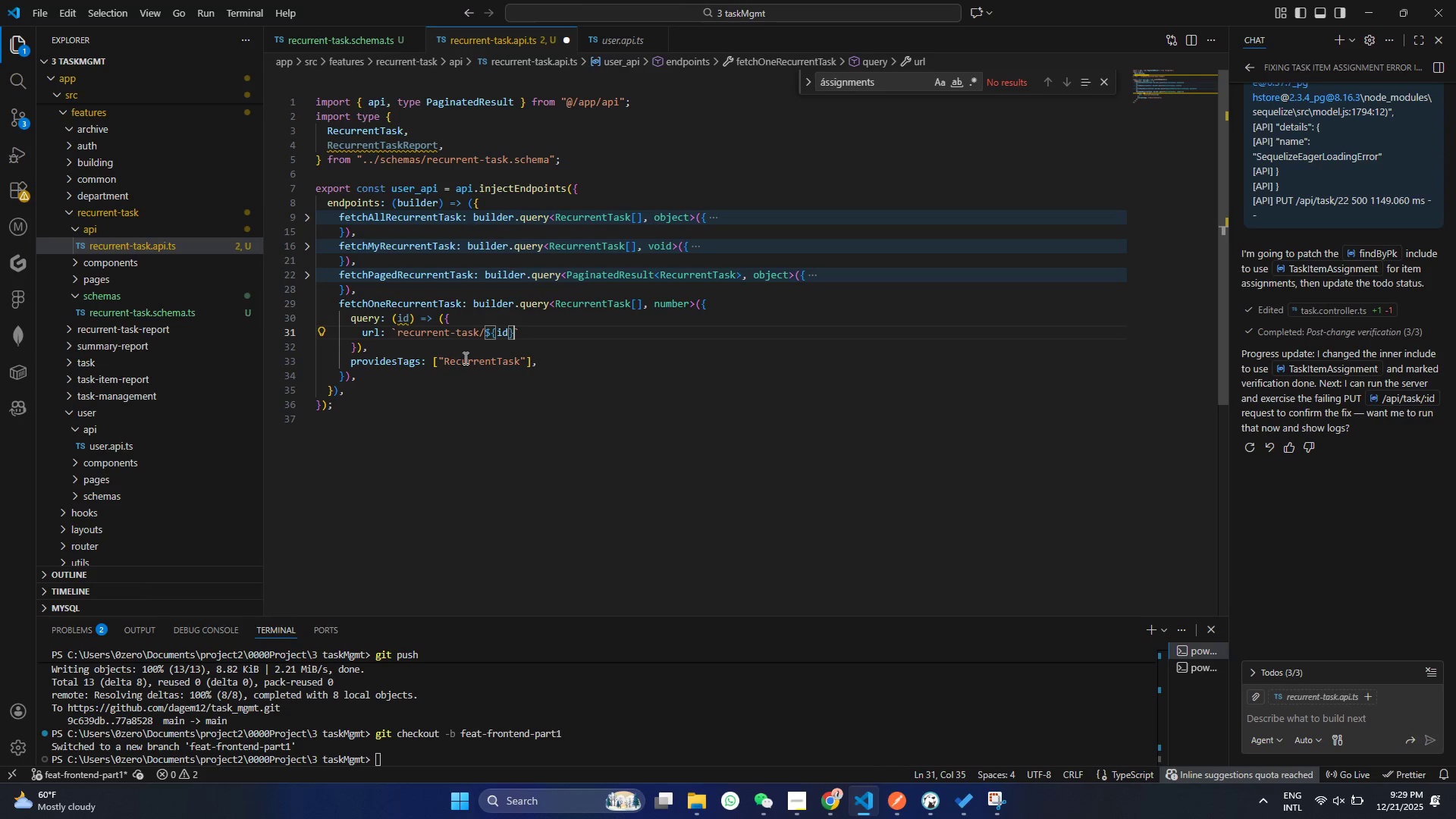 
key(Control+V)
 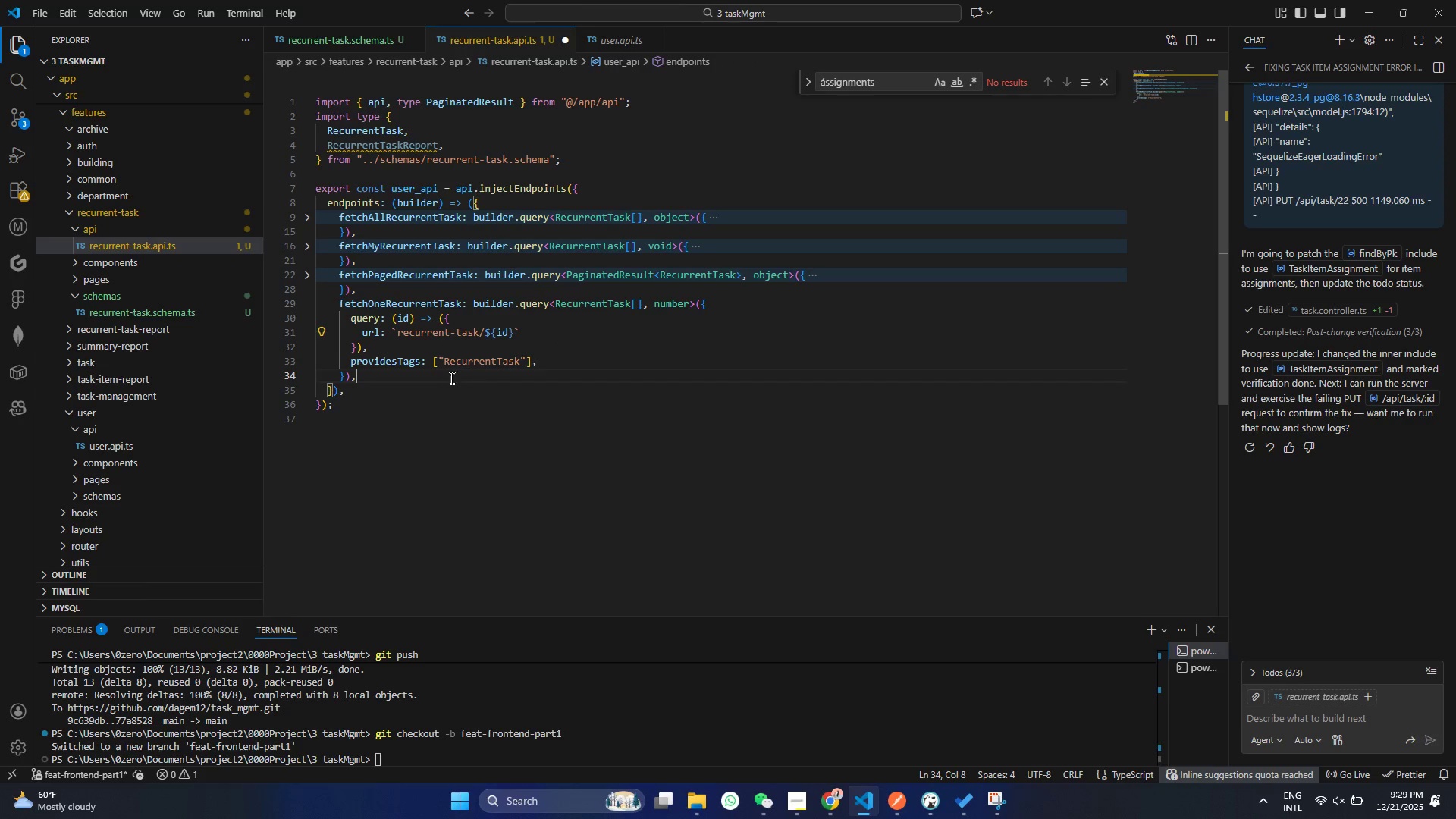 
left_click([491, 373])
 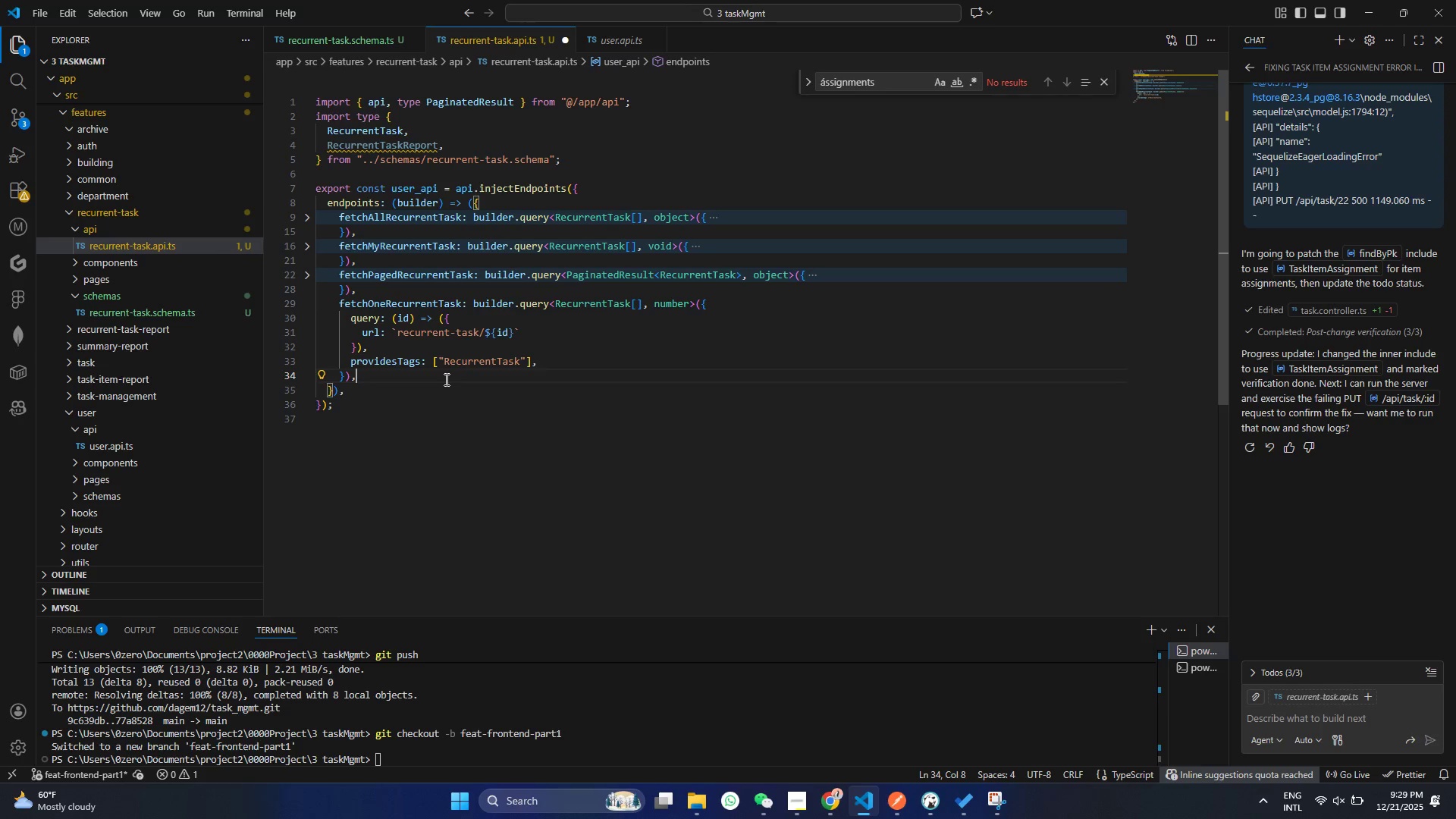 
wait(24.7)
 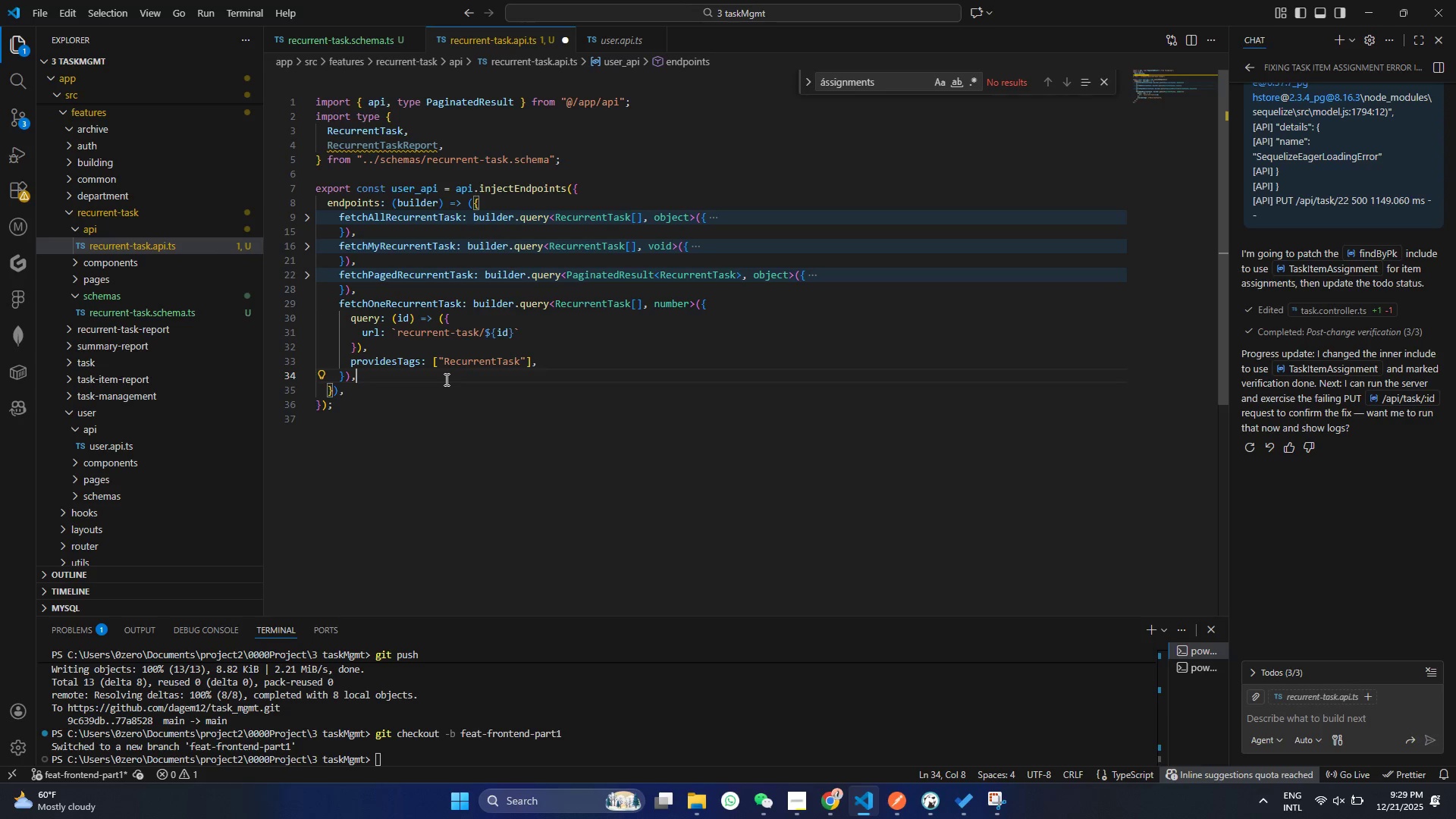 
key(Control+ControlLeft)
 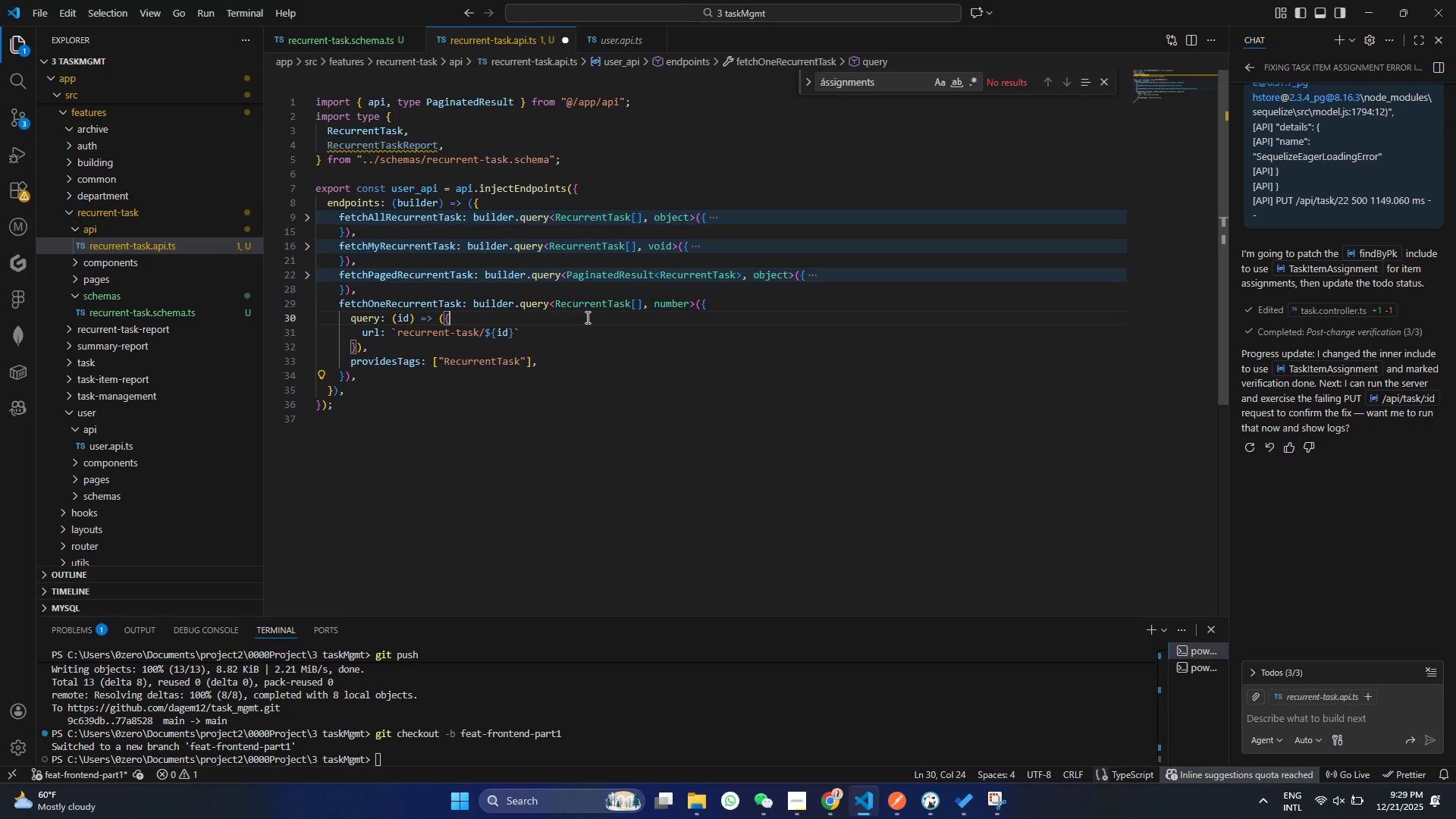 
left_click([586, 317])
 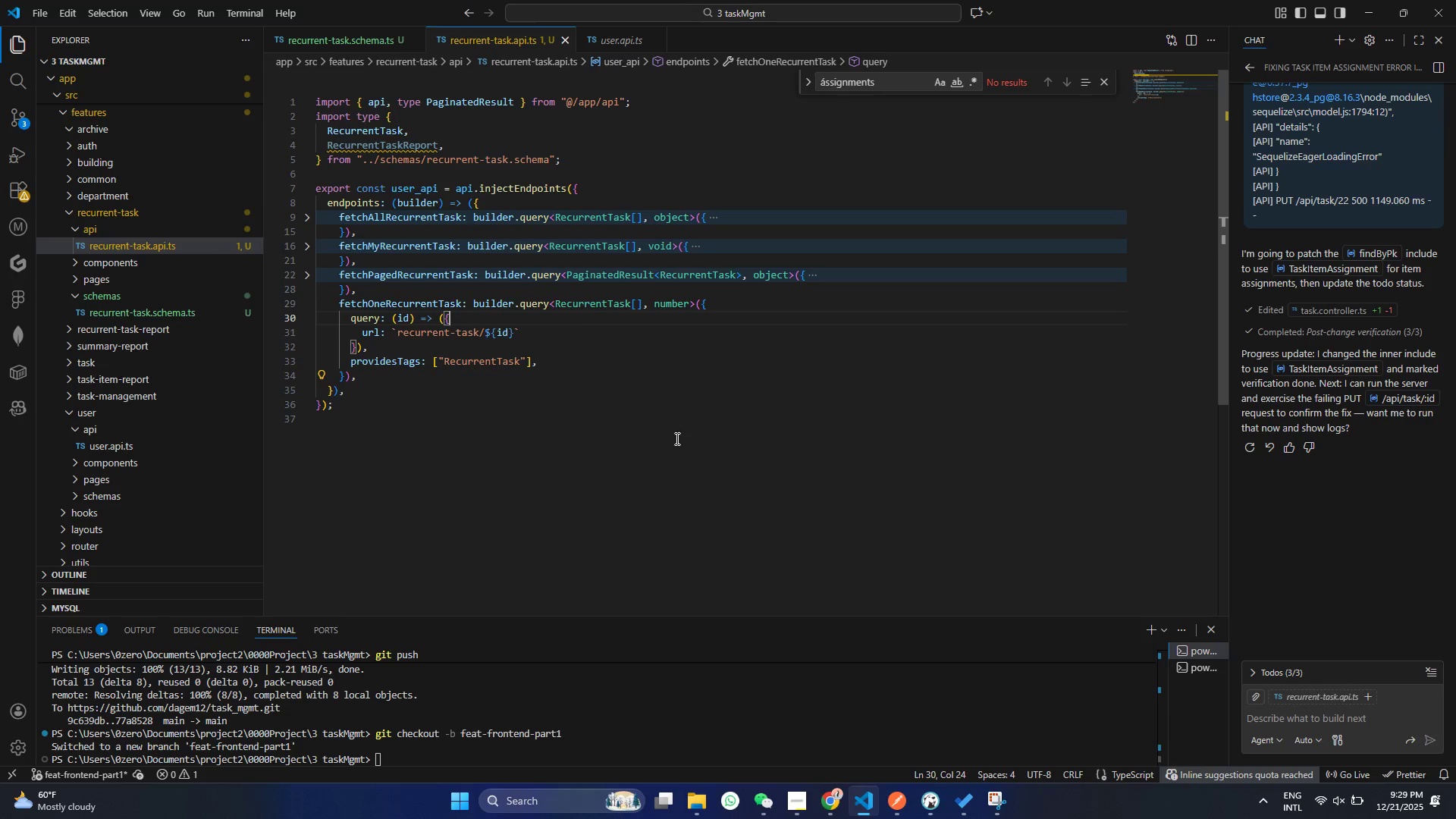 
key(Control+ControlLeft)
 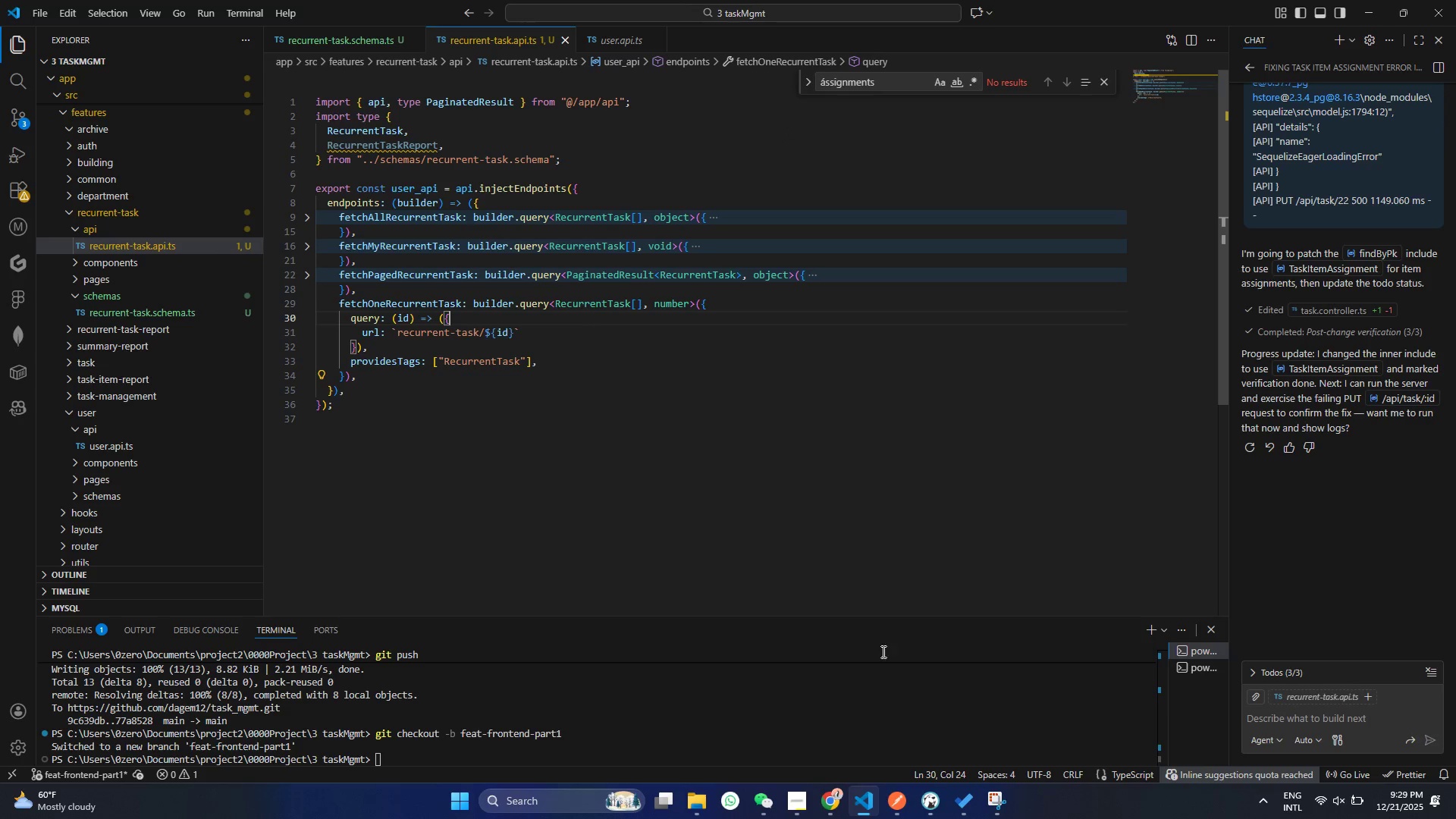 
key(Control+S)
 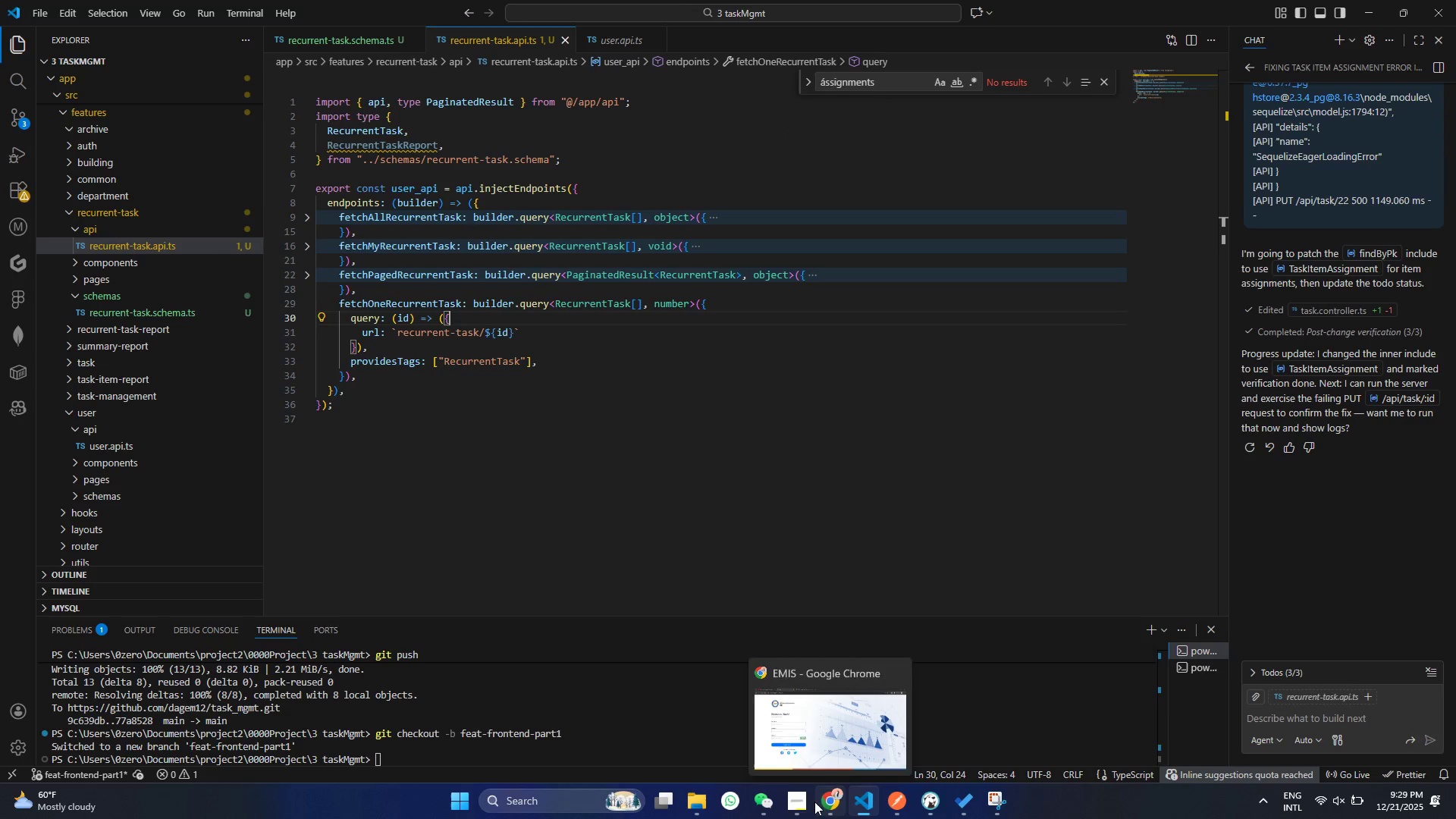 
left_click([798, 801])
 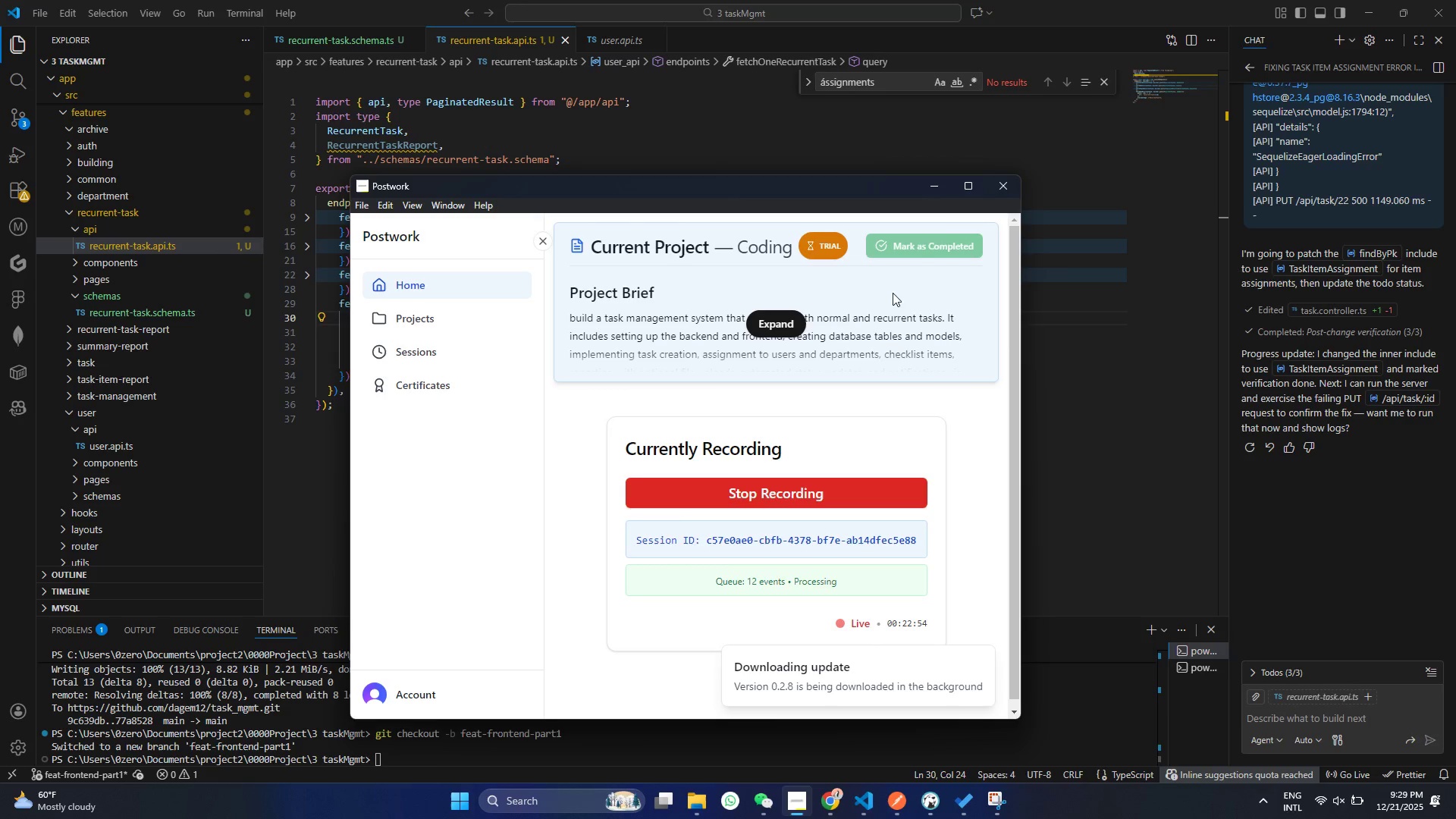 
wait(5.61)
 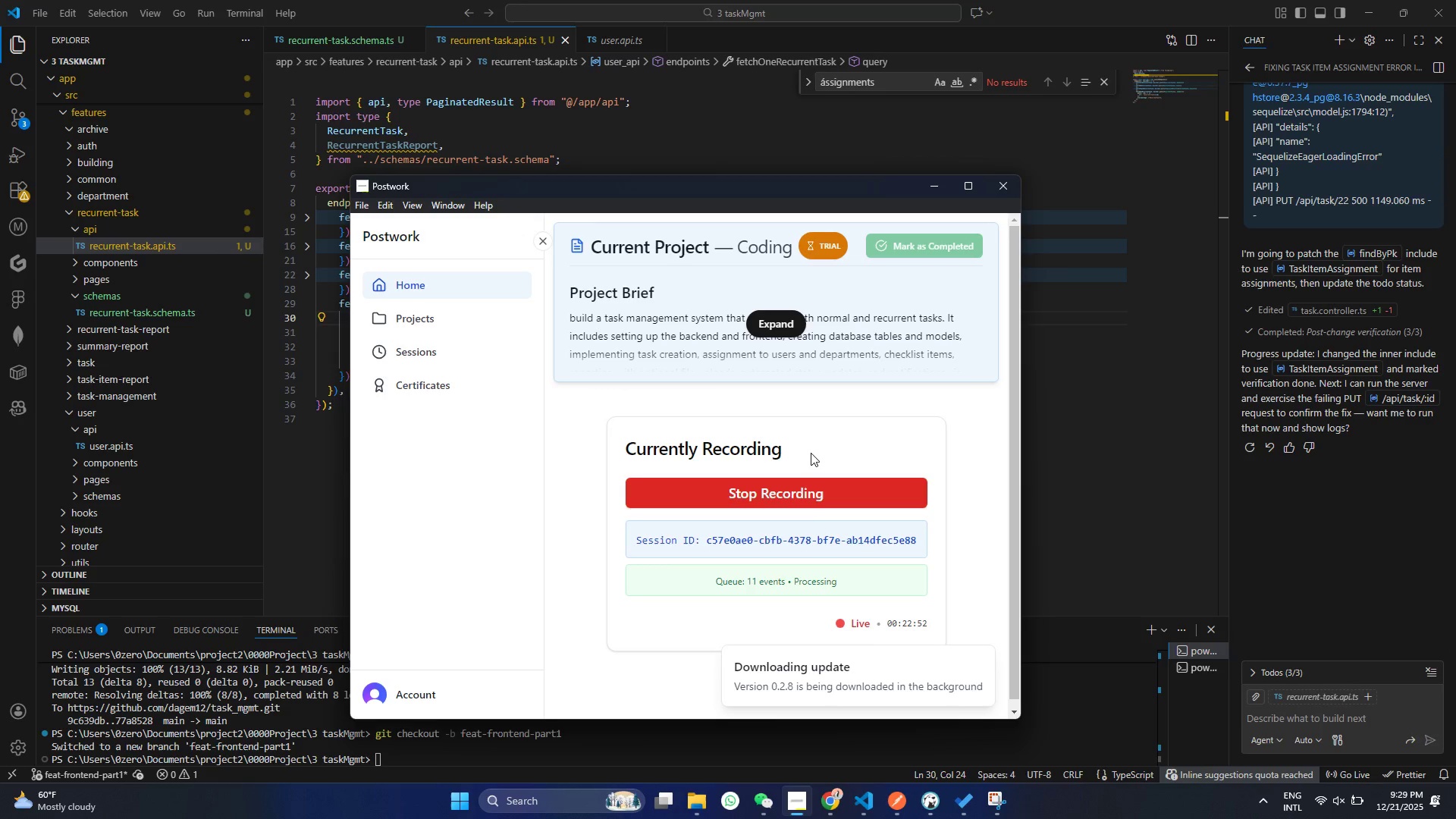 
left_click([929, 187])
 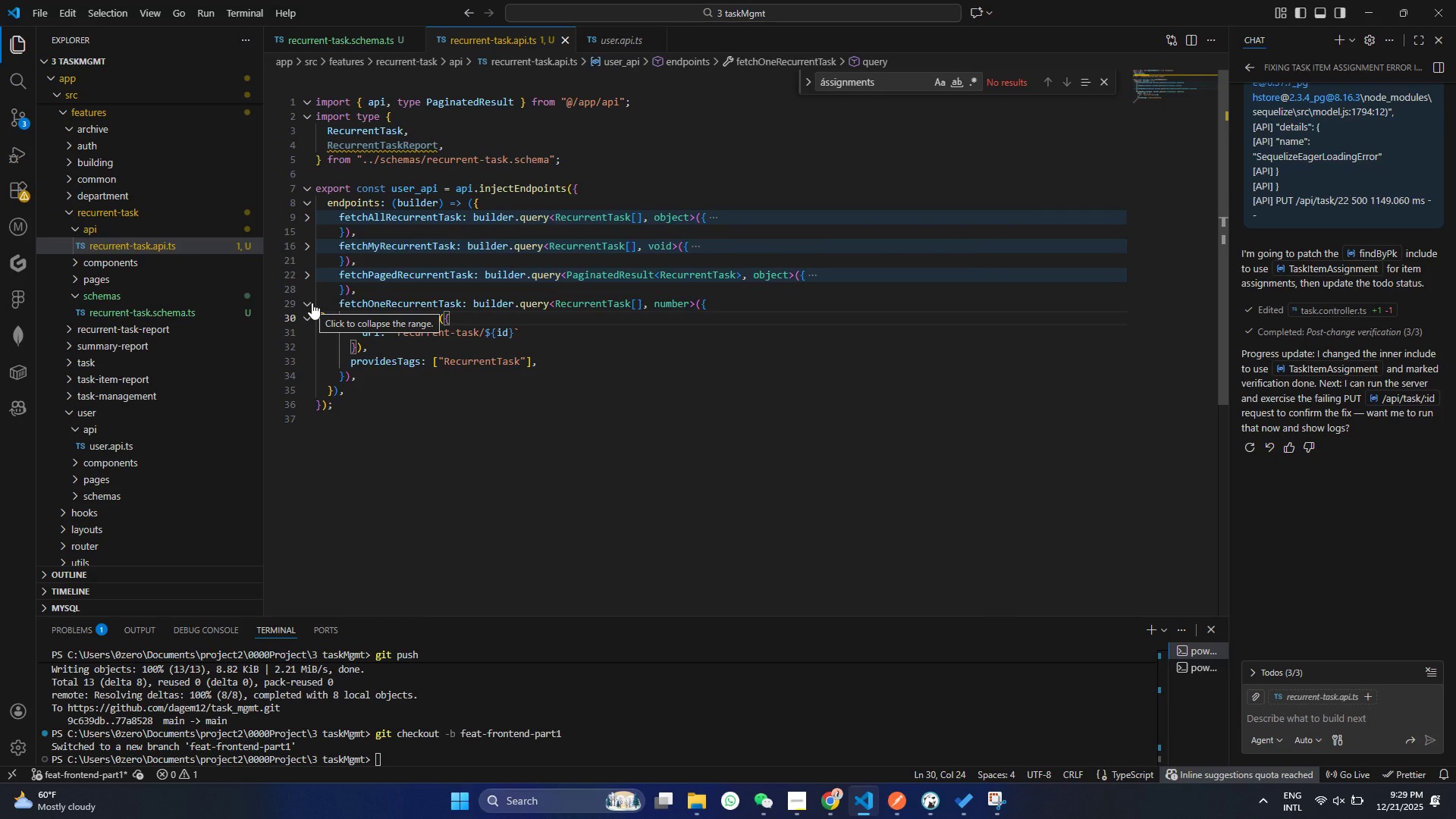 
wait(9.62)
 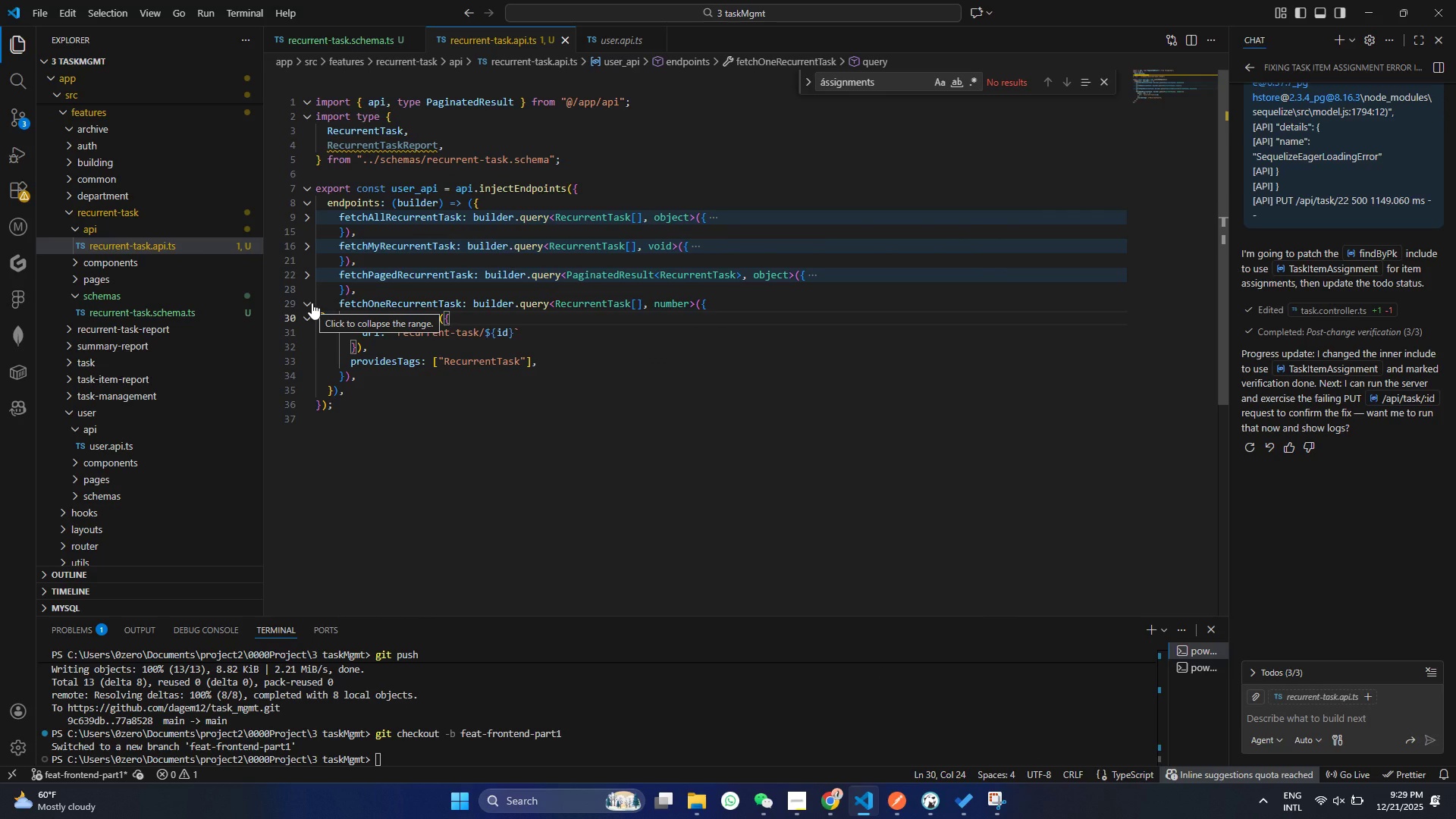 
left_click_drag(start_coordinate=[368, 378], to_coordinate=[291, 305])
 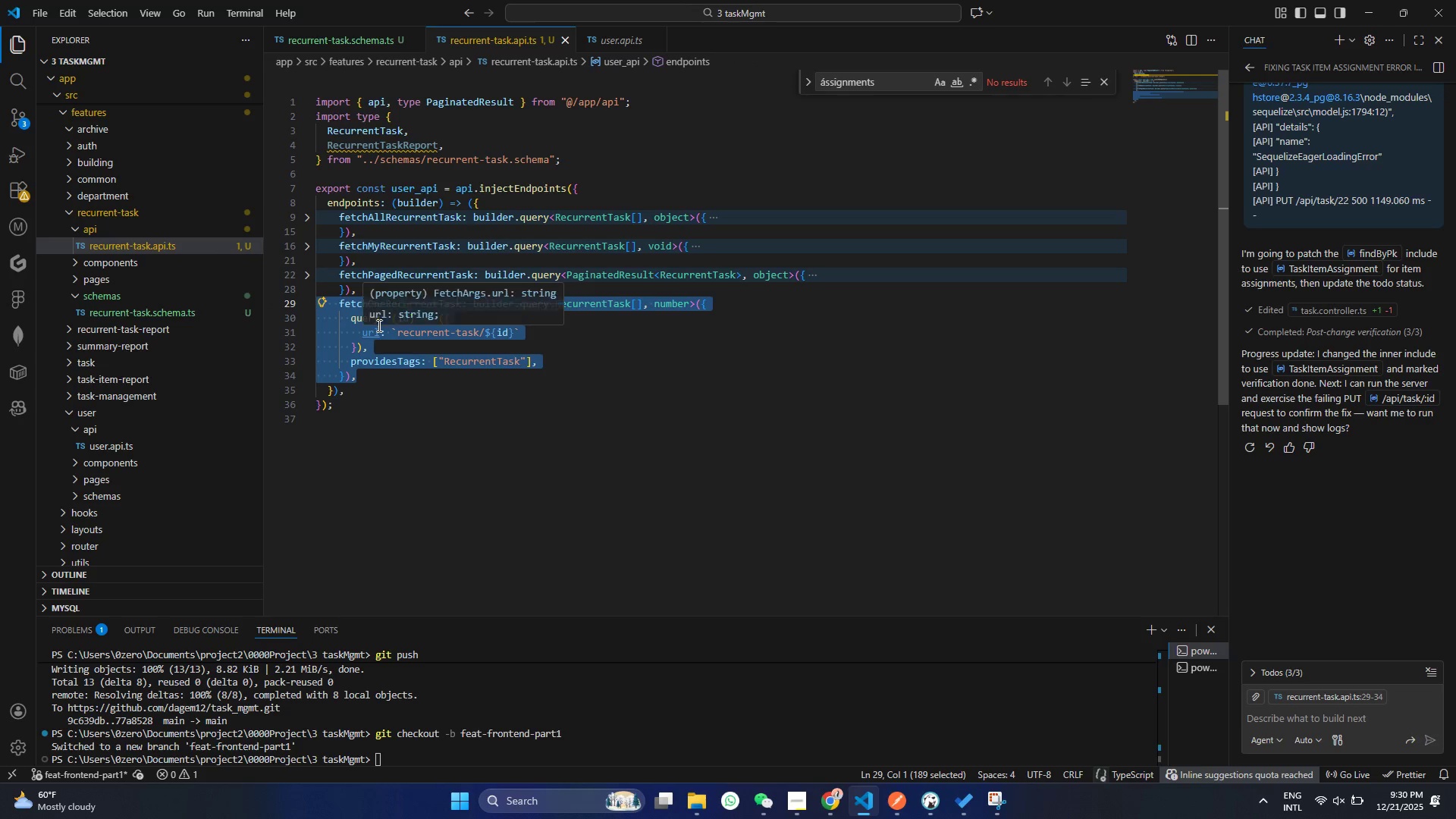 
hold_key(key=ControlLeft, duration=0.45)
 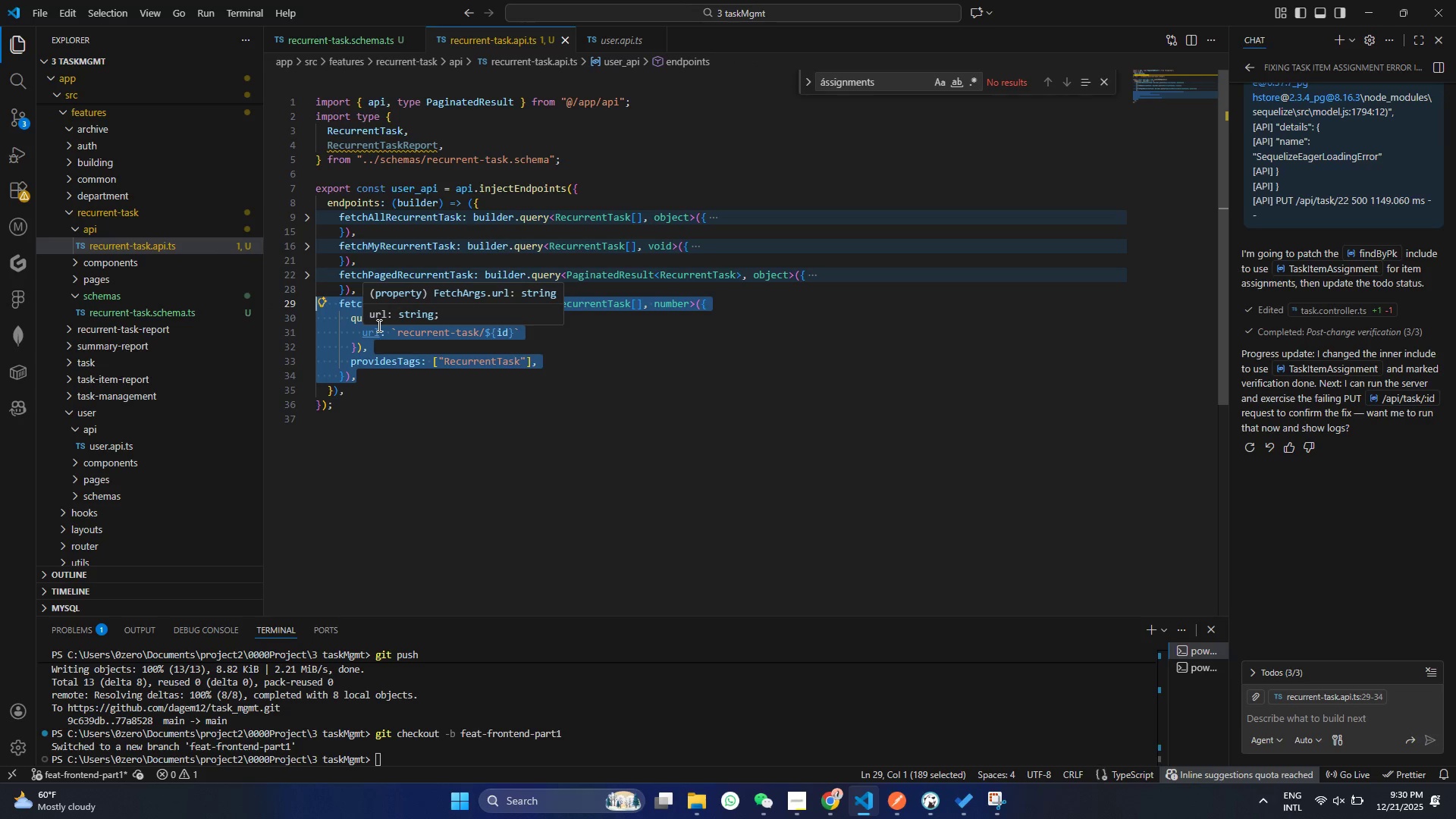 
key(Alt+Shift+ArrowDown)
 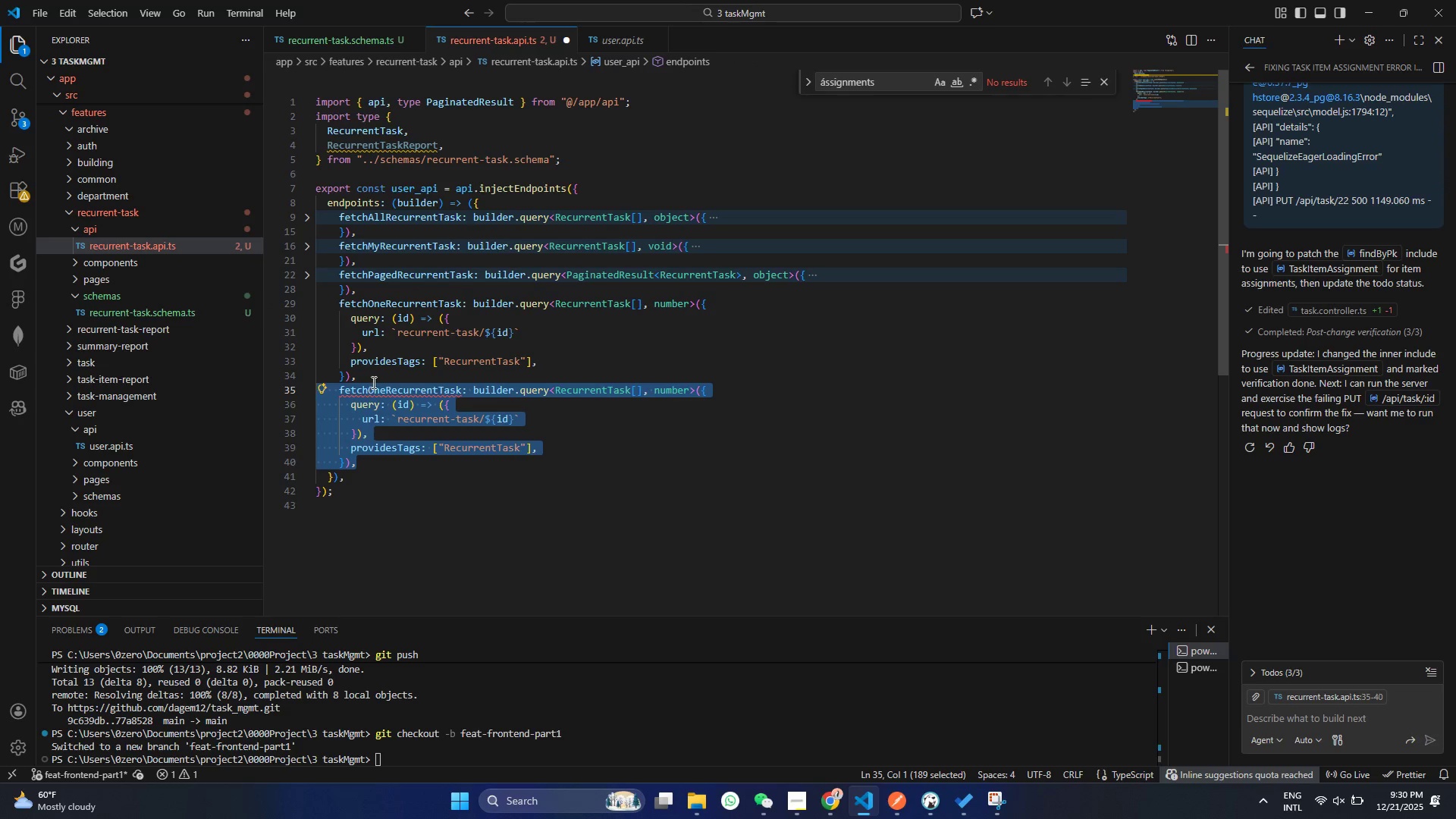 
left_click([372, 382])
 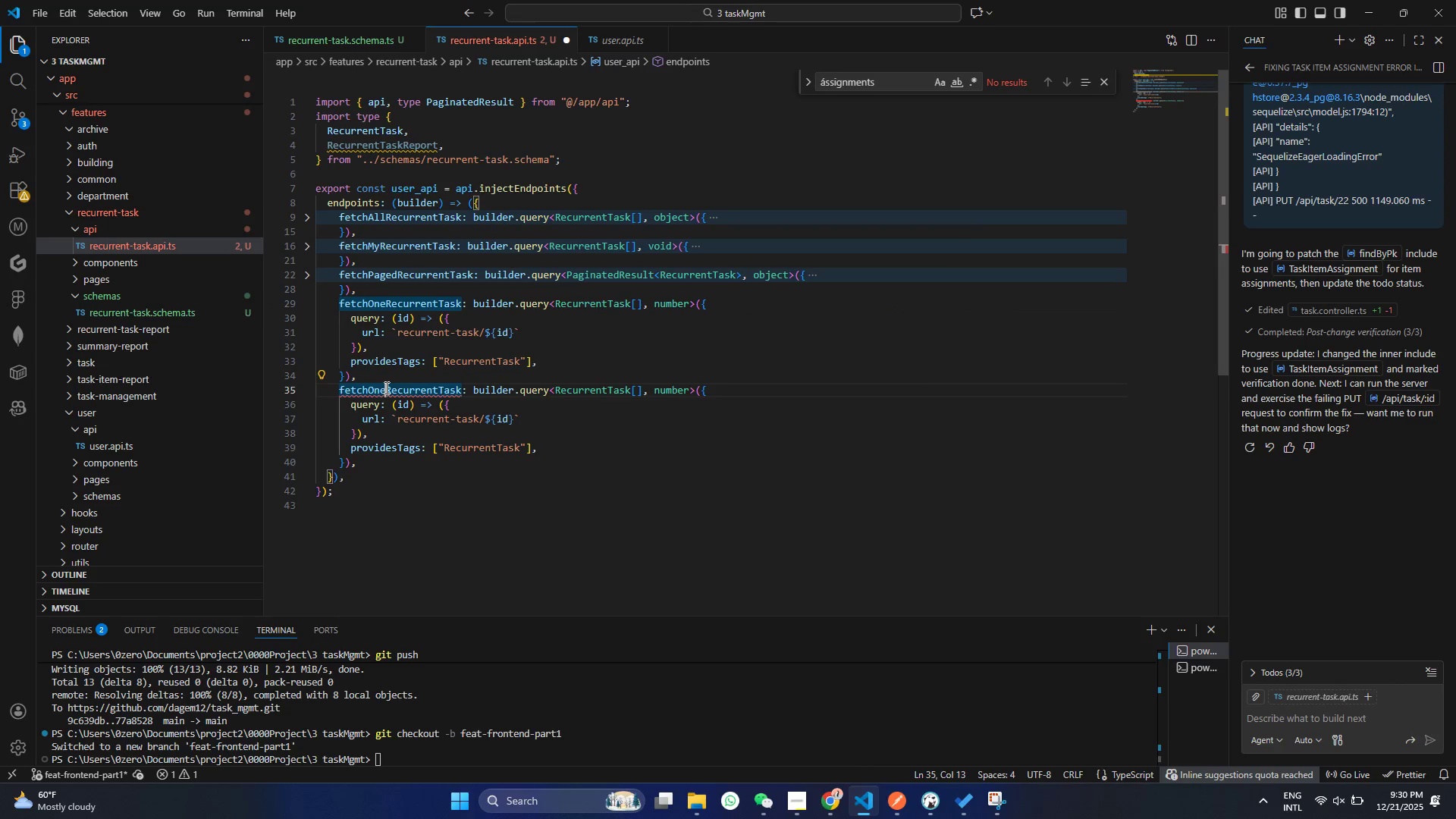 
left_click_drag(start_coordinate=[385, 388], to_coordinate=[344, 393])
 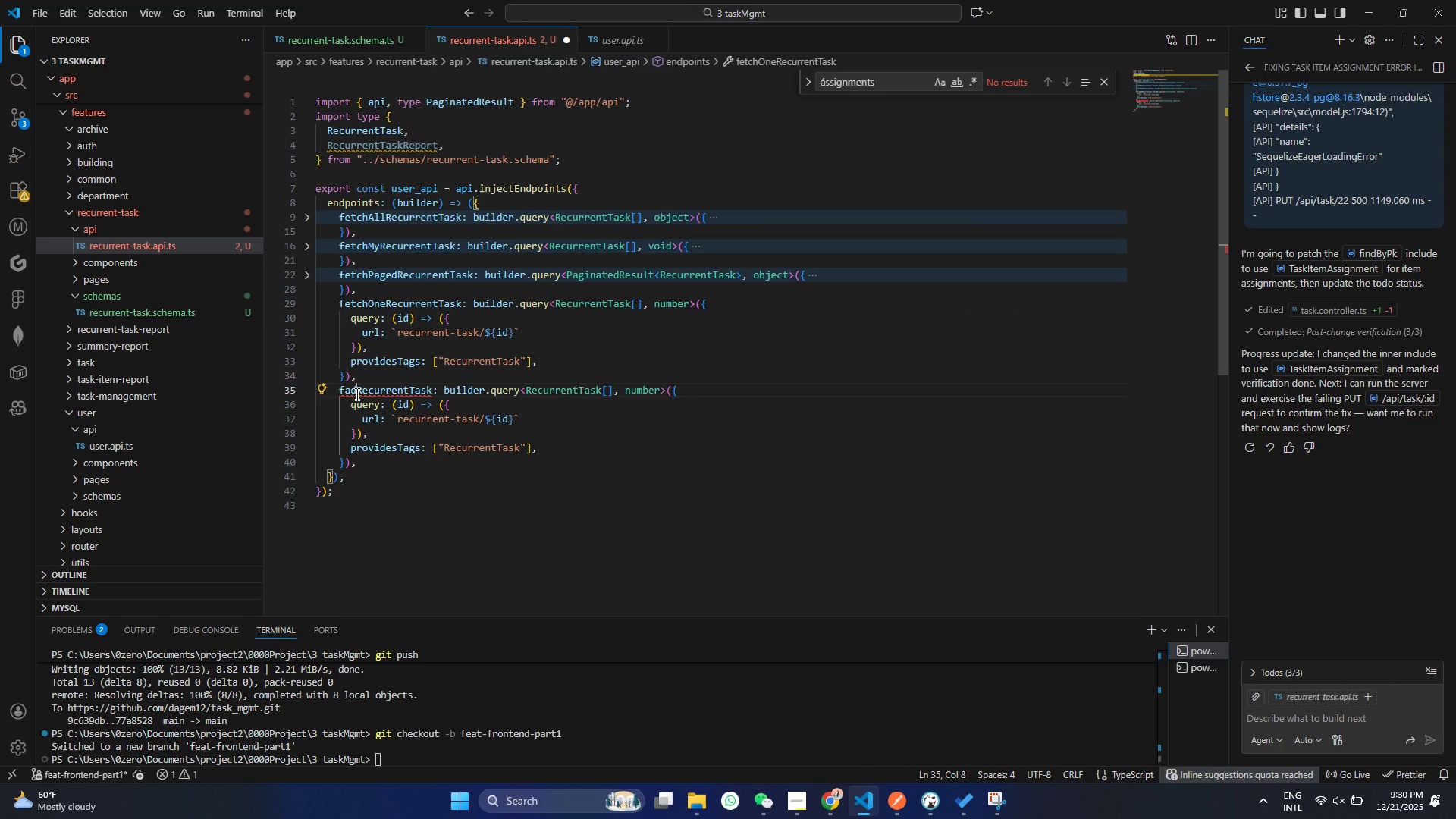 
key(A)
 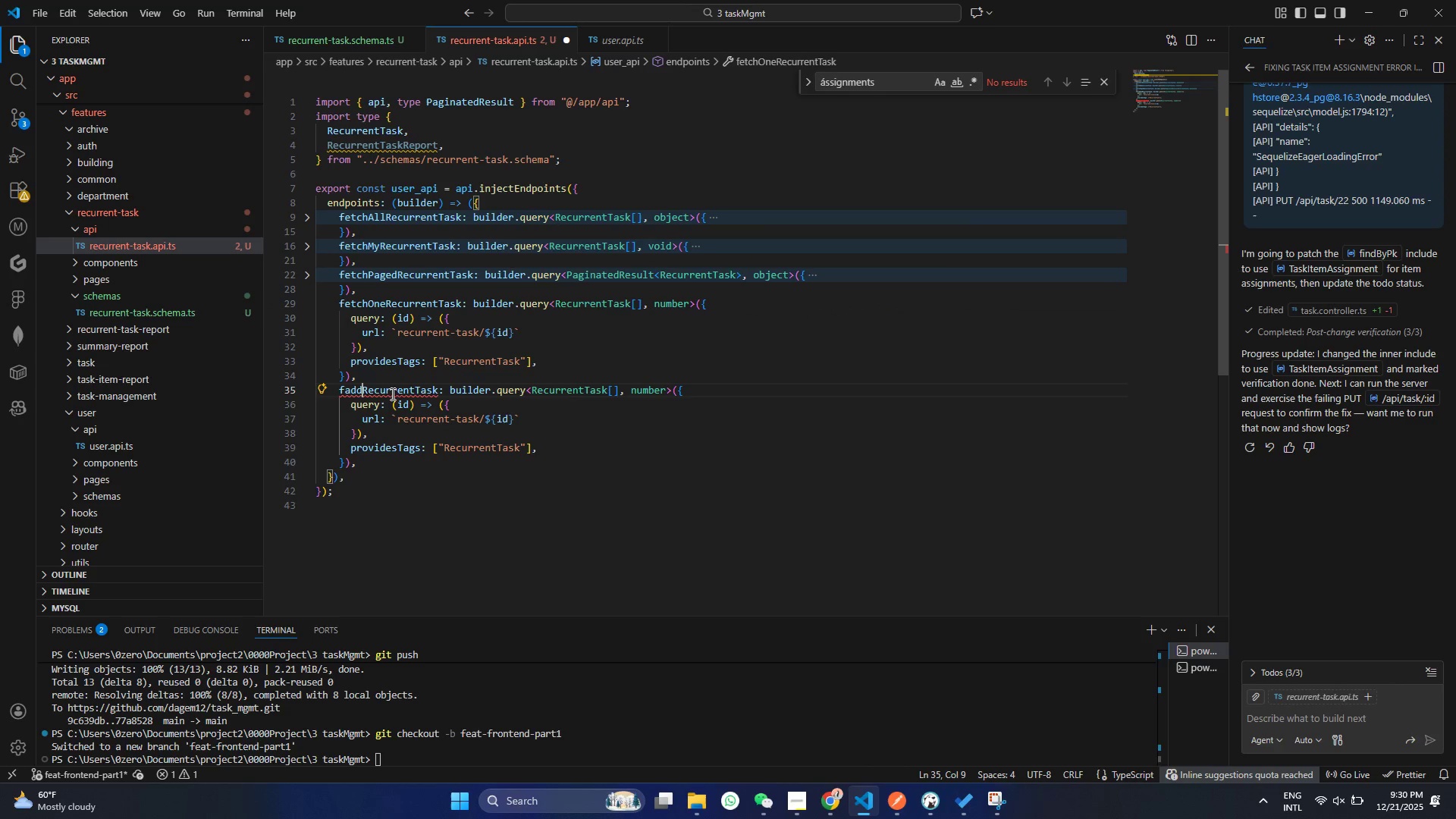 
type(dd)
key(Backspace)
key(Backspace)
key(Backspace)
key(Backspace)
type(ass)
key(Backspace)
key(Backspace)
type(dd)
 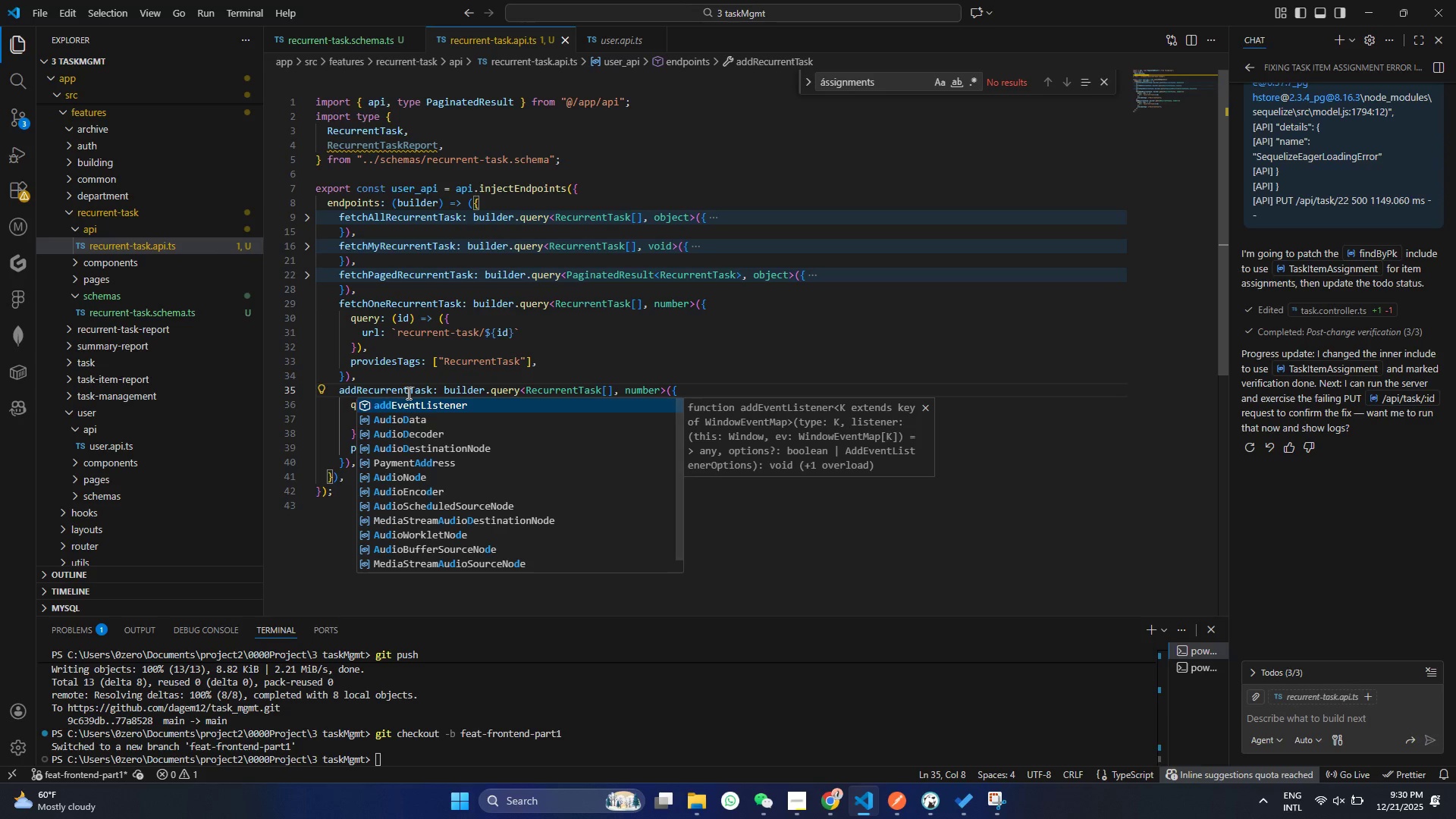 
key(Control+ControlLeft)
 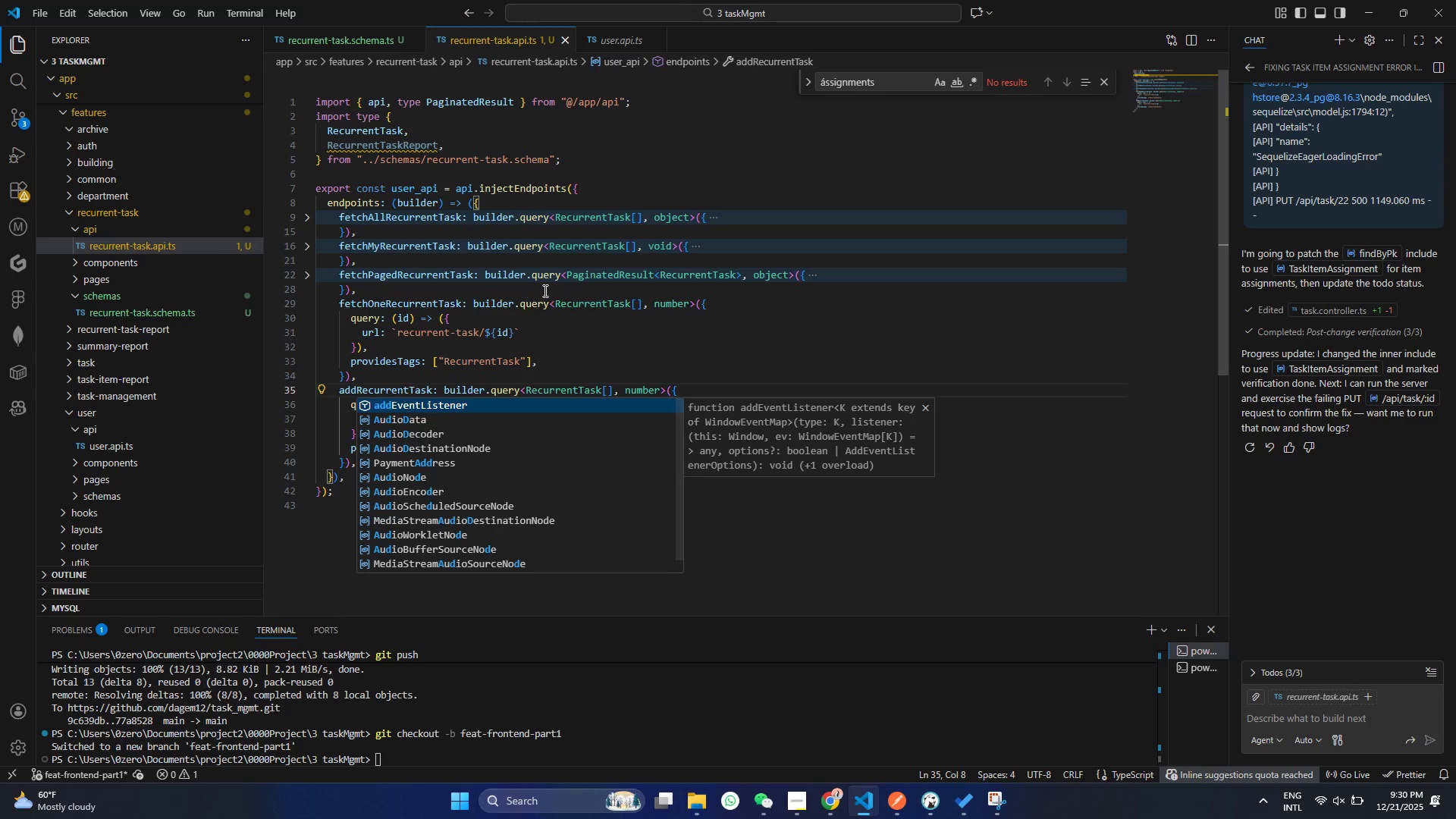 
key(Control+S)
 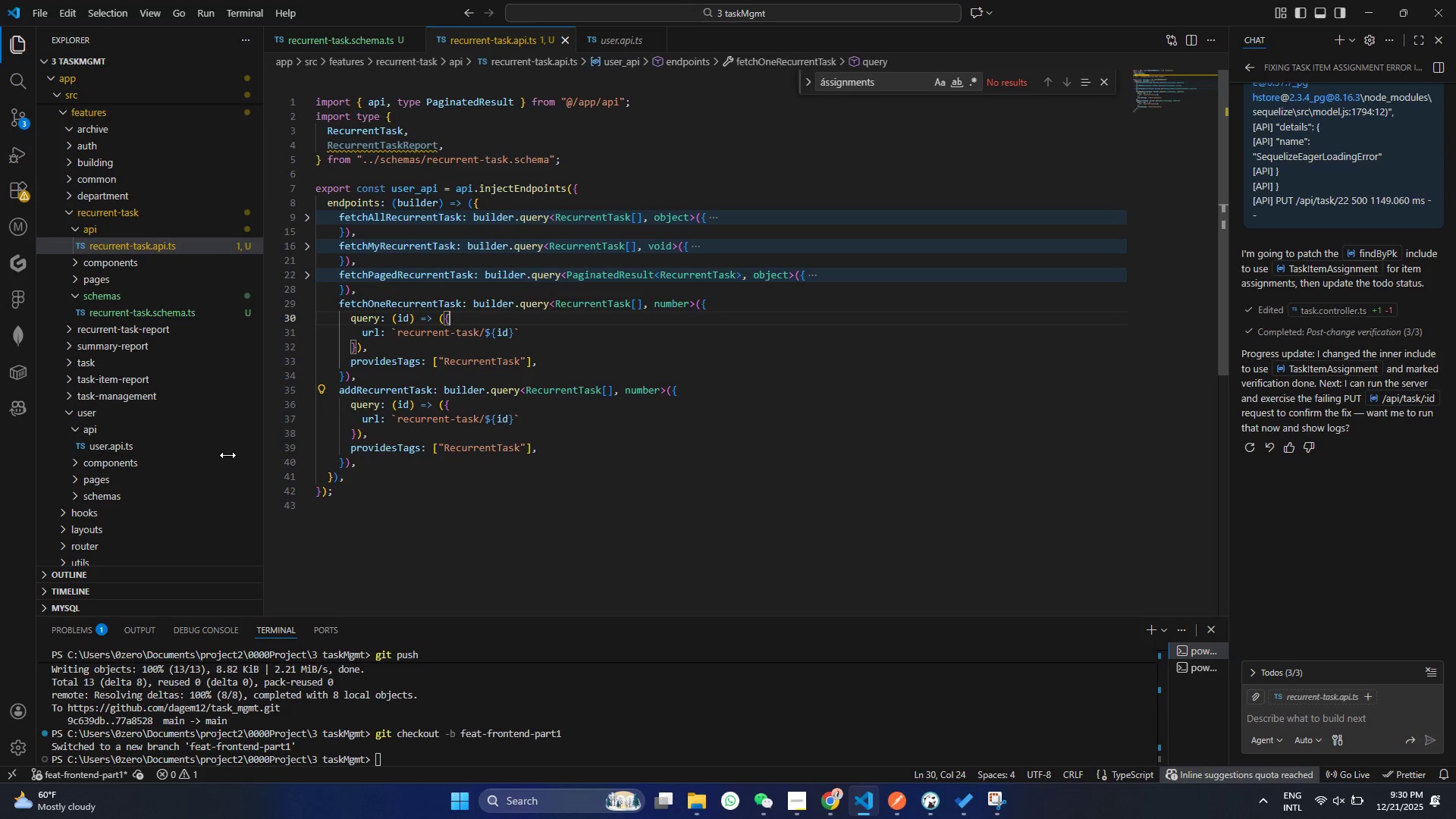 
left_click([559, 315])
 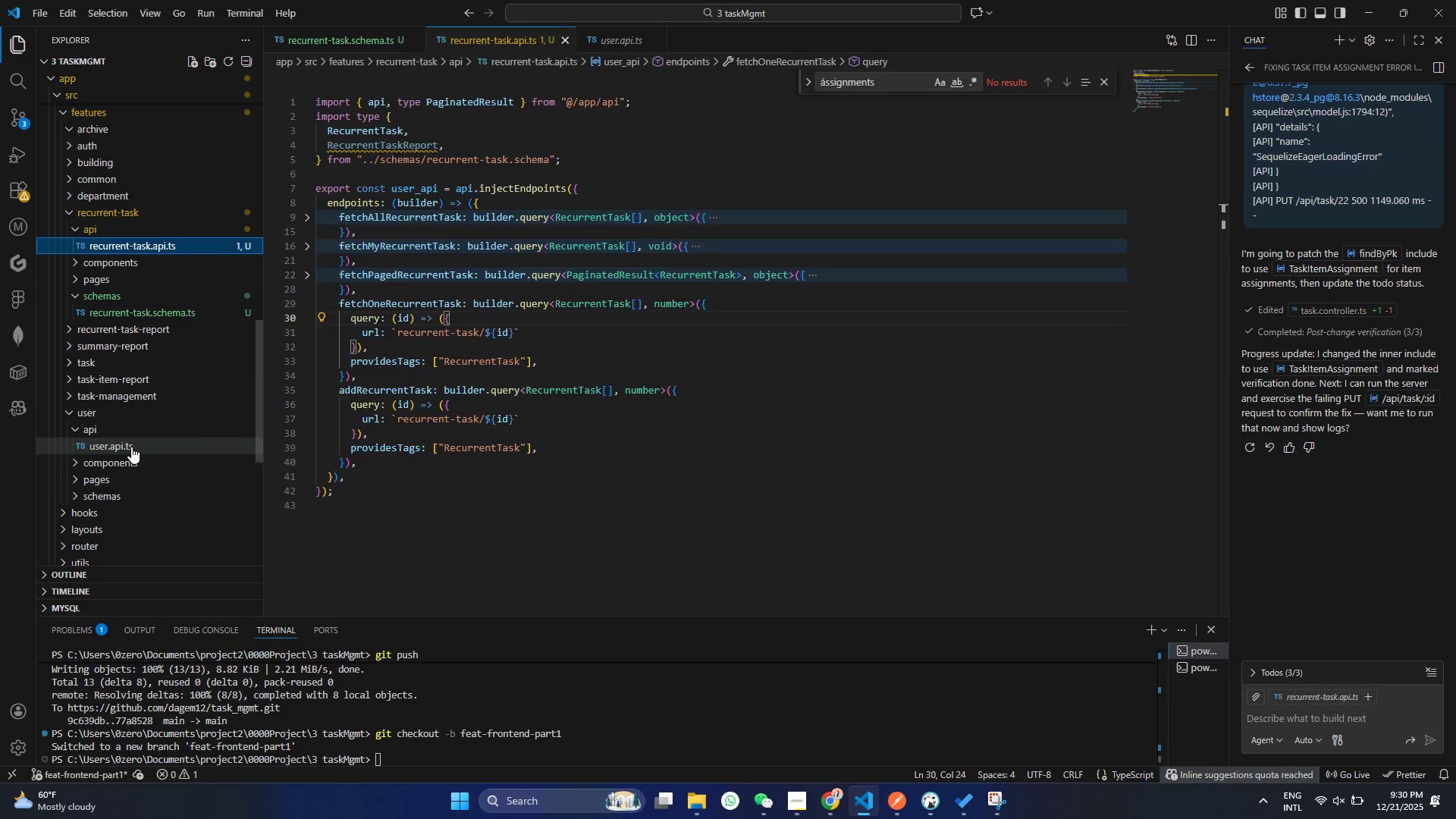 
left_click([131, 447])
 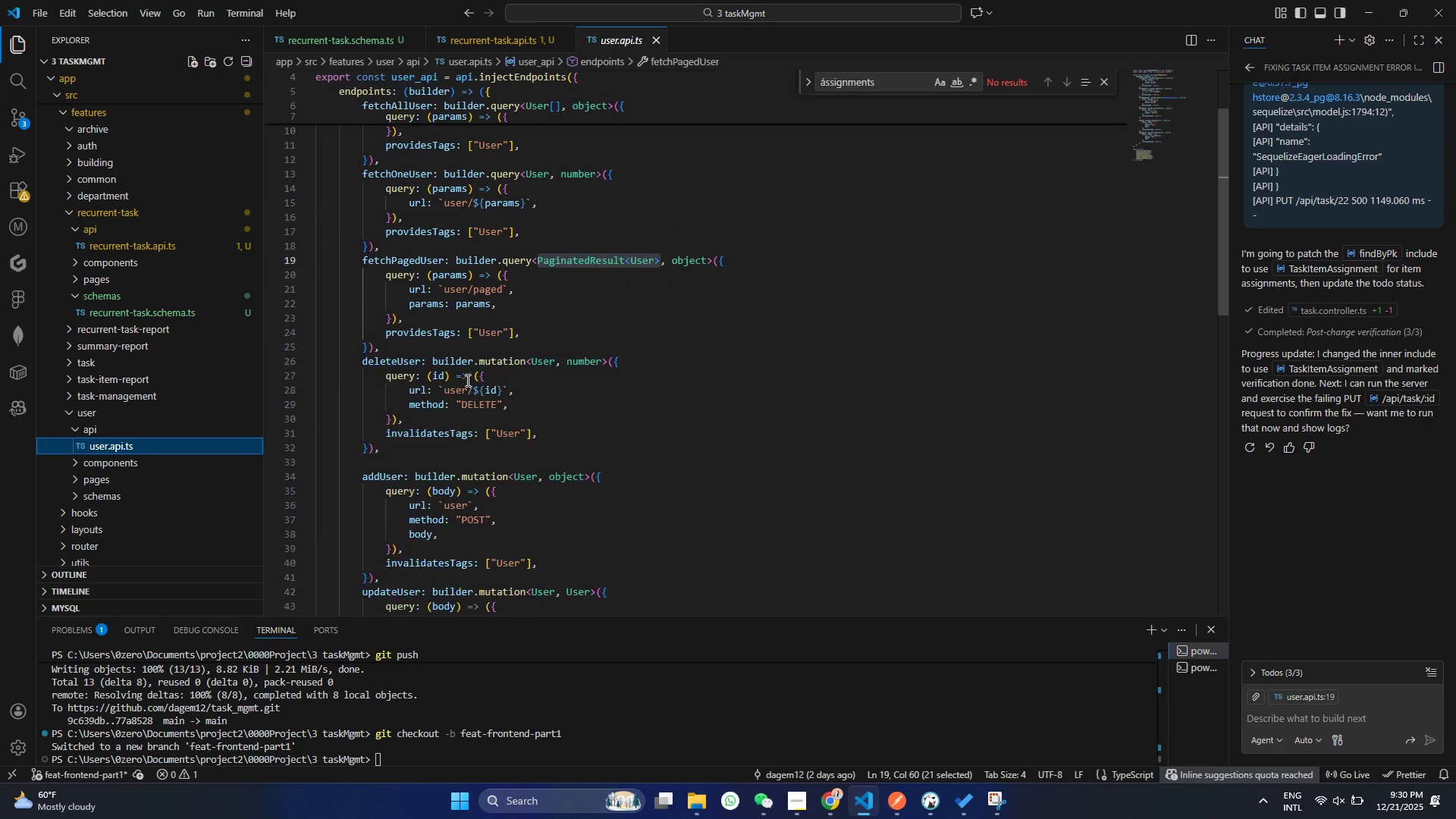 
scroll: coordinate [466, 380], scroll_direction: down, amount: 3.0
 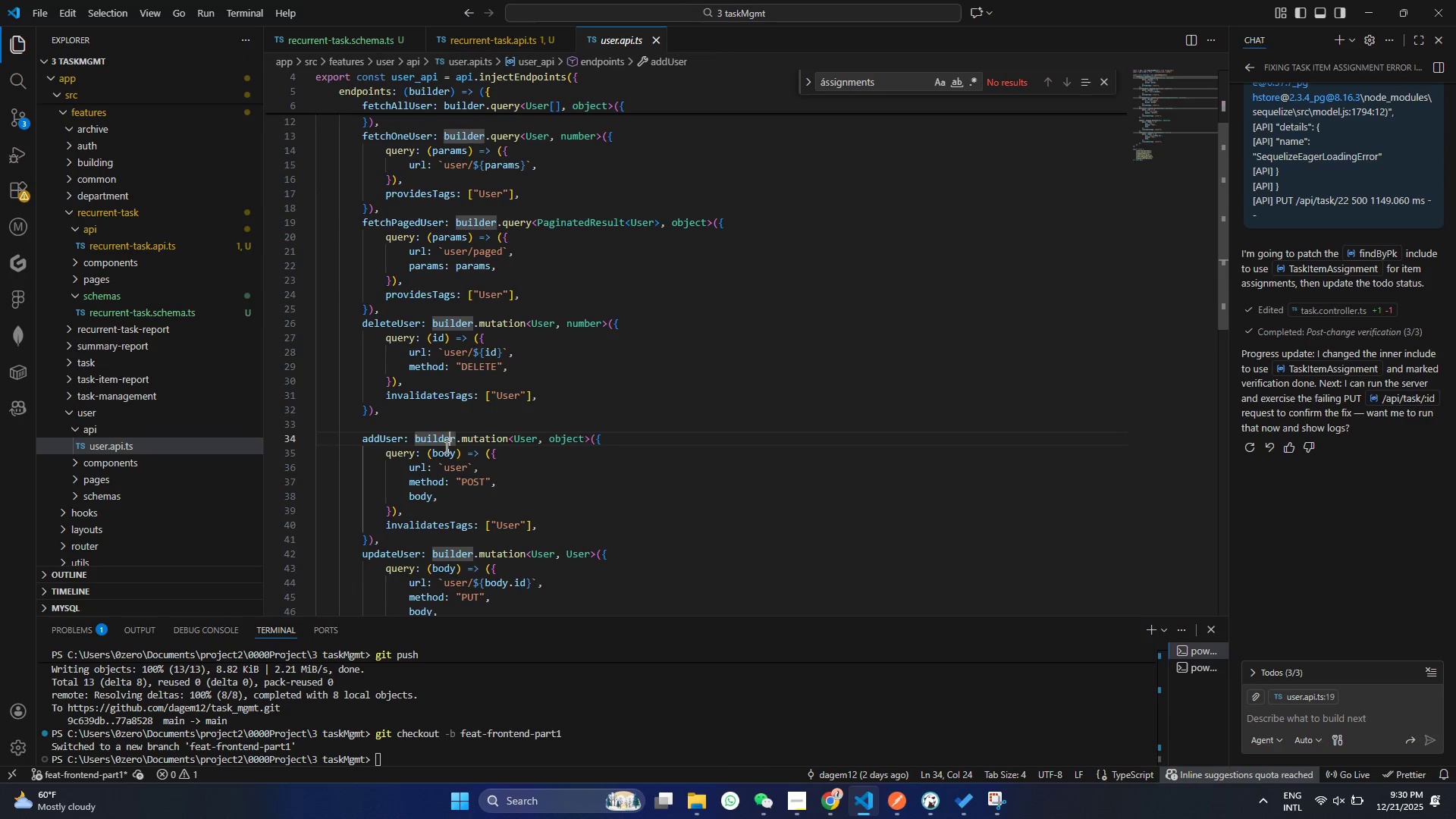 
left_click([450, 434])
 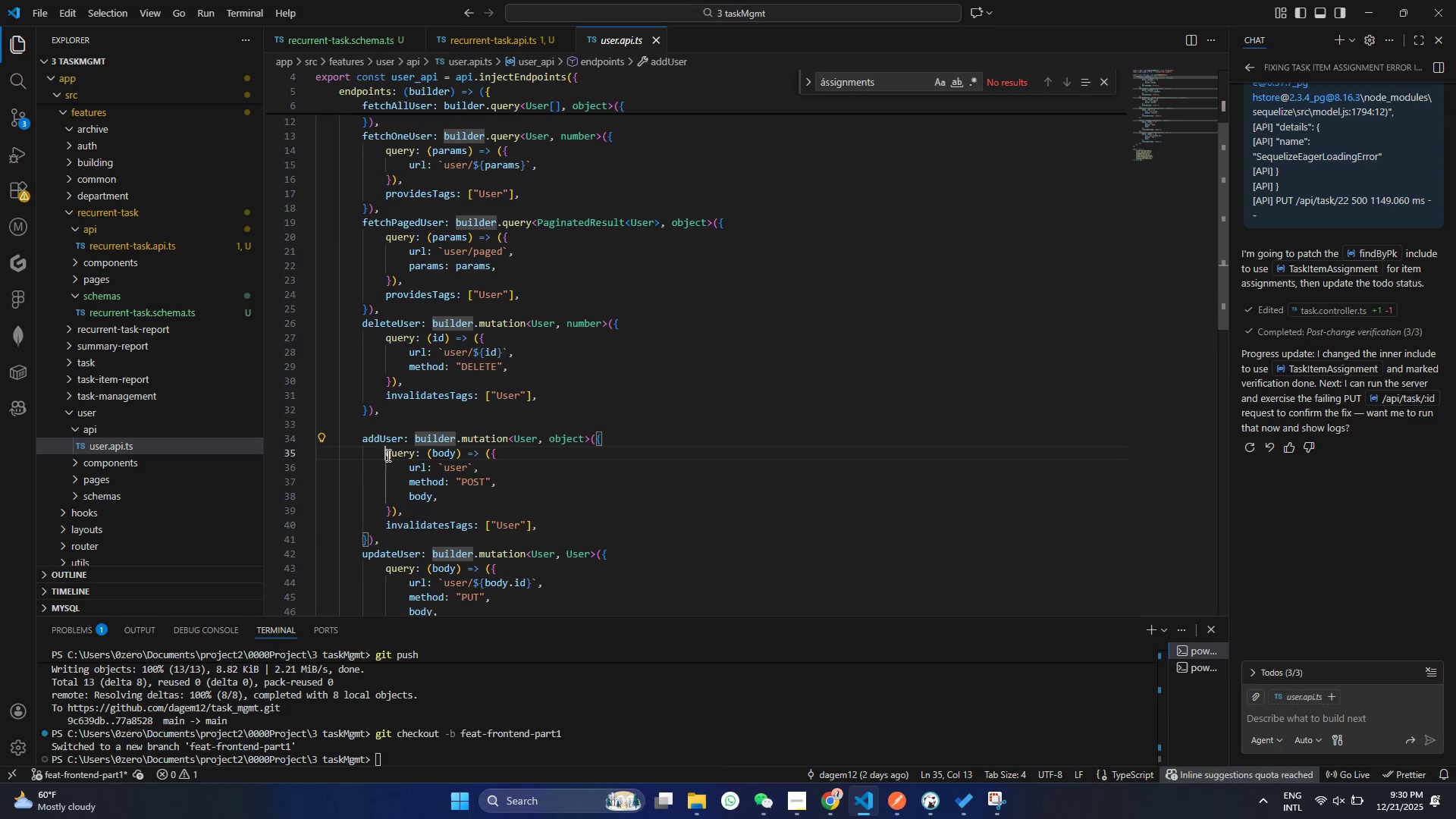 
left_click([387, 455])
 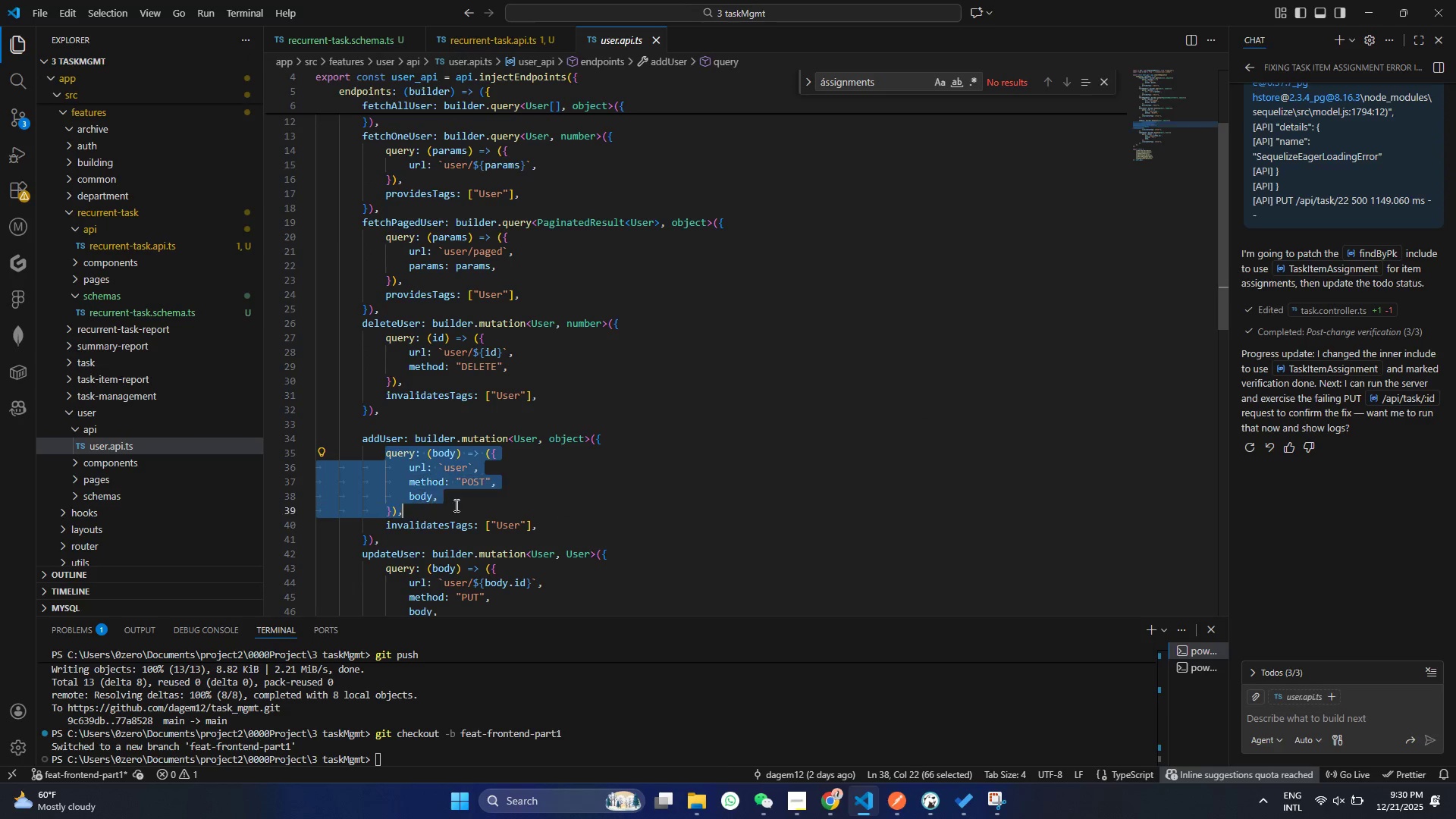 
left_click_drag(start_coordinate=[381, 460], to_coordinate=[502, 529])
 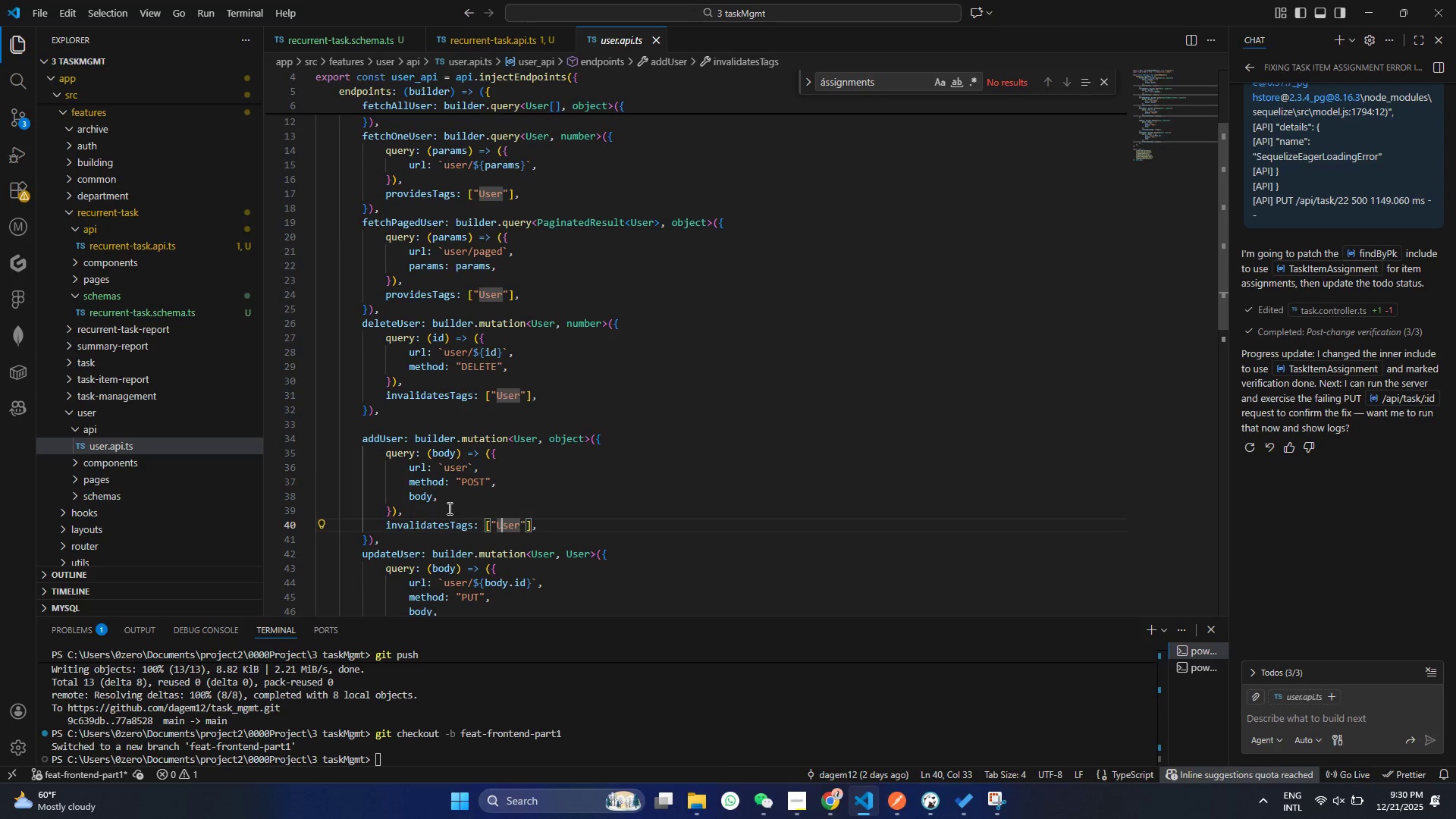 
left_click([502, 529])
 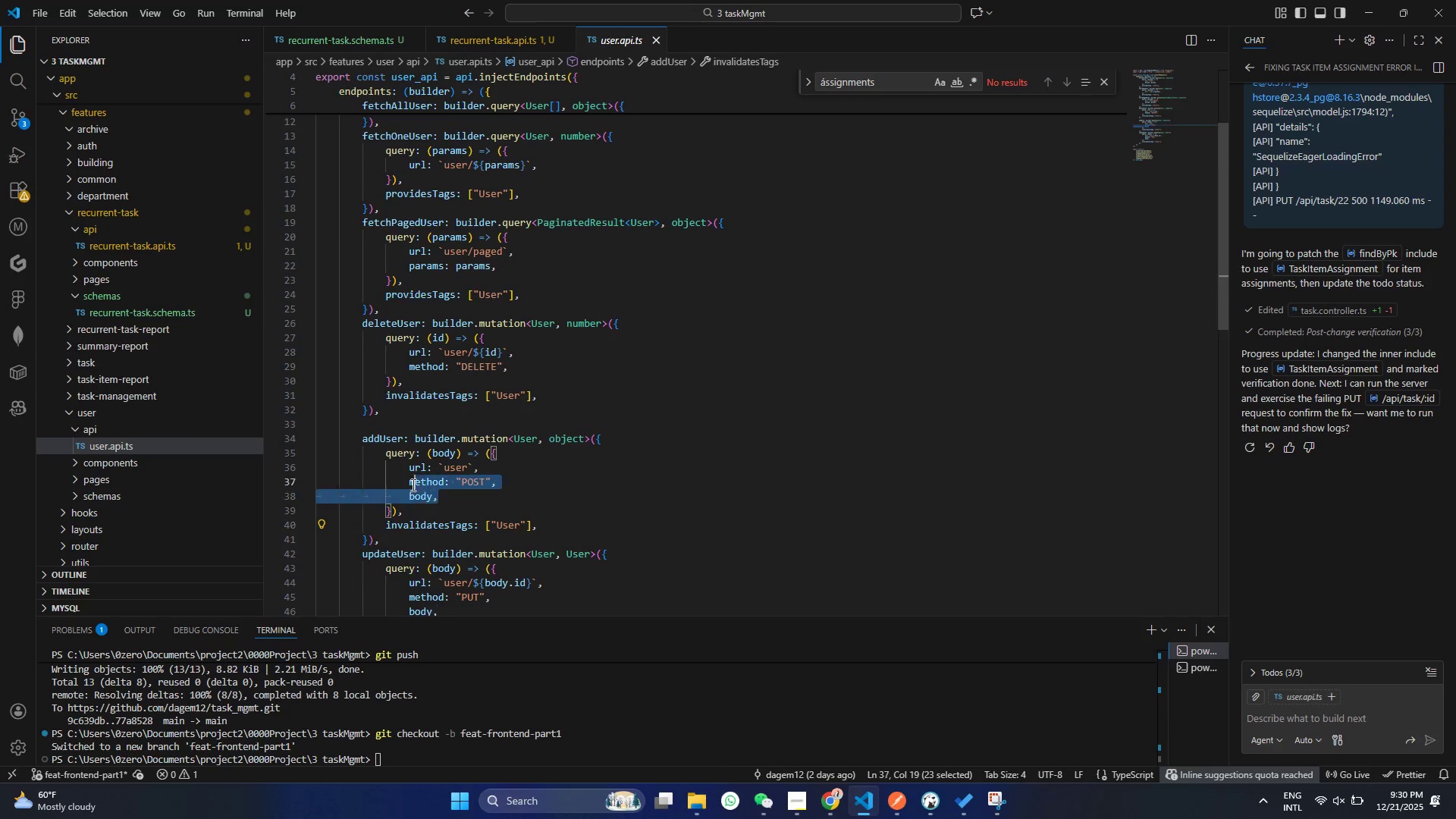 
left_click_drag(start_coordinate=[448, 503], to_coordinate=[384, 468])
 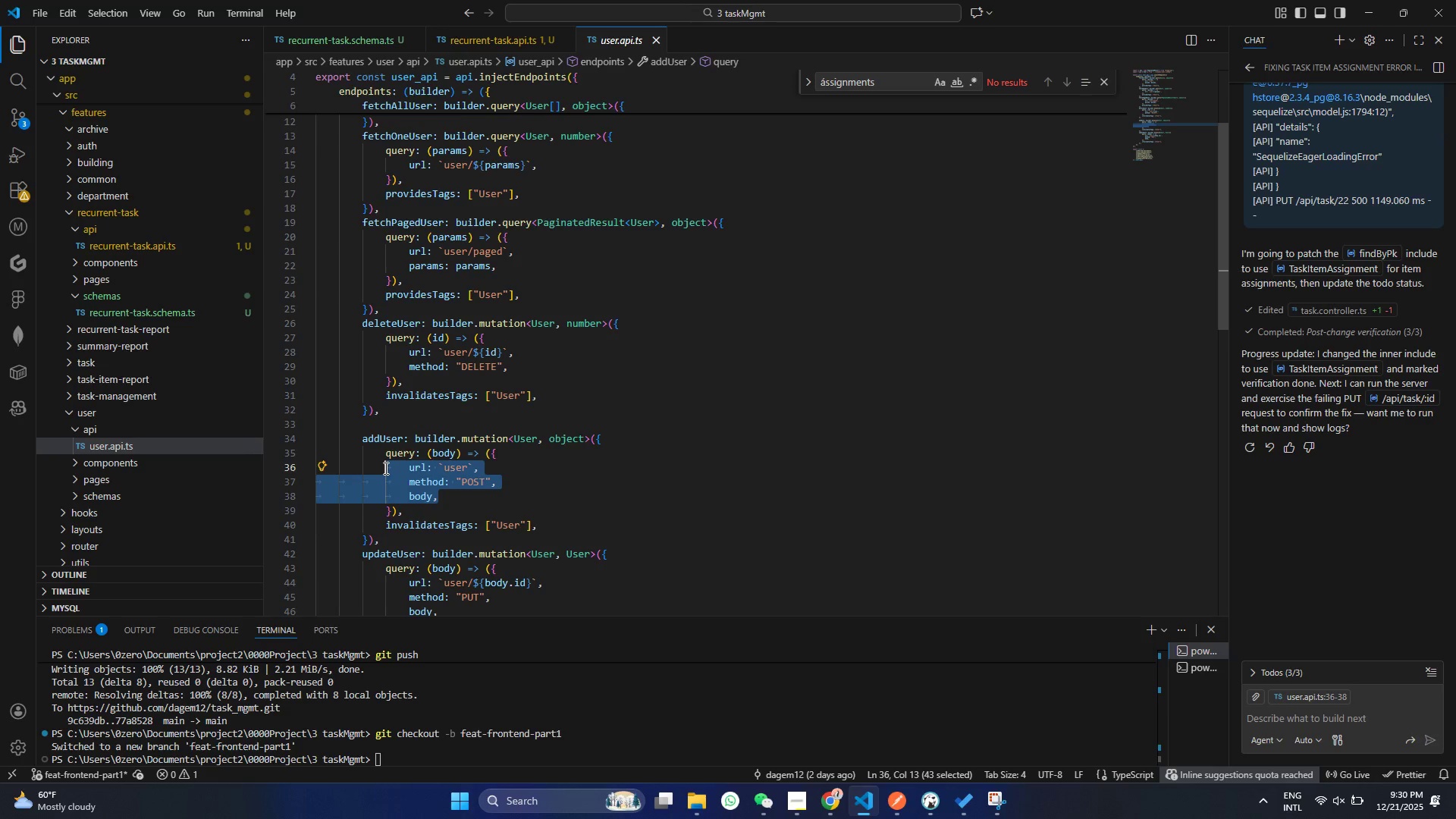 
key(Control+C)
 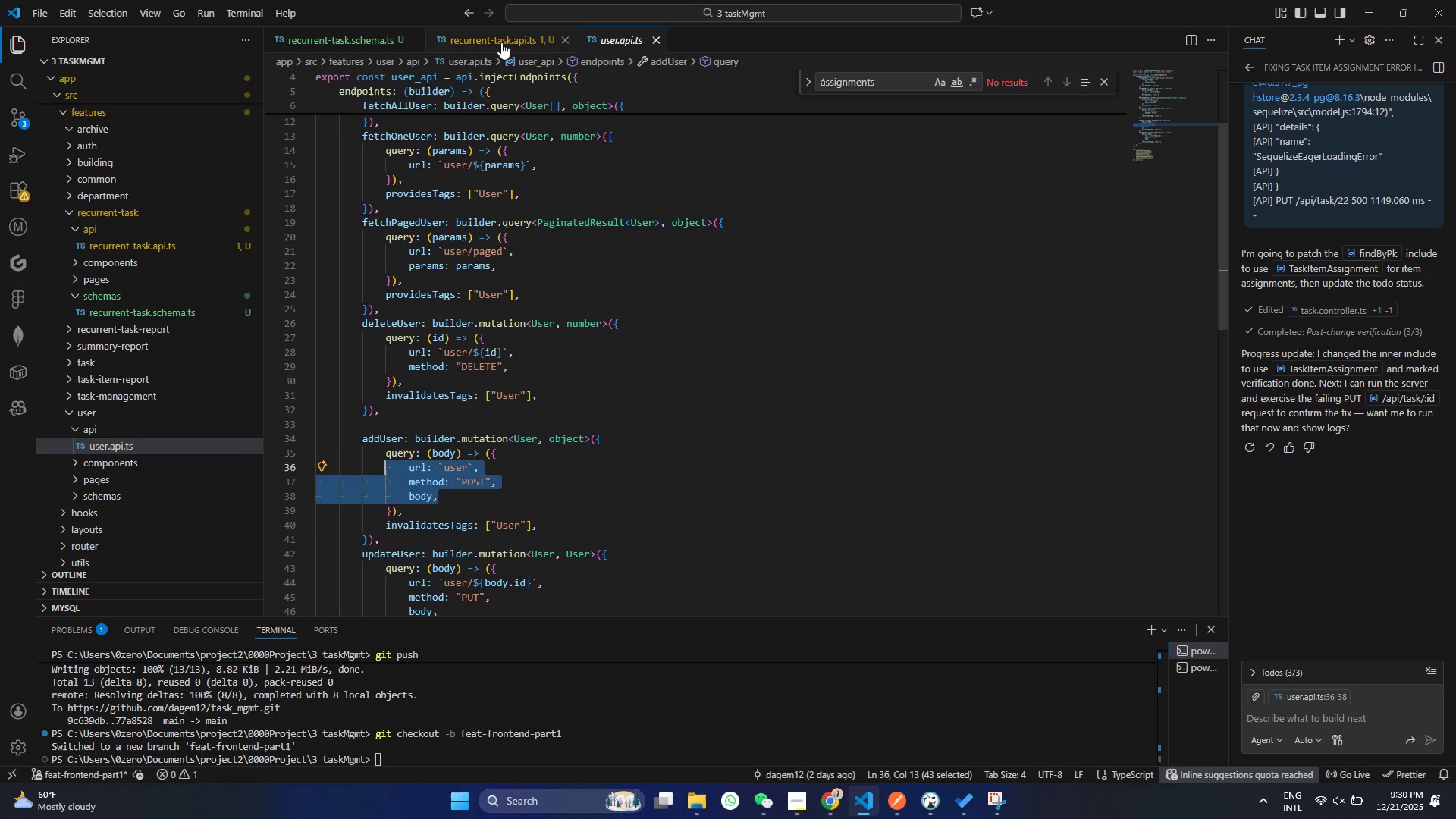 
left_click([500, 37])
 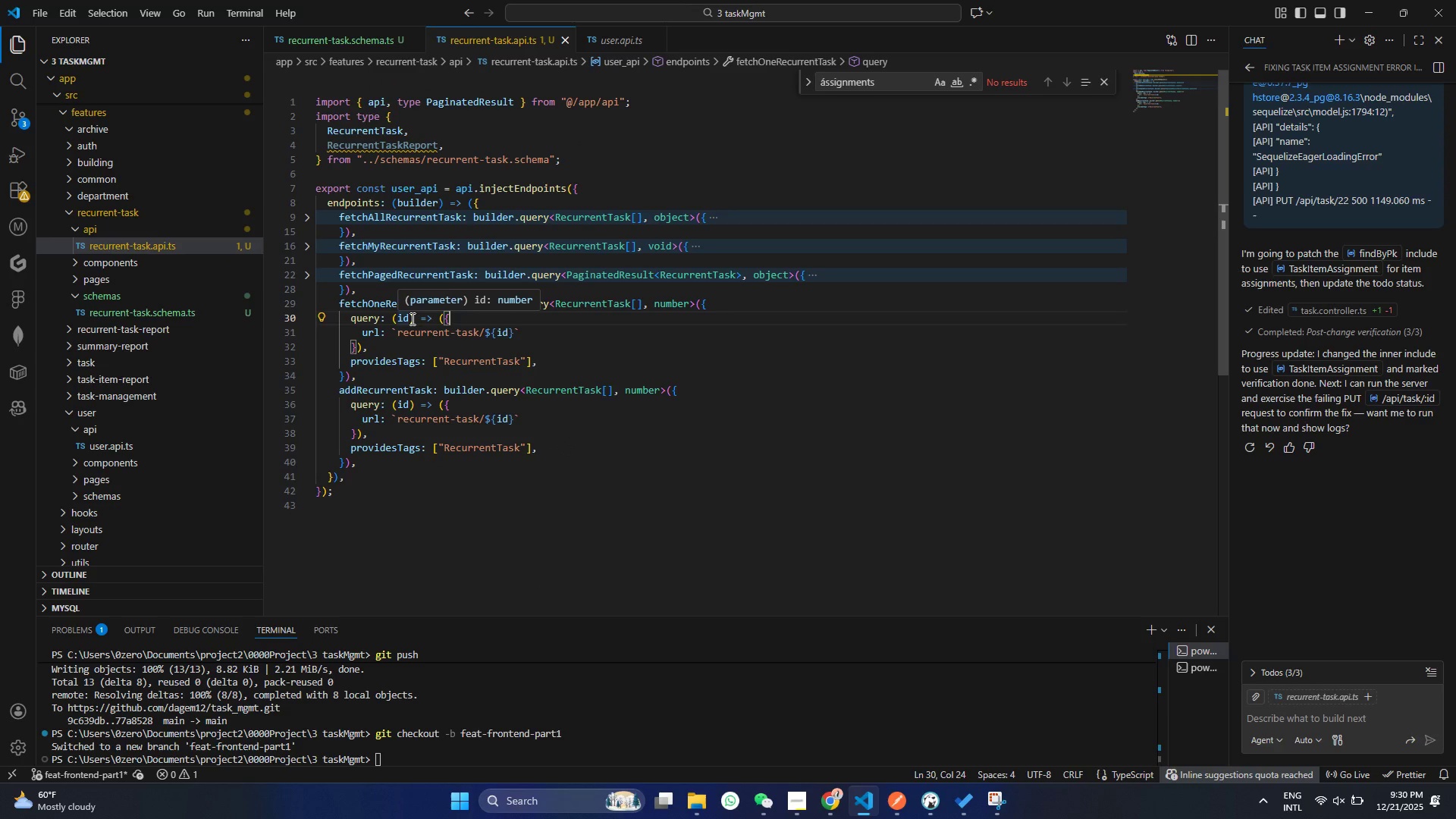 
double_click([411, 318])
 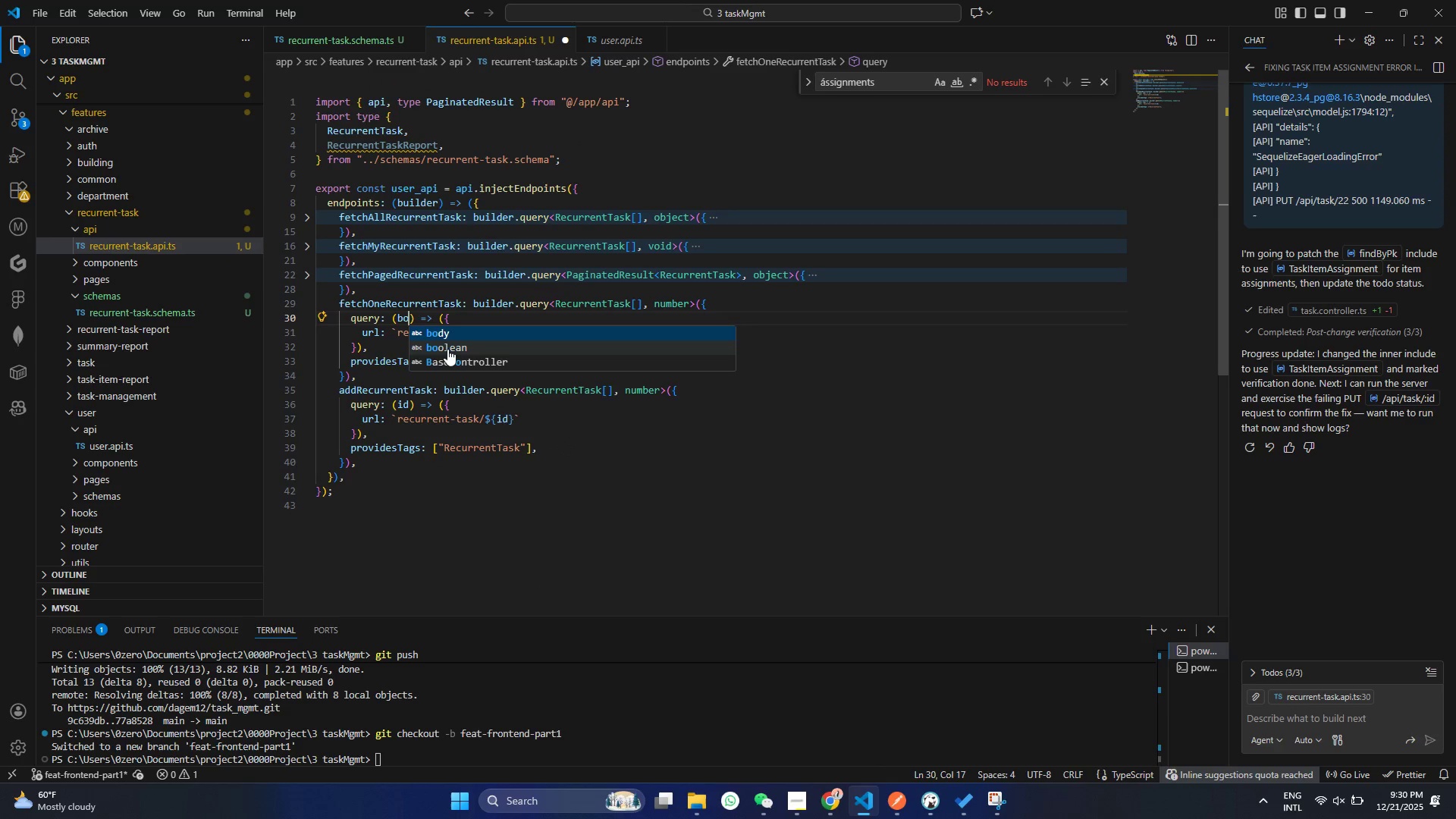 
type(body)
 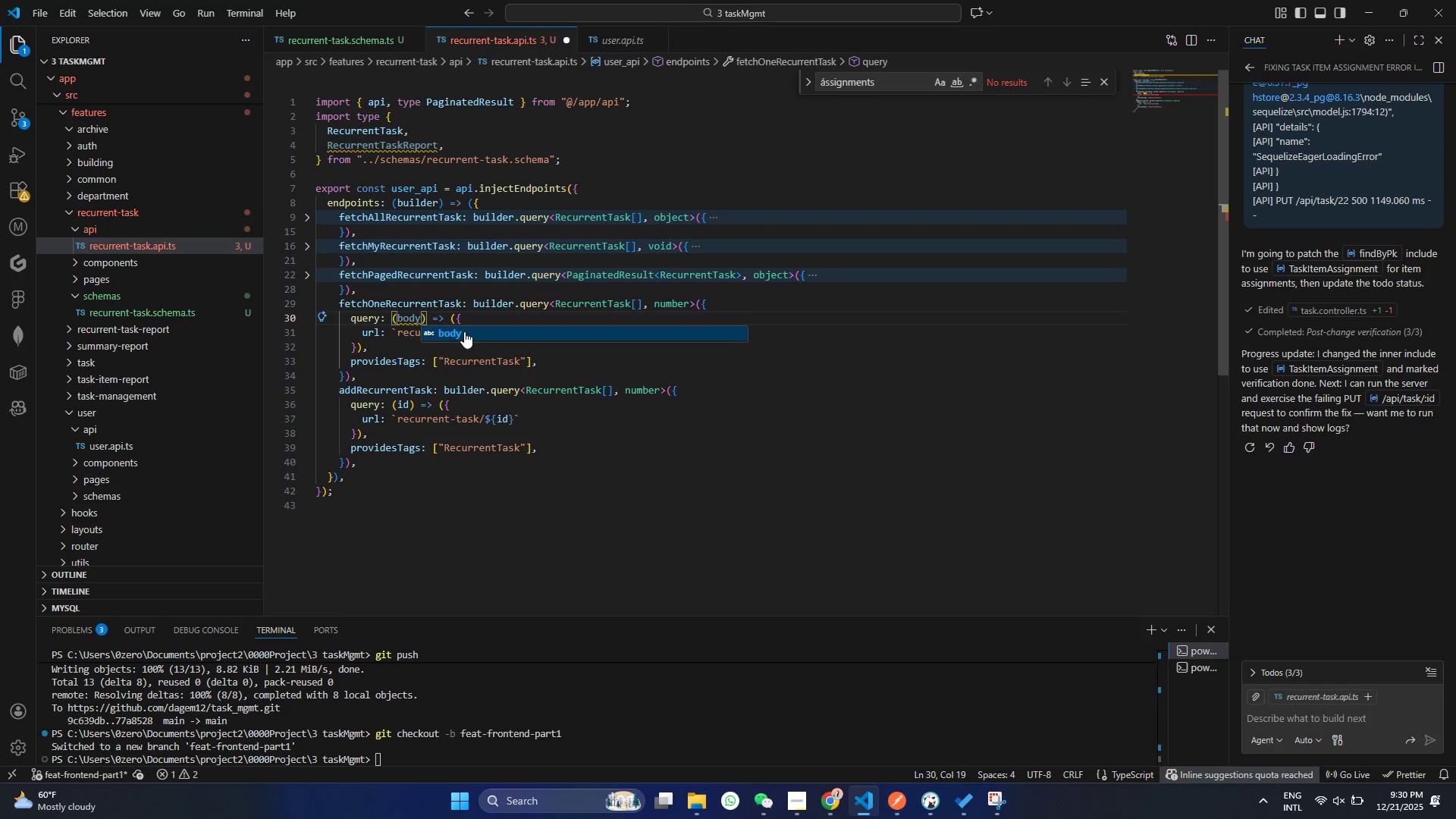 
left_click([464, 331])
 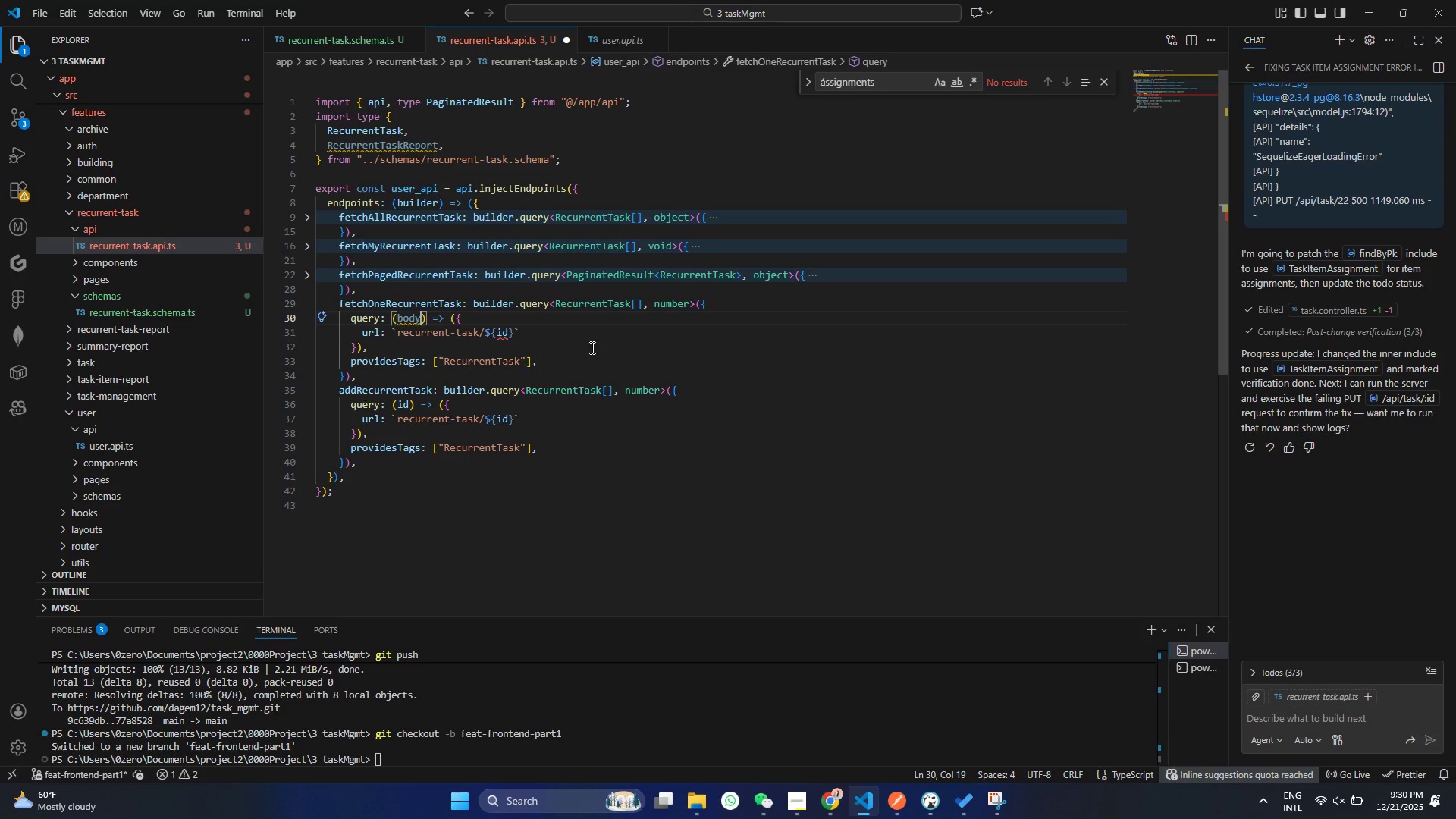 
double_click([659, 308])
 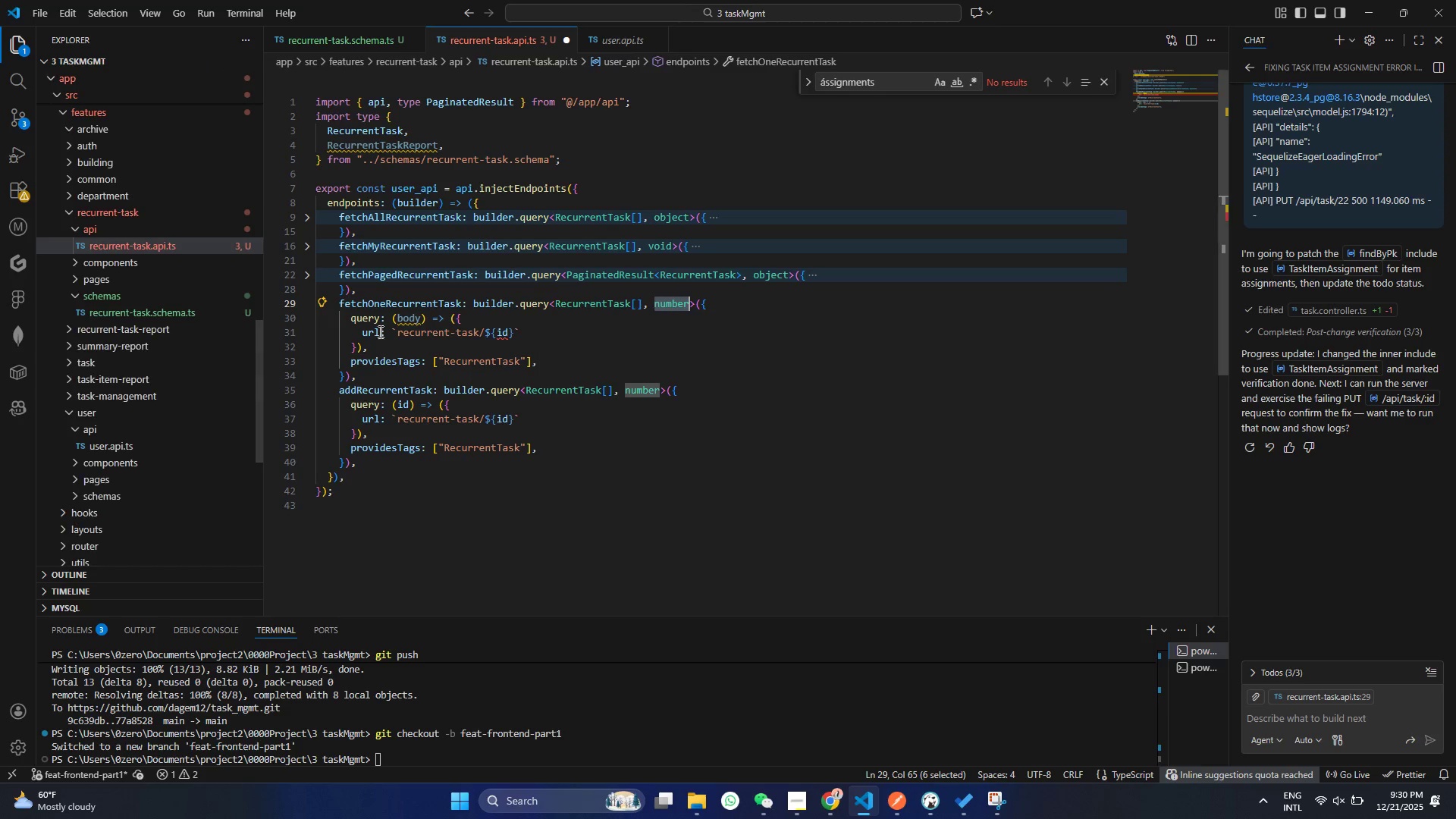 
left_click([450, 347])
 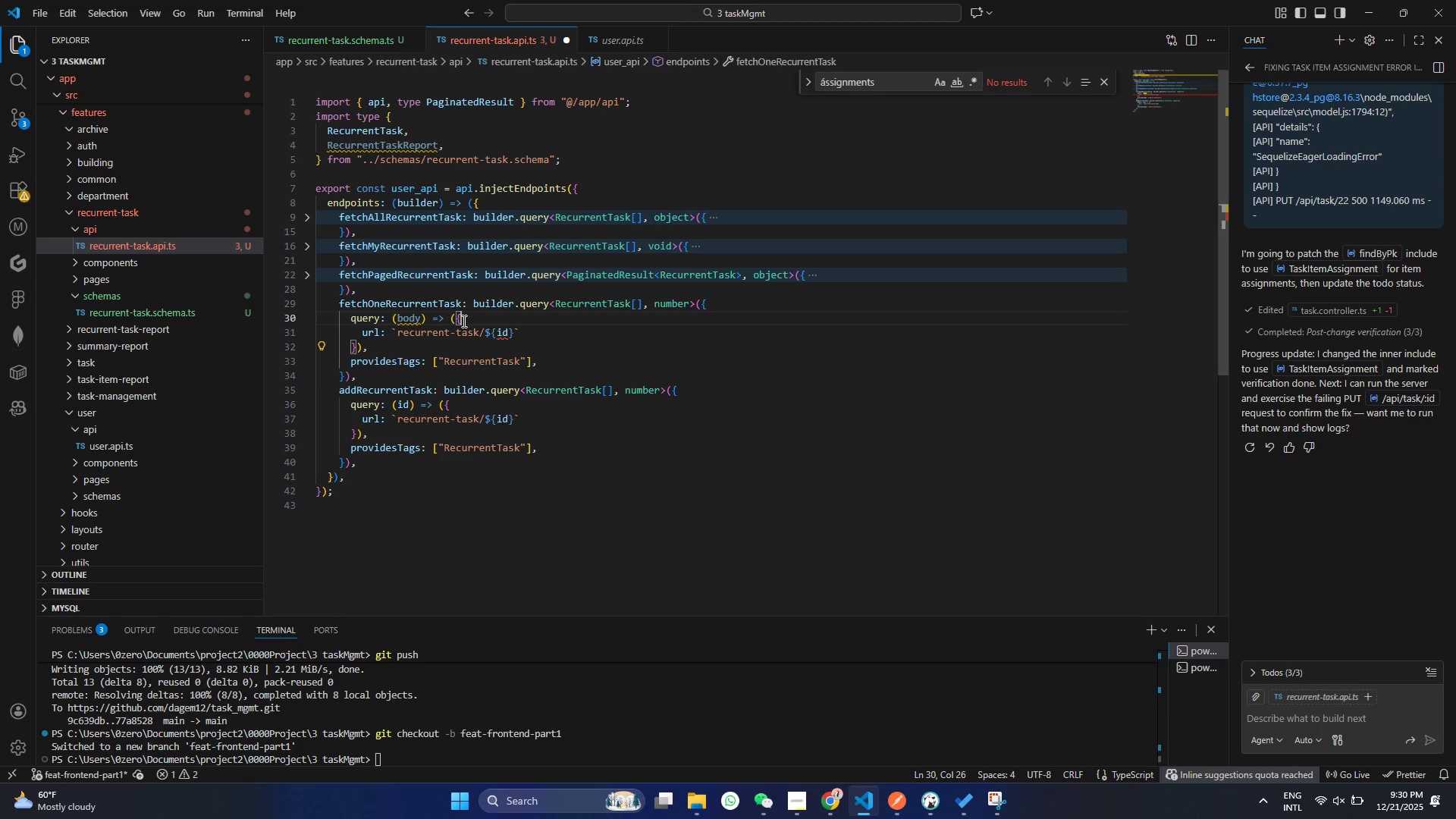 
left_click([463, 321])
 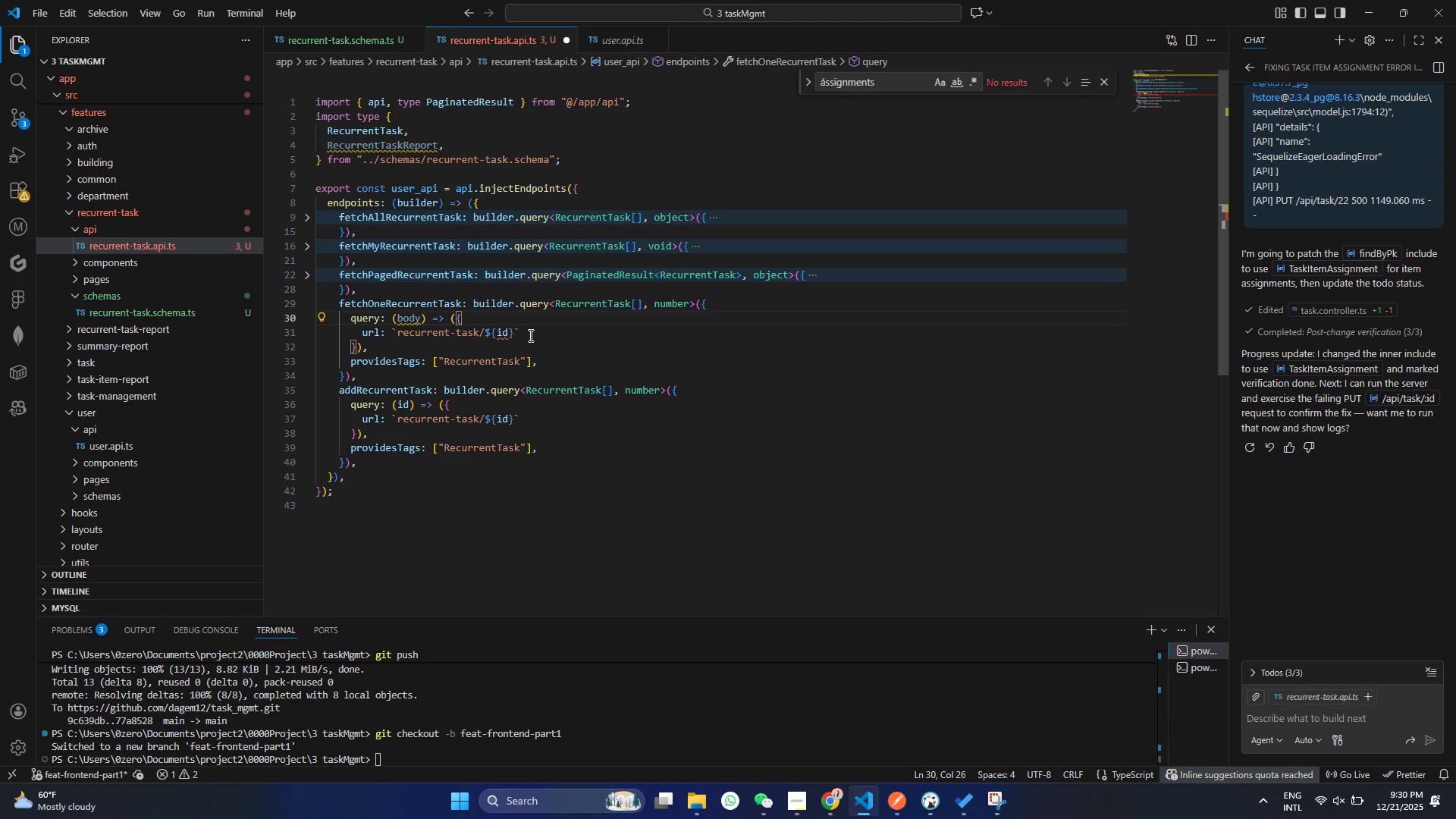 
left_click_drag(start_coordinate=[532, 336], to_coordinate=[360, 334])
 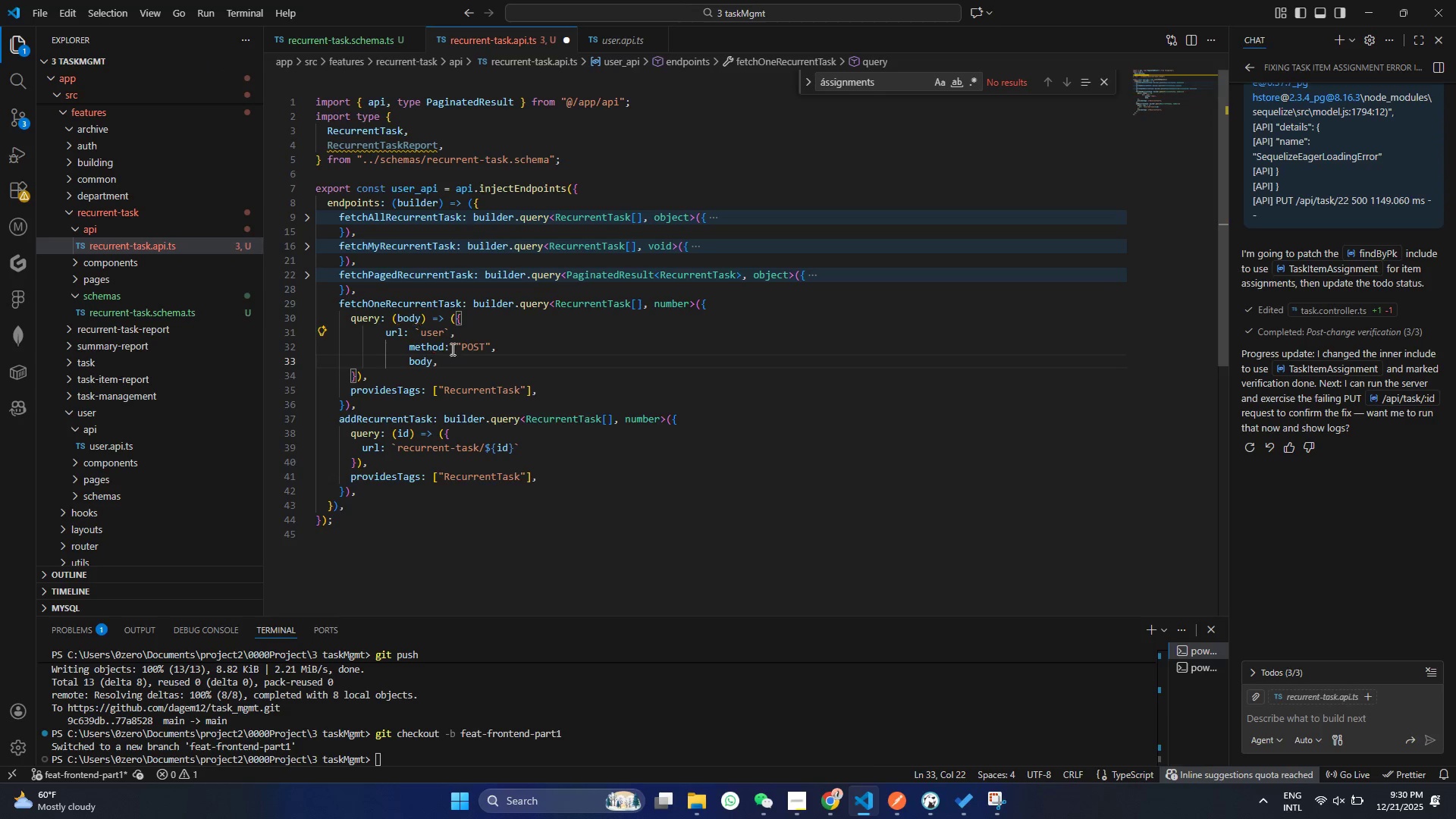 
key(Control+ControlLeft)
 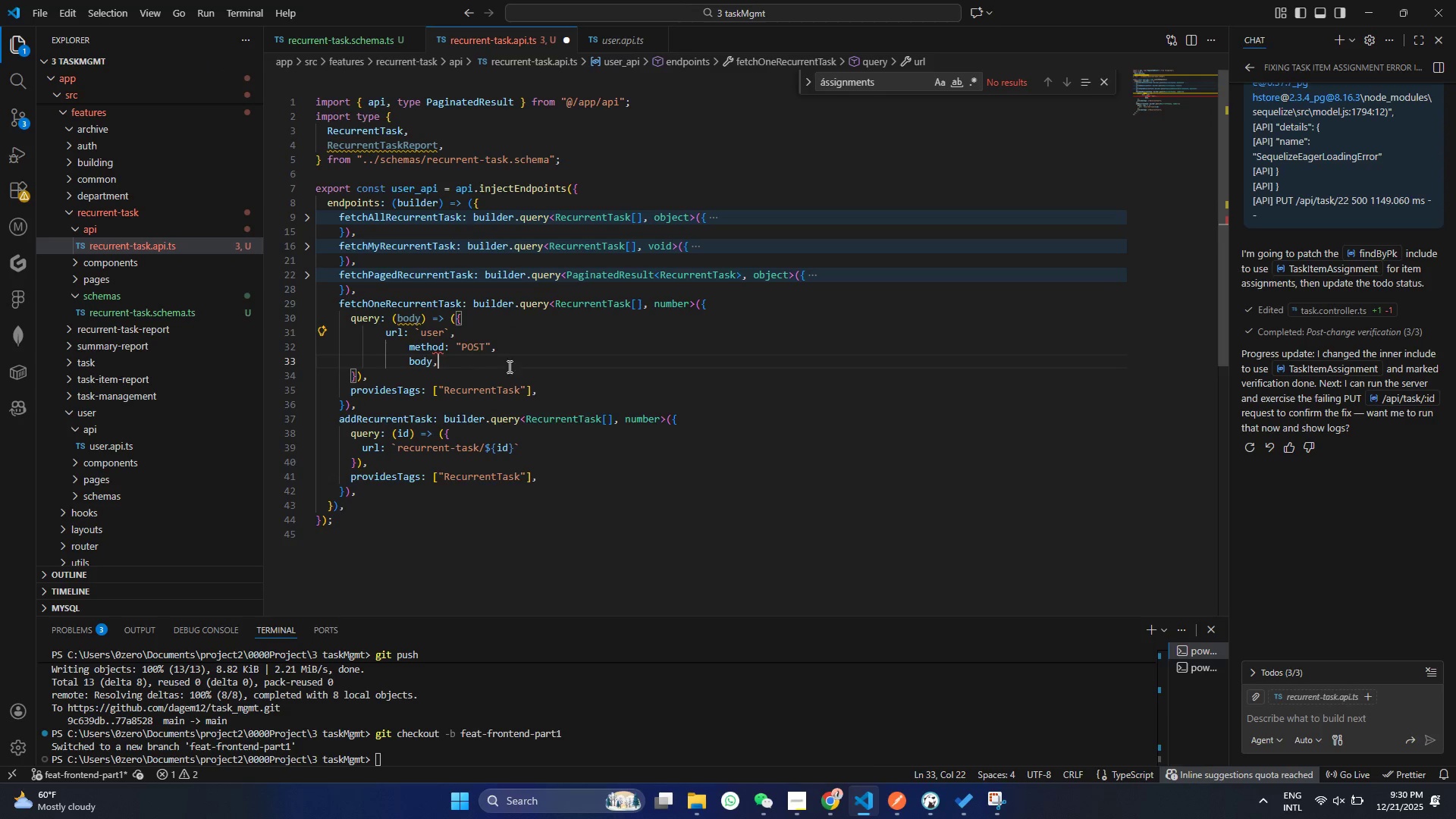 
key(Control+V)
 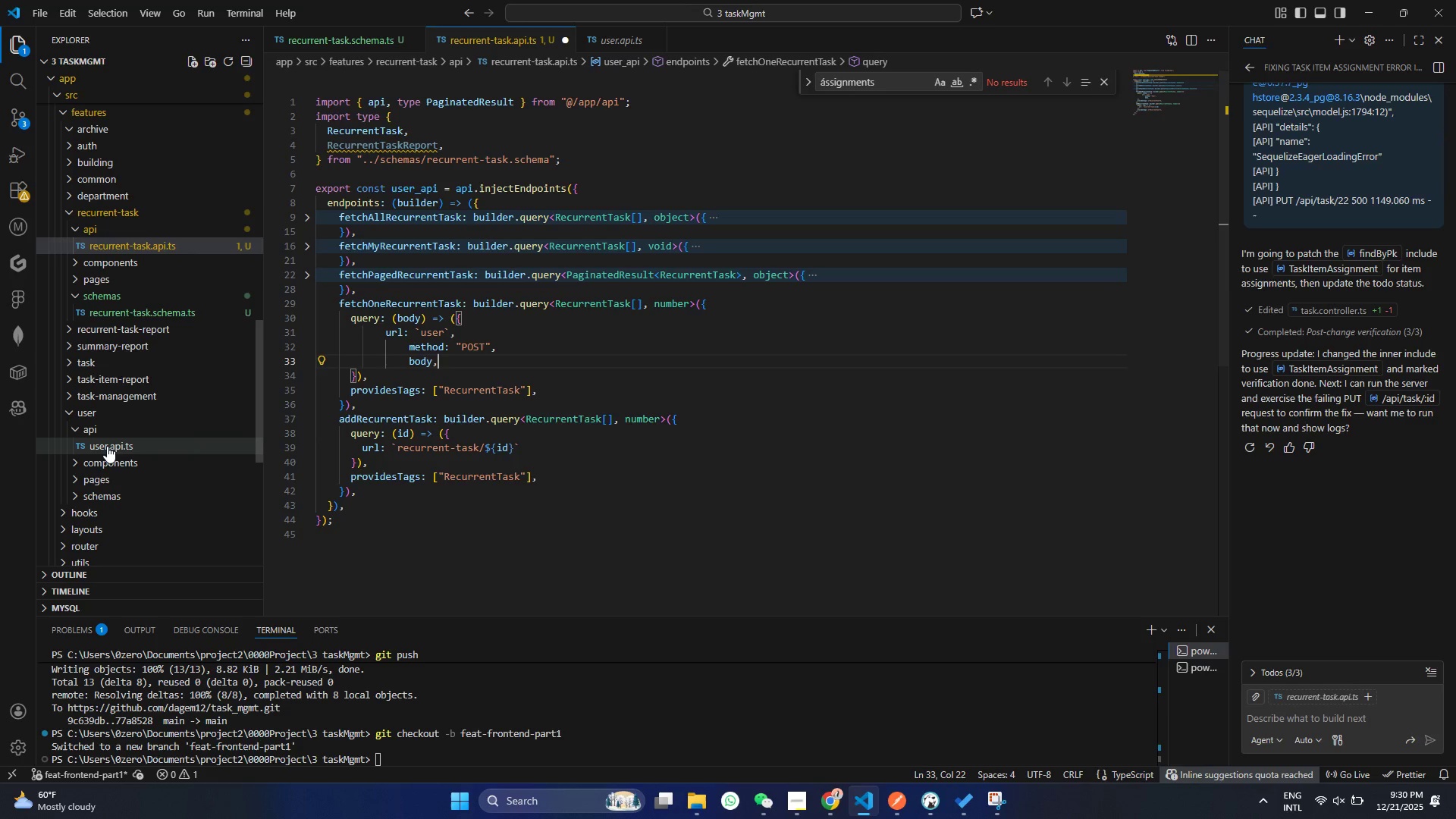 
left_click([107, 447])
 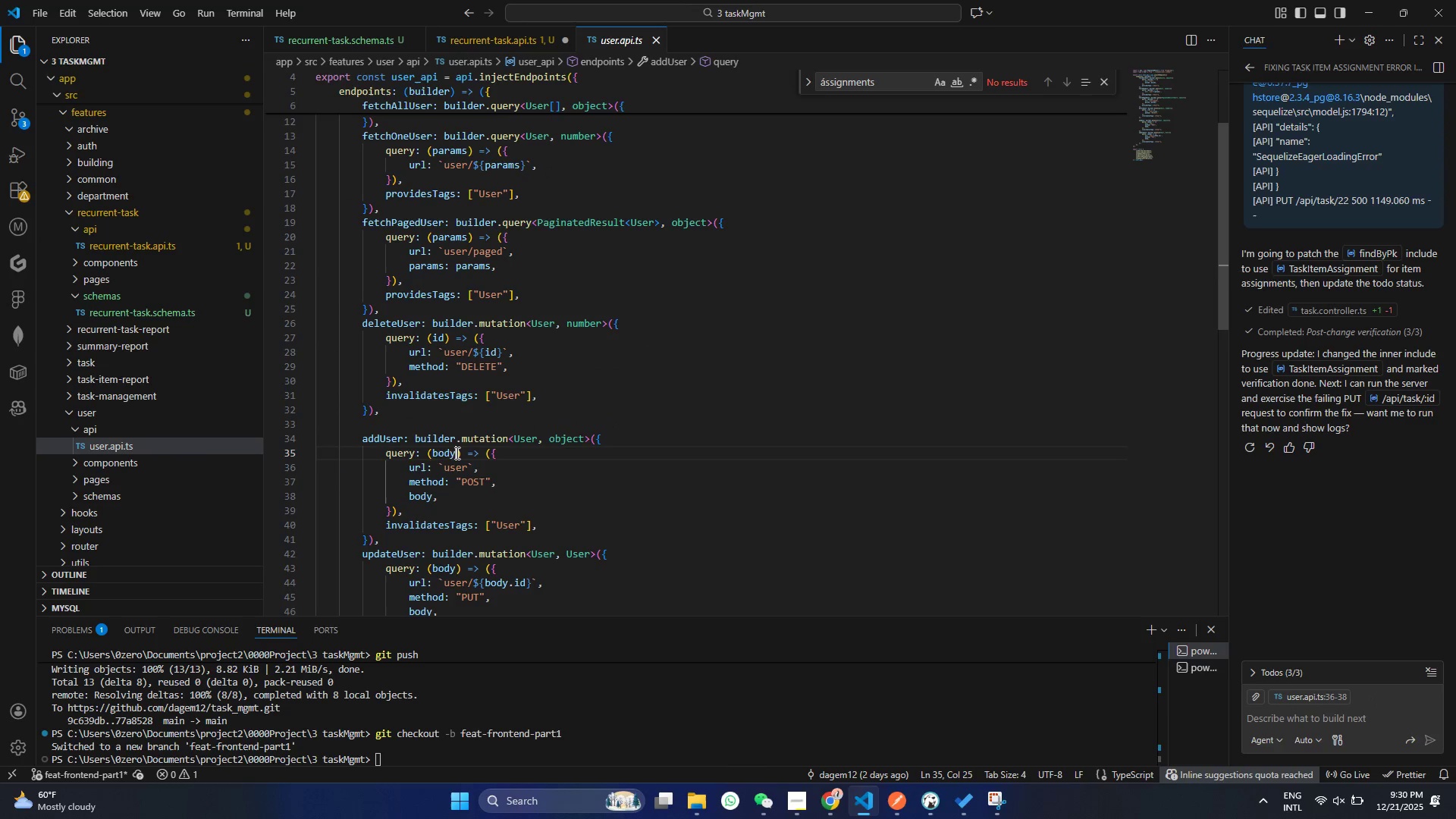 
left_click([456, 453])
 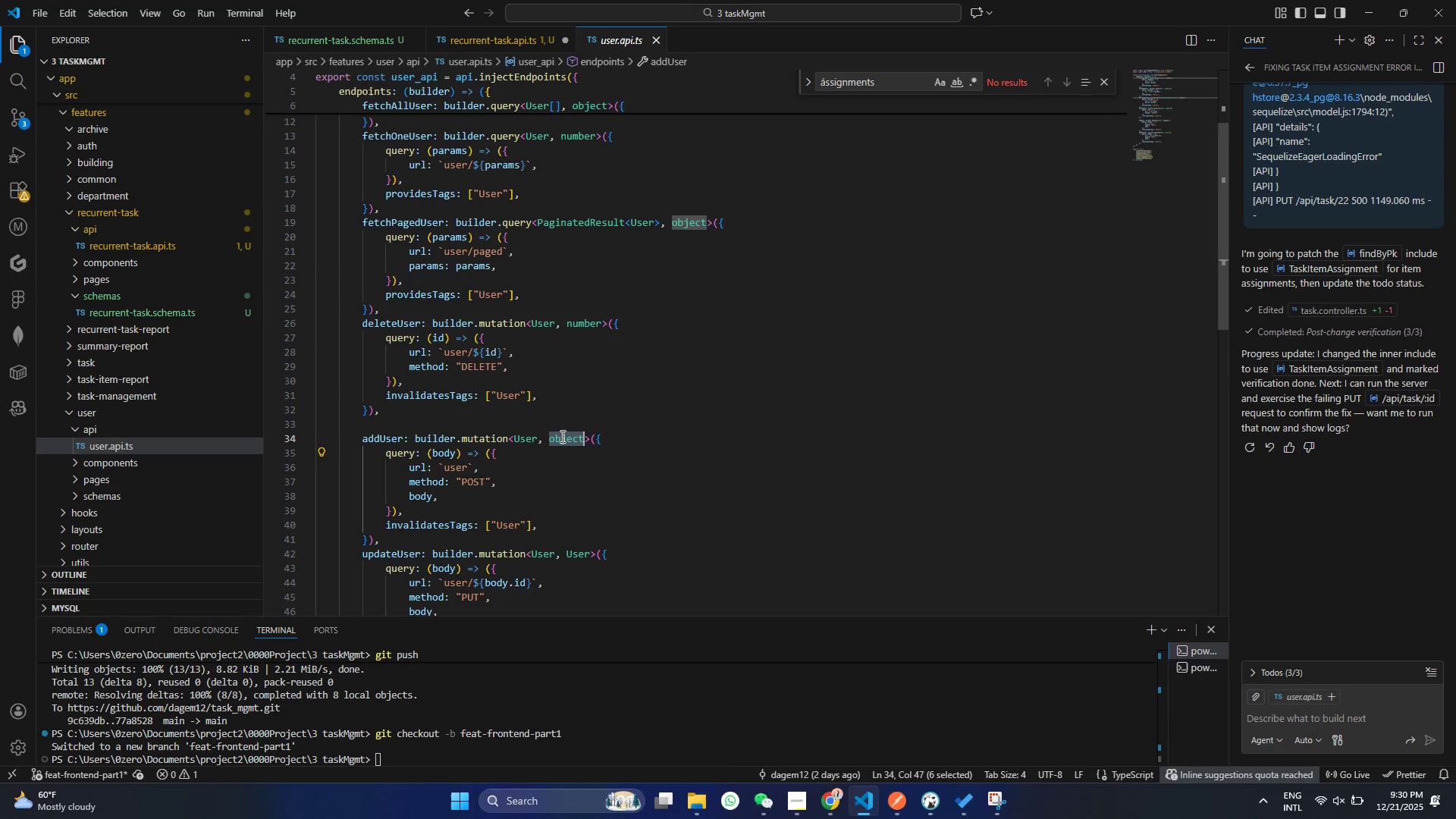 
double_click([561, 436])
 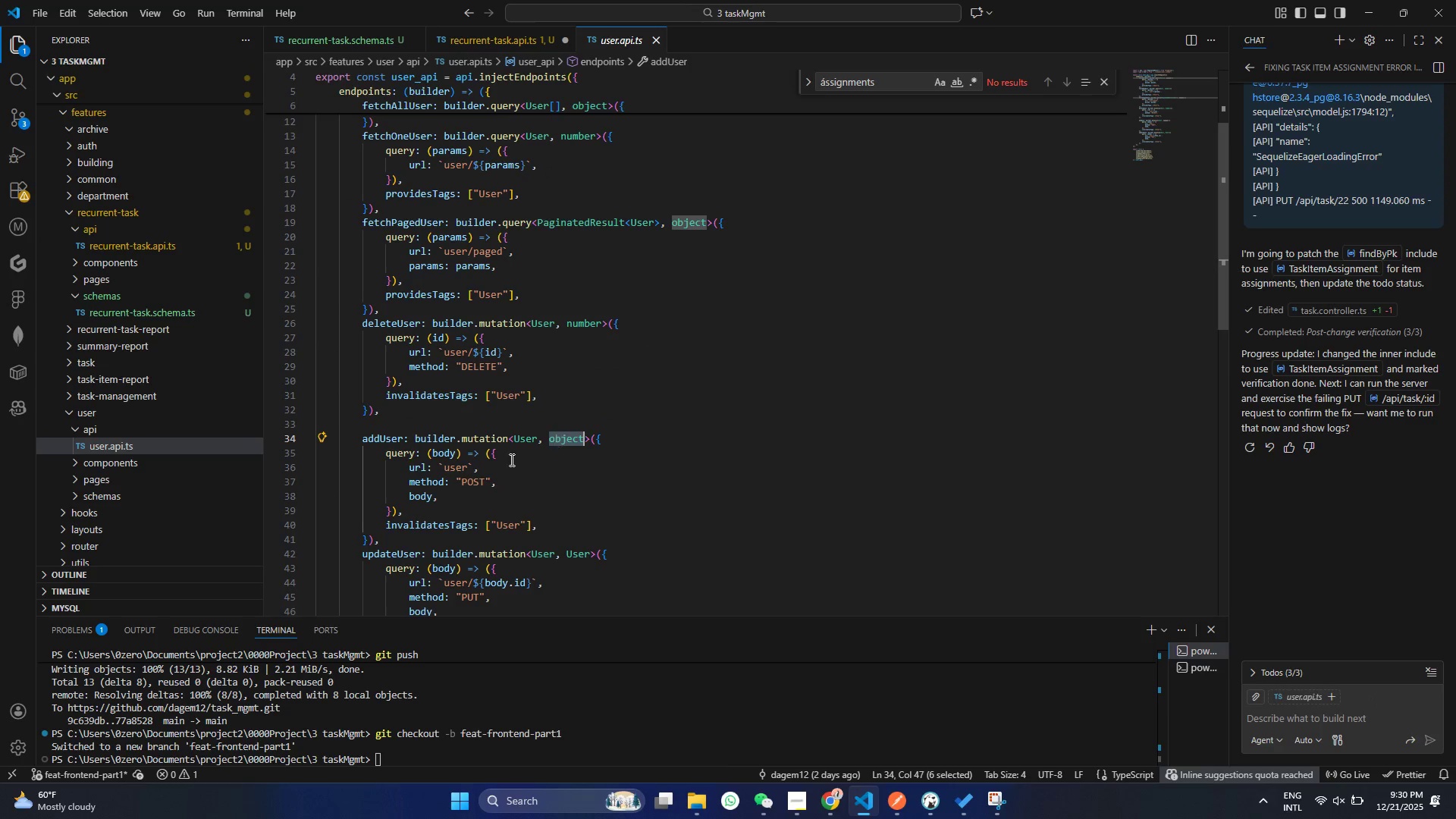 
key(Control+ControlLeft)
 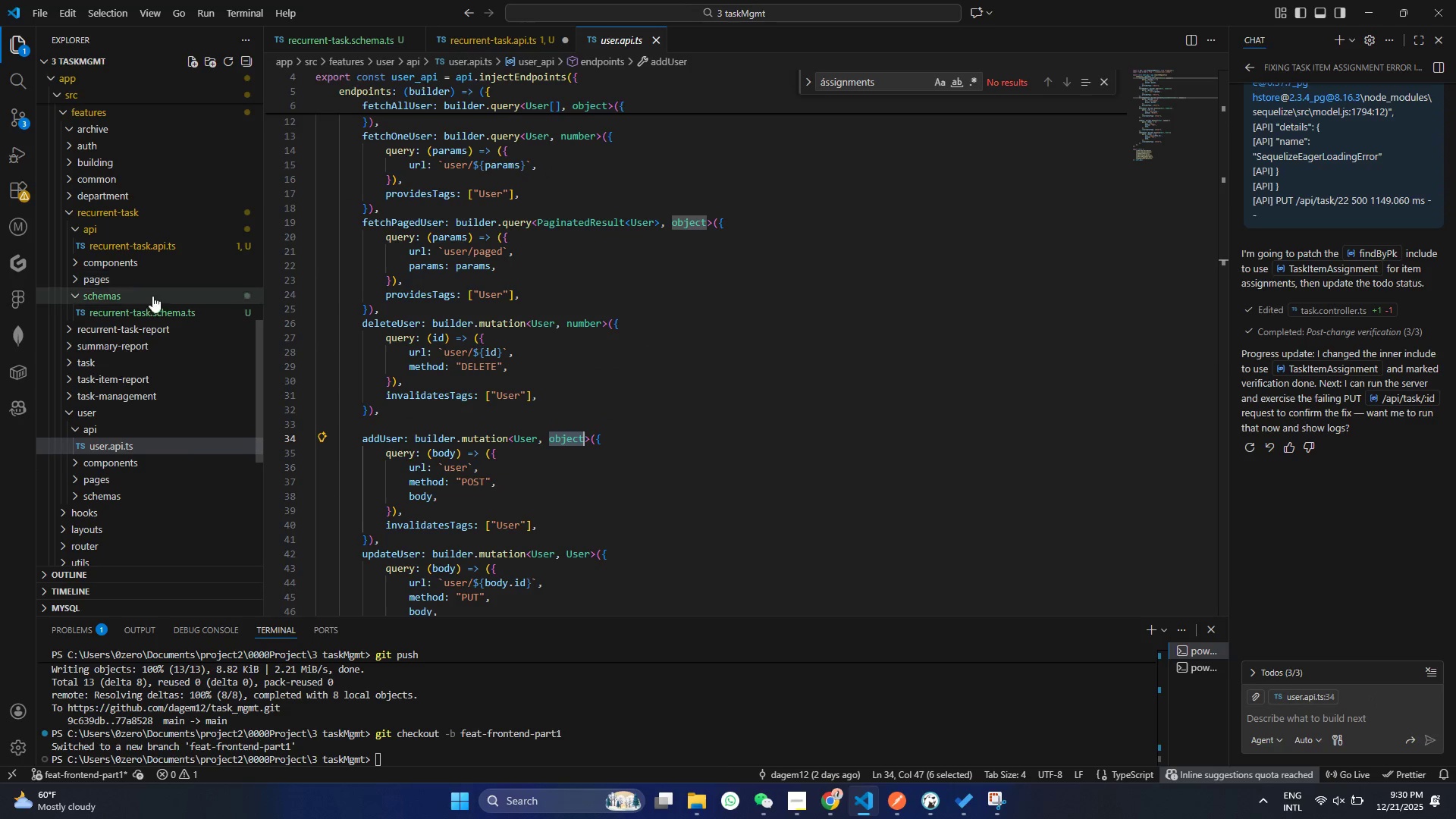 
left_click([155, 306])
 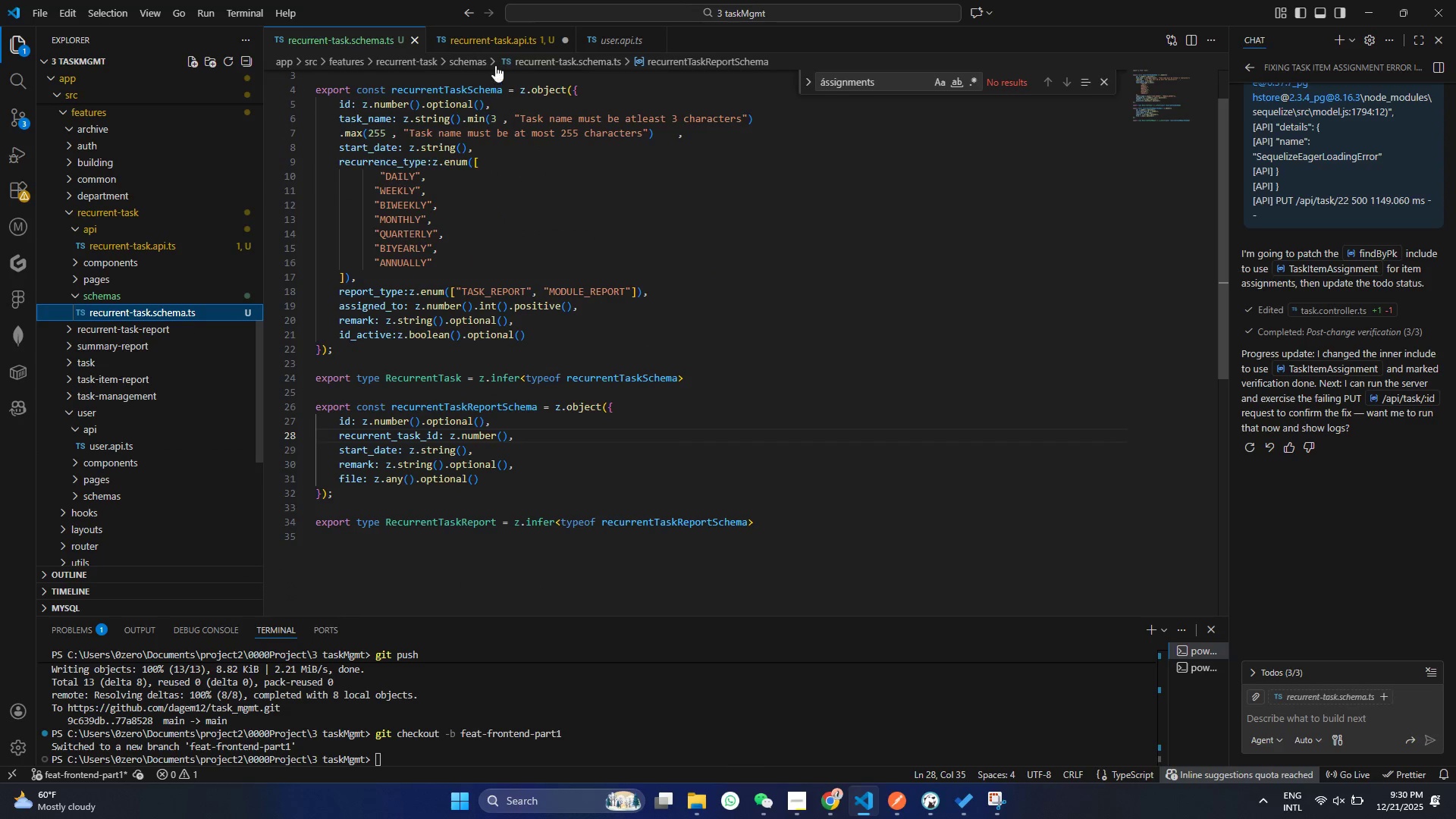 
left_click([496, 40])
 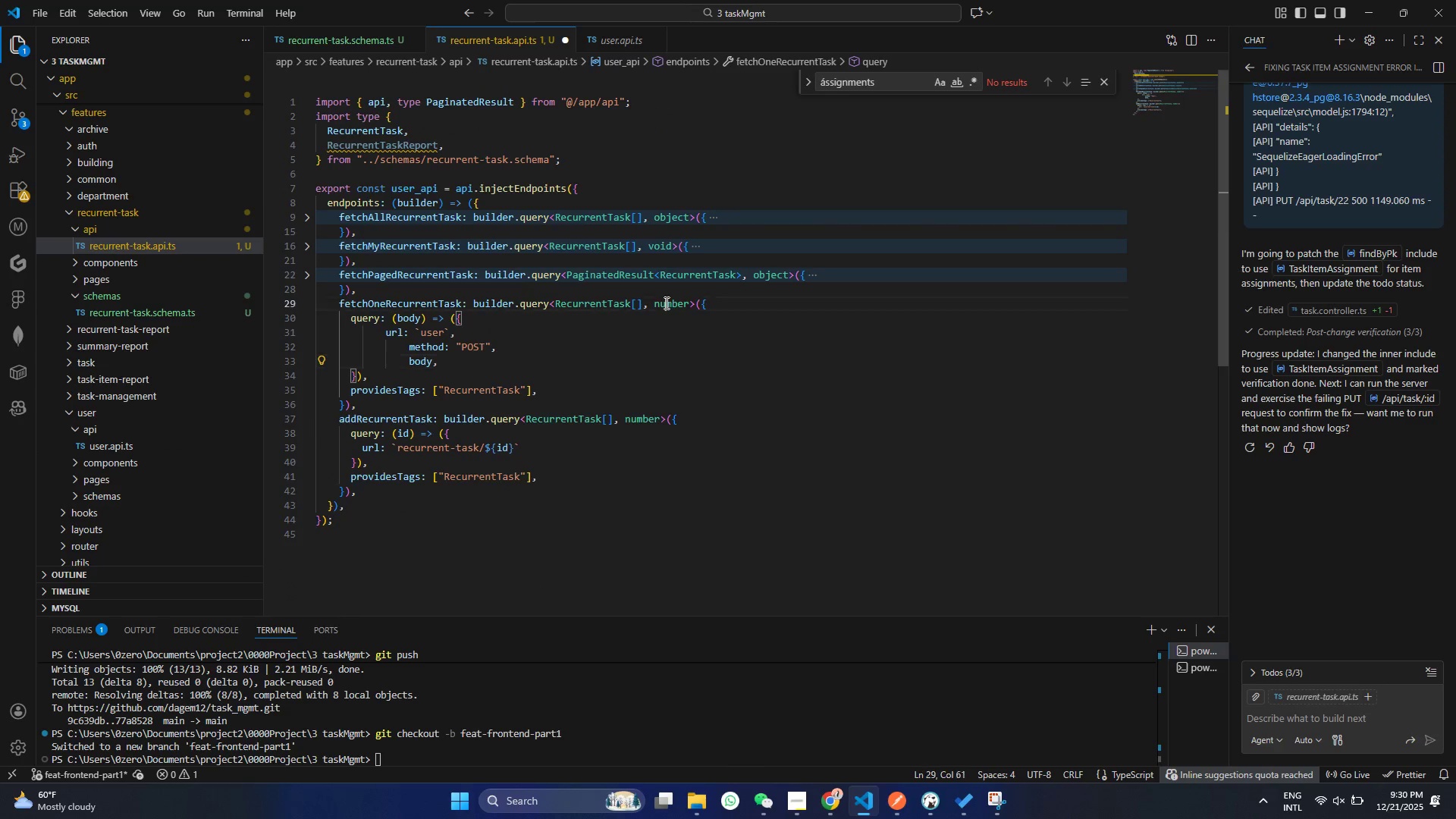 
double_click([665, 303])
 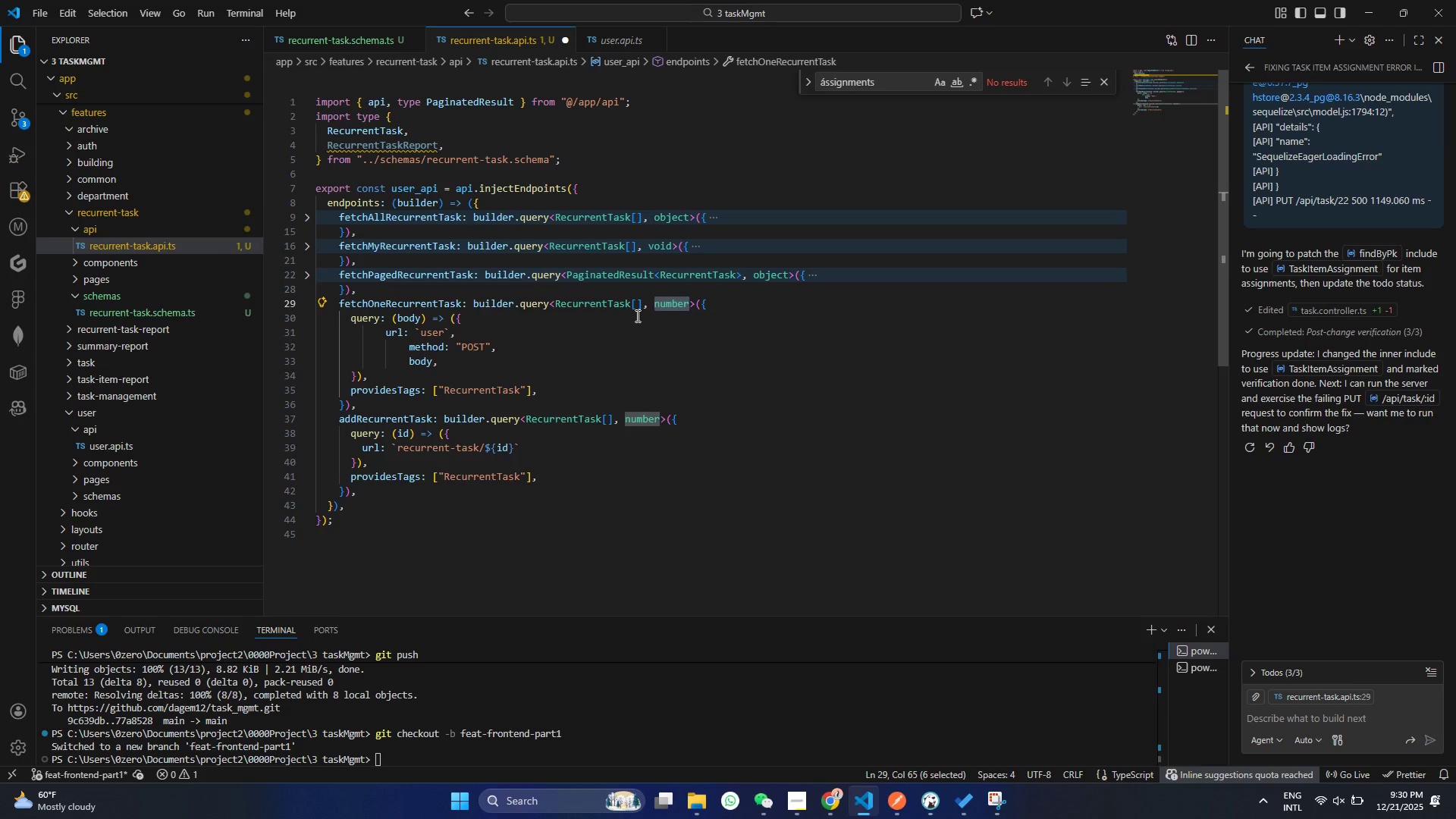 
type(Partia)
 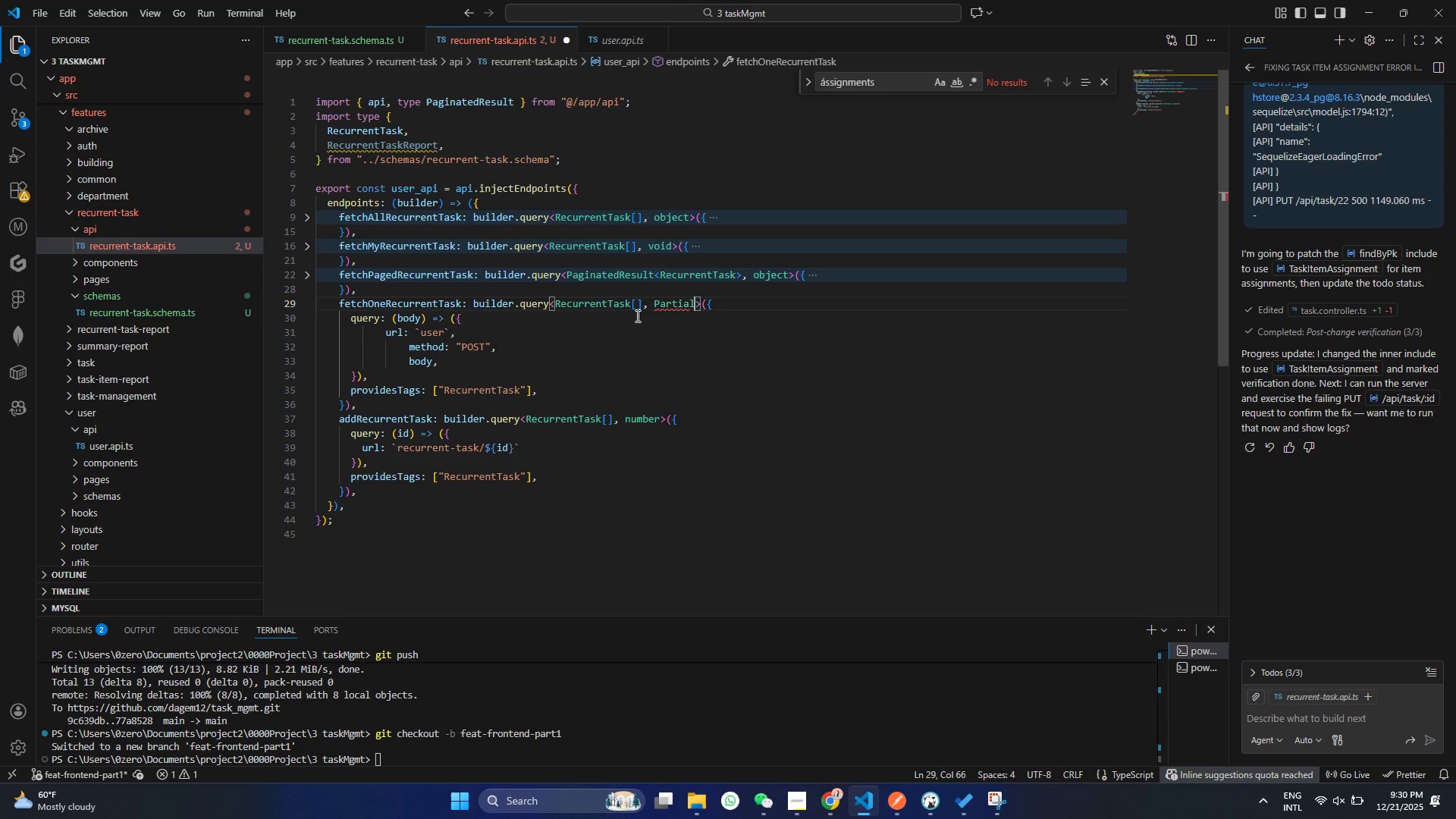 
key(Enter)
 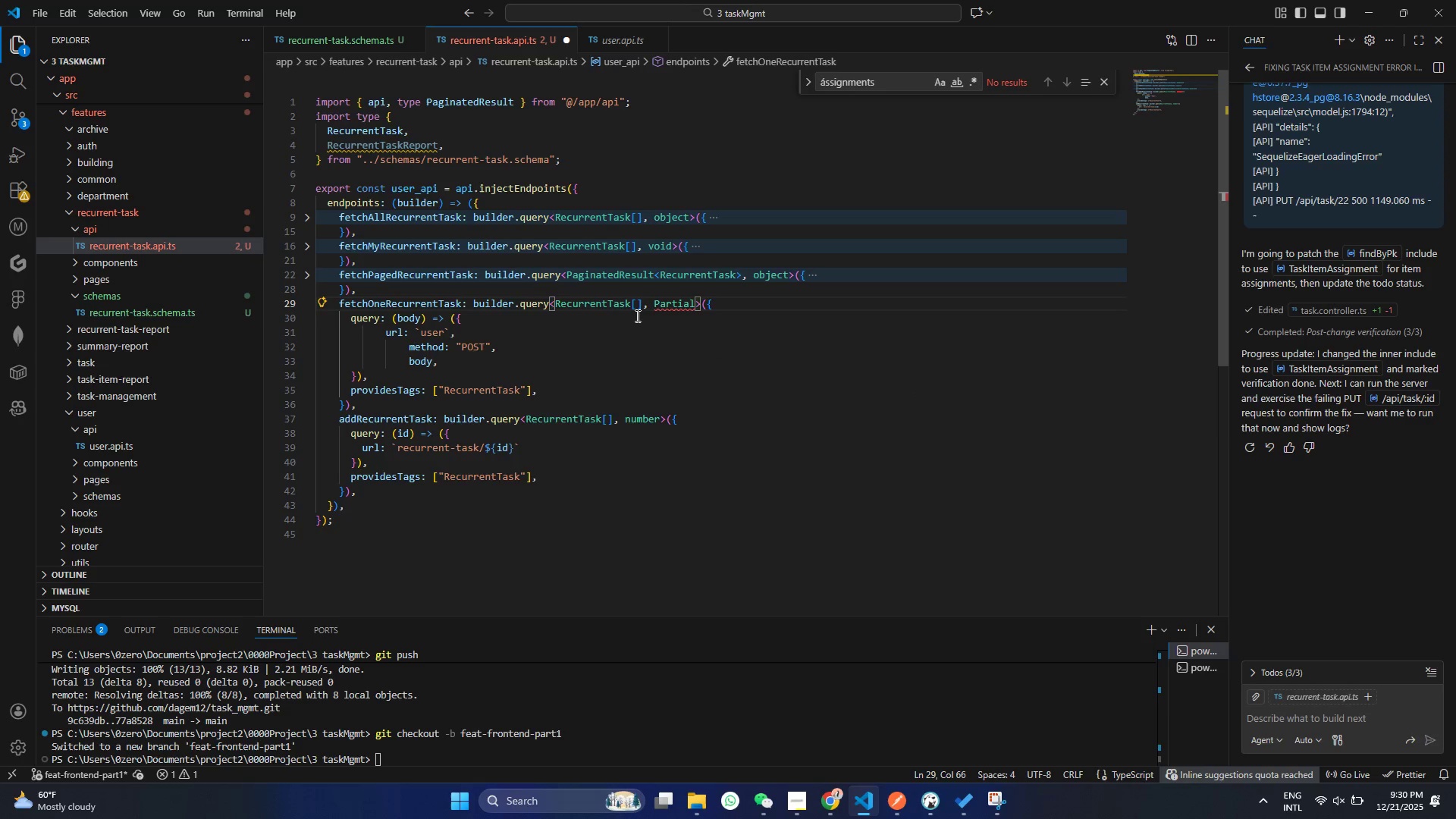 
type(<E)
key(Backspace)
type(Re)
 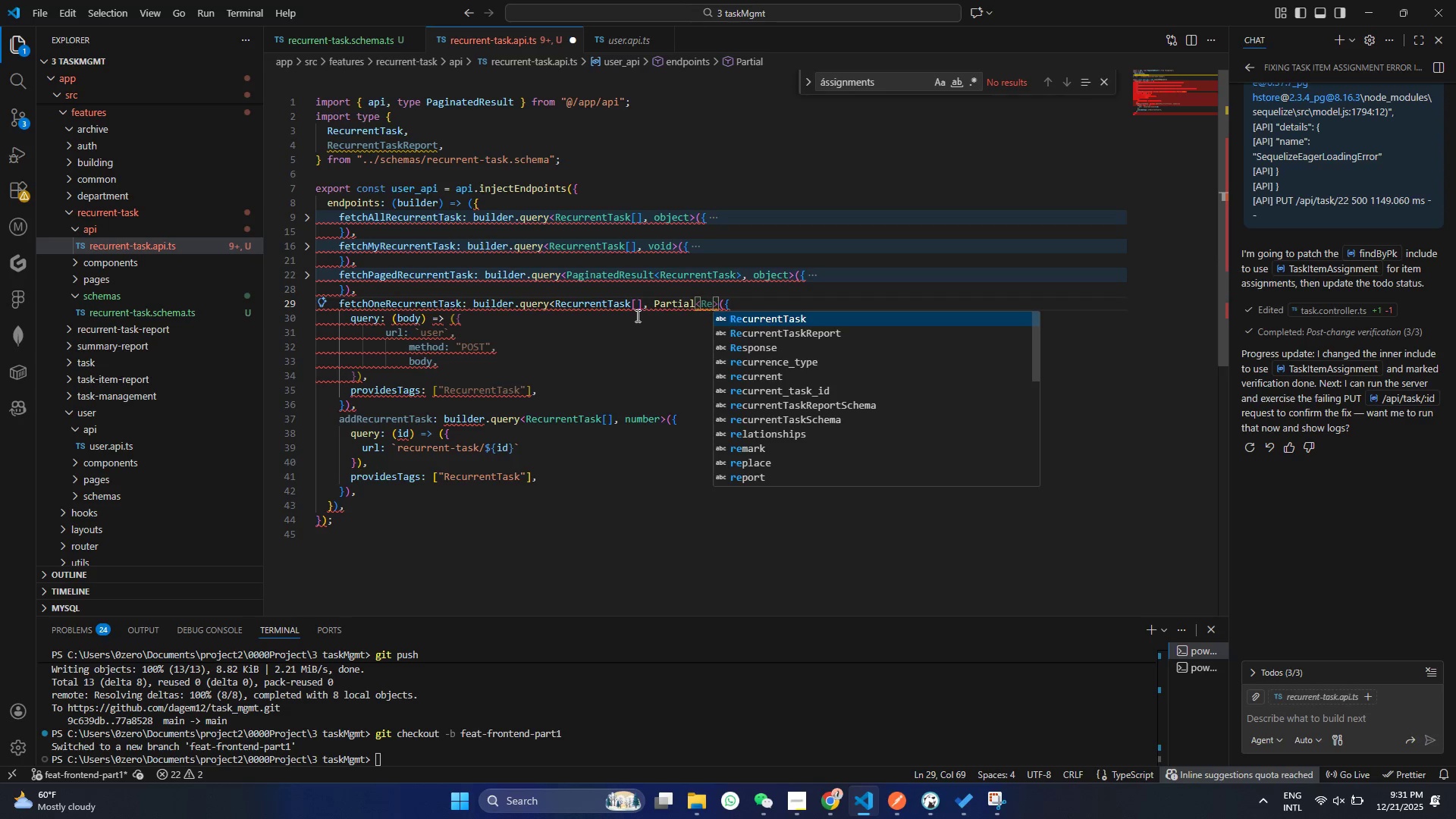 
key(Enter)
 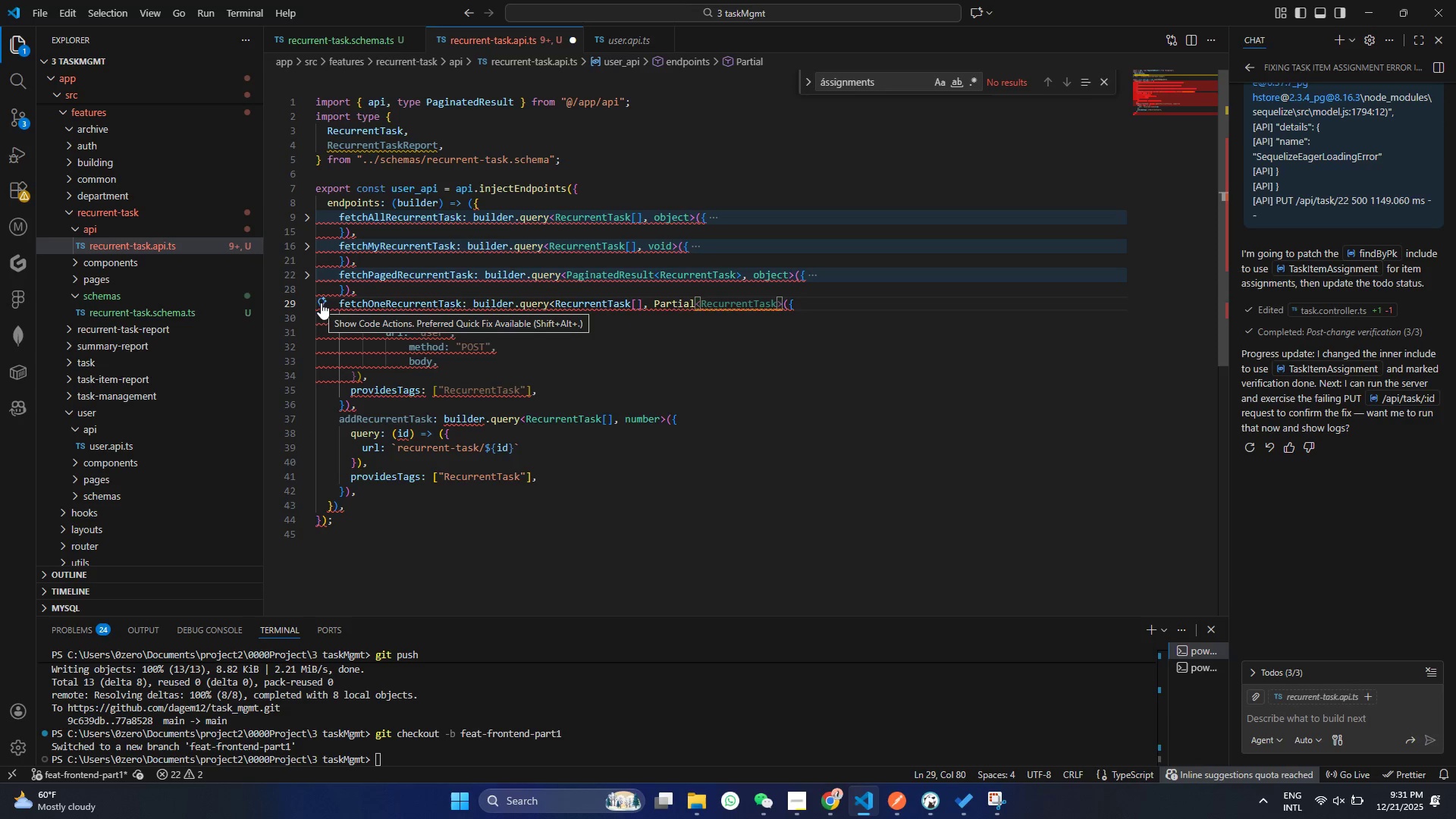 
wait(5.83)
 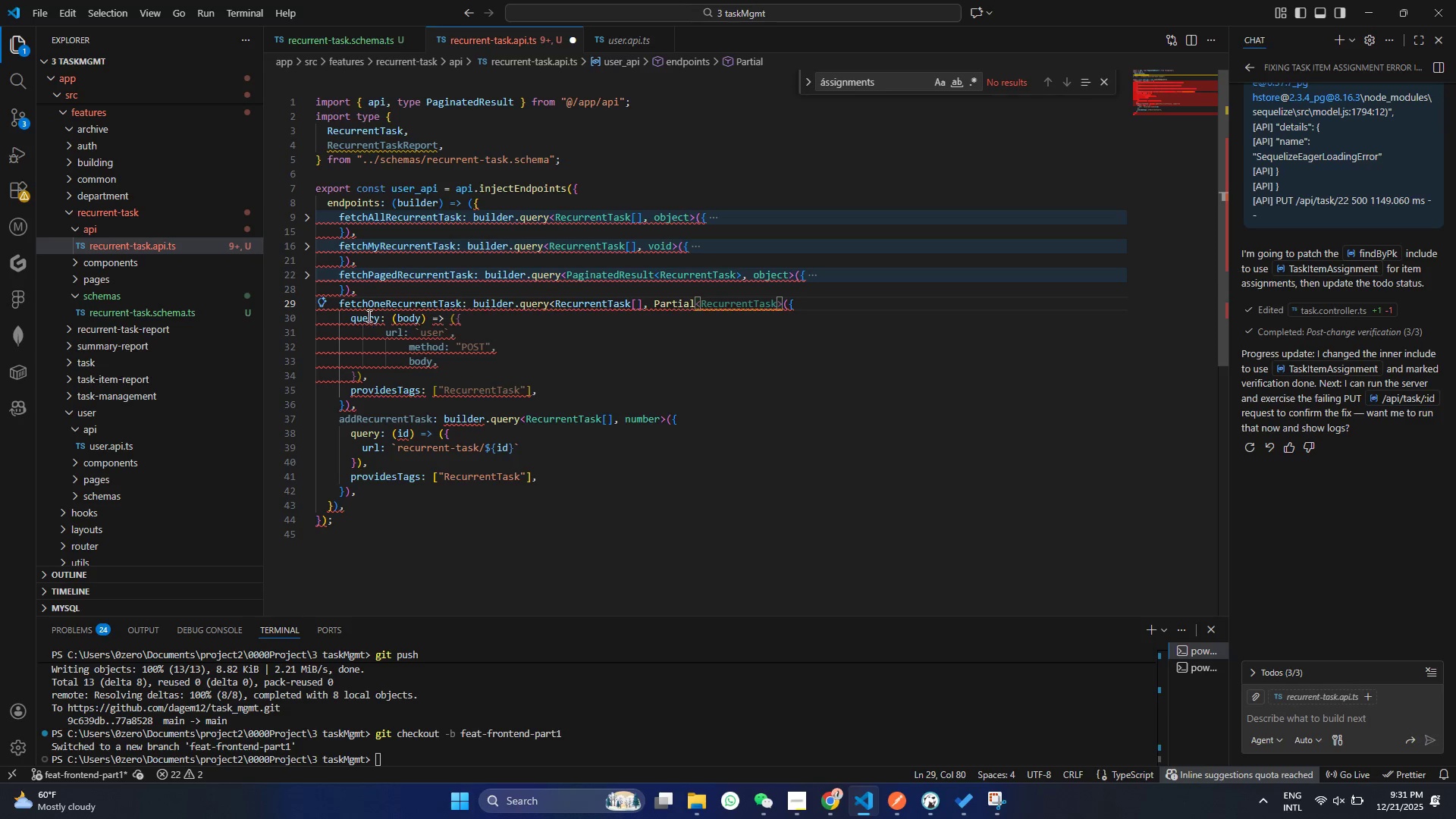 
left_click([613, 295])
 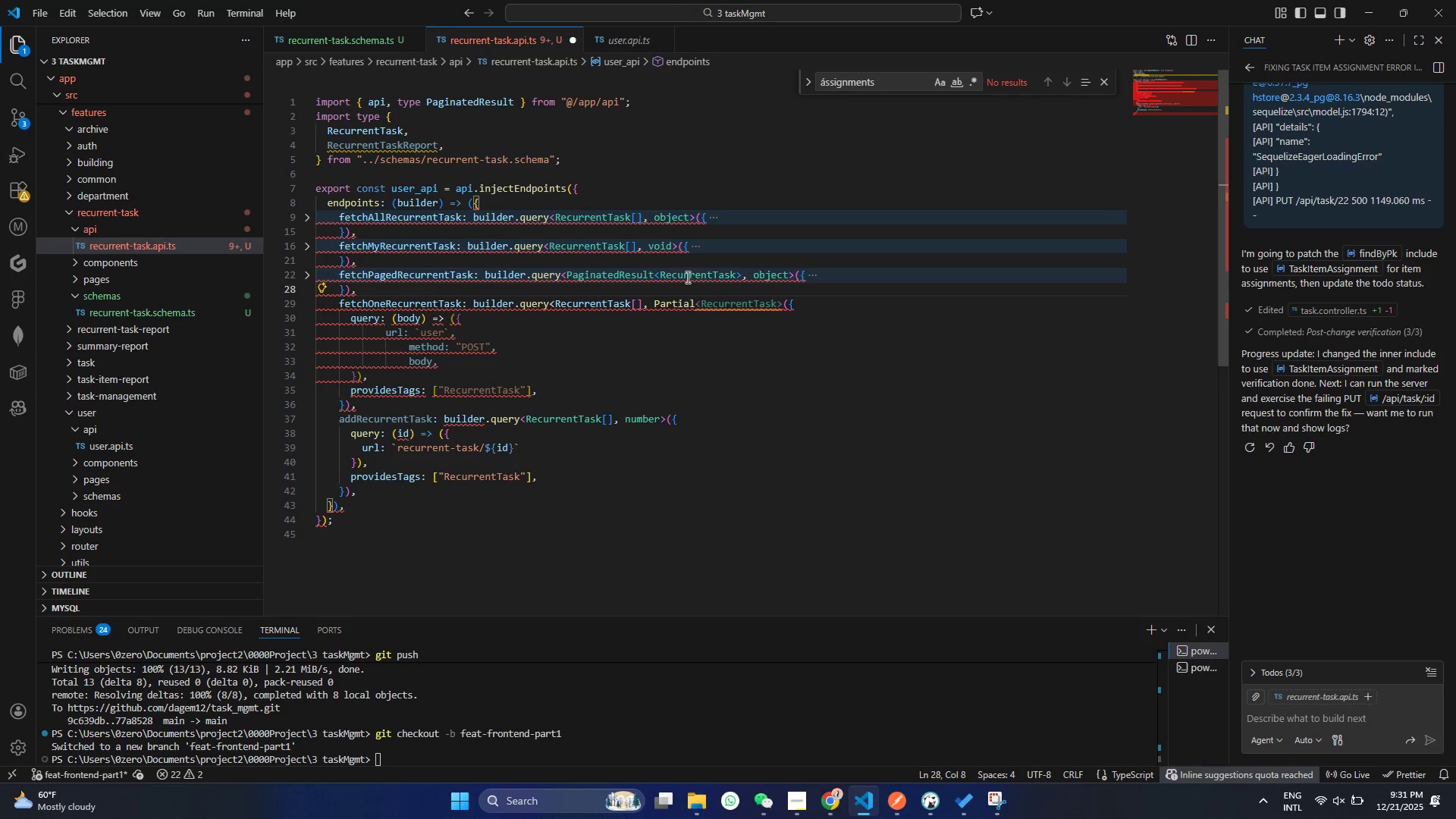 
hold_key(key=ControlLeft, duration=0.41)
 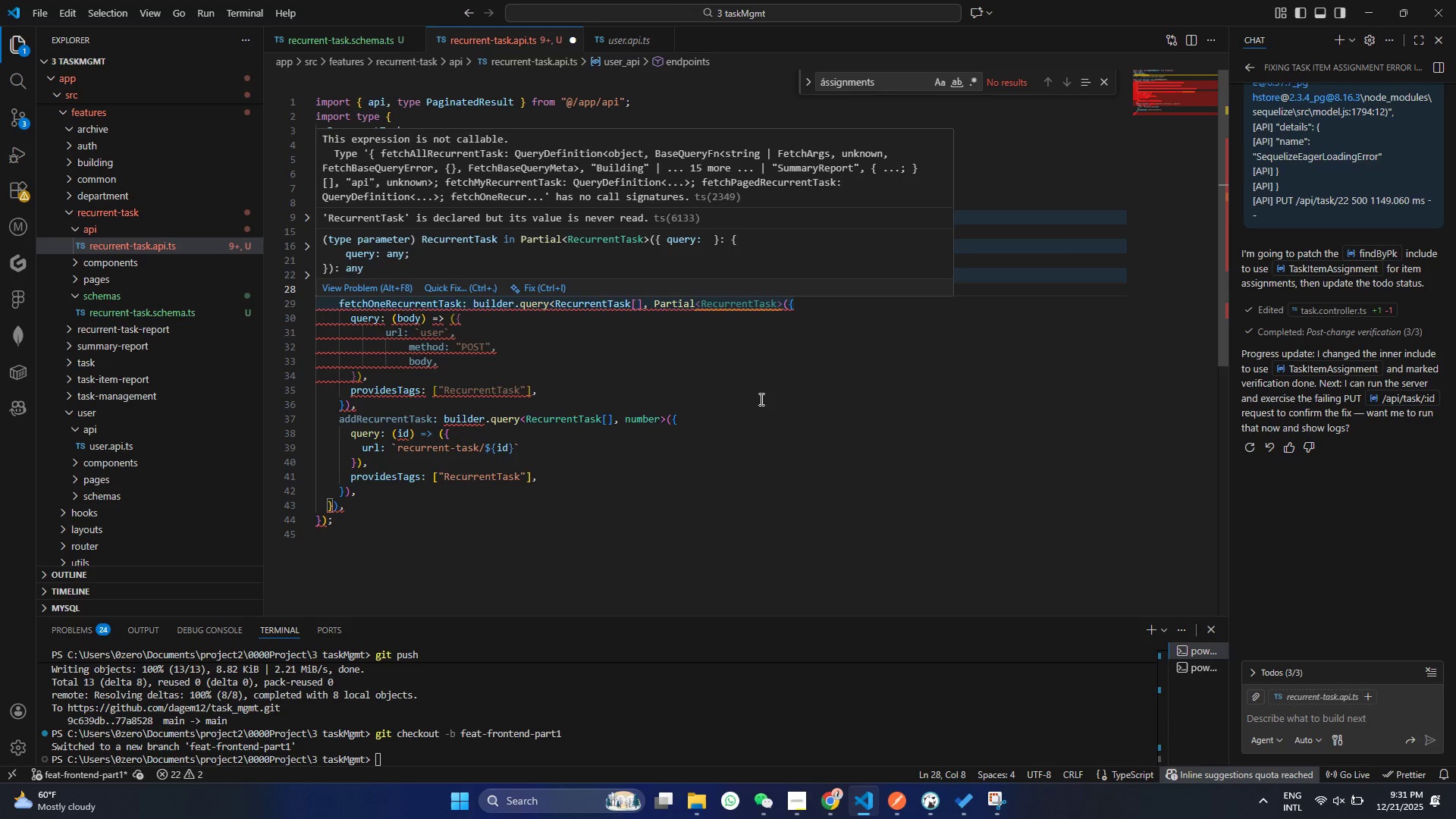 
wait(5.08)
 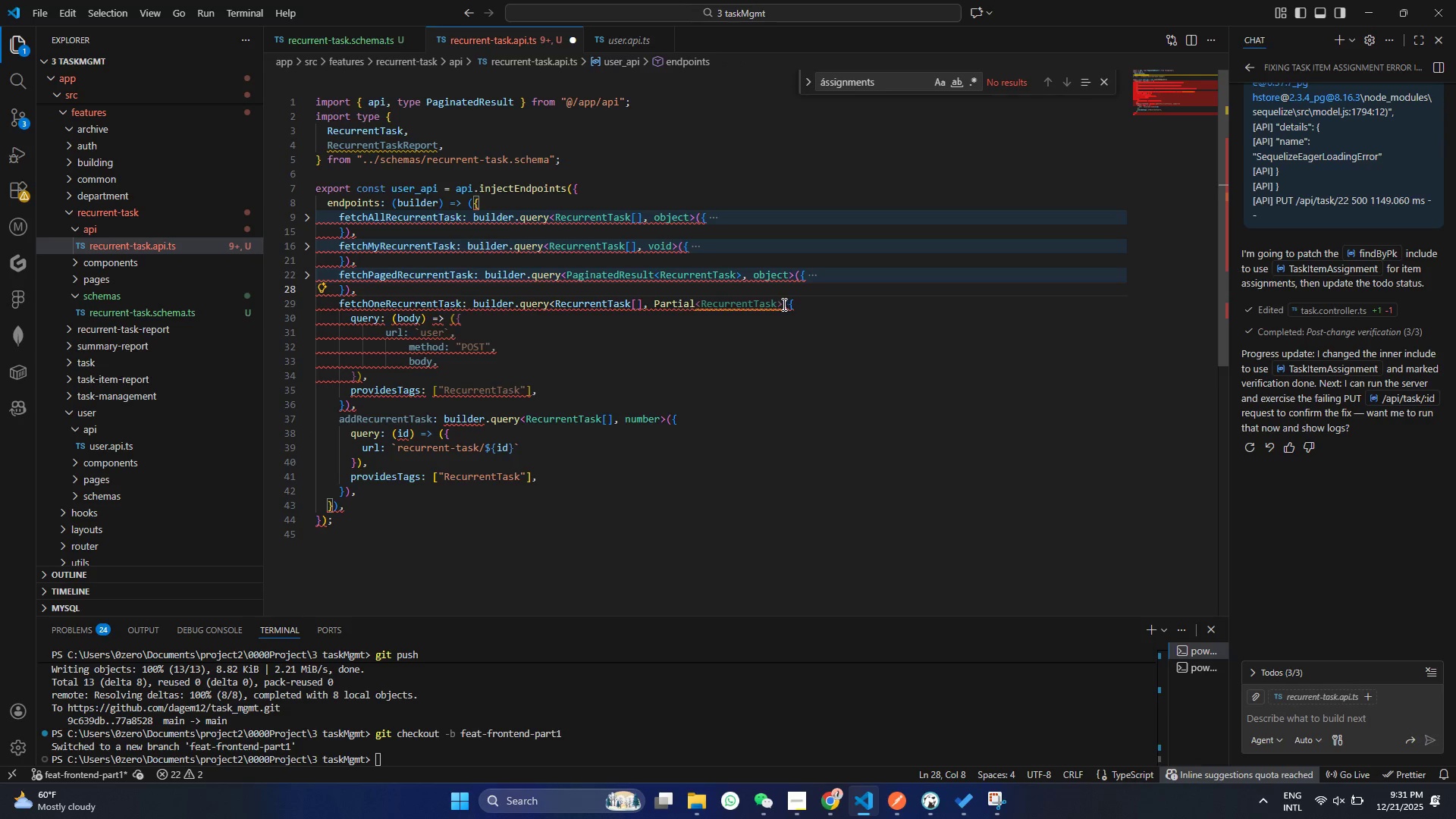 
left_click([780, 306])
 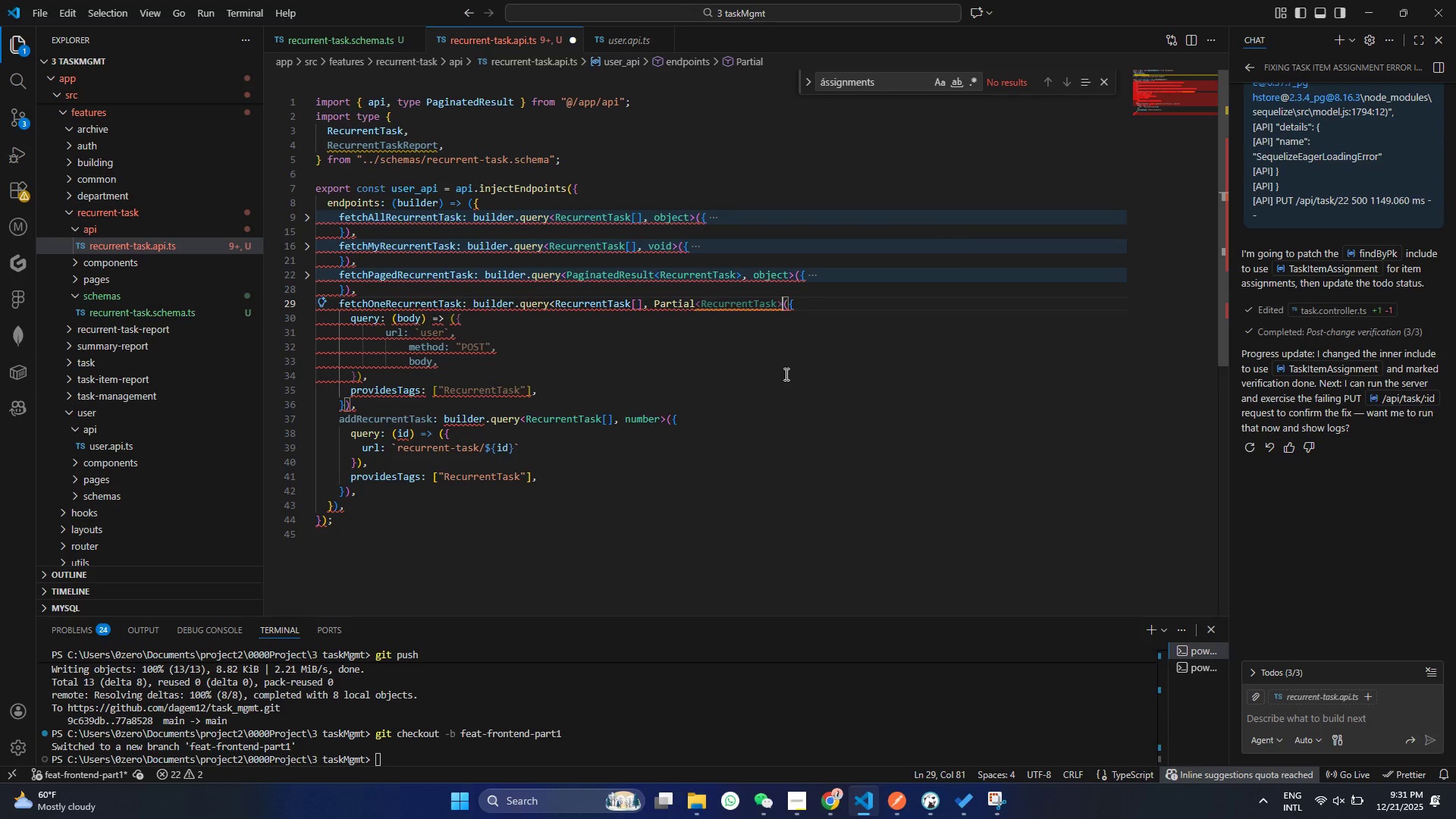 
key(Shift+Period)
 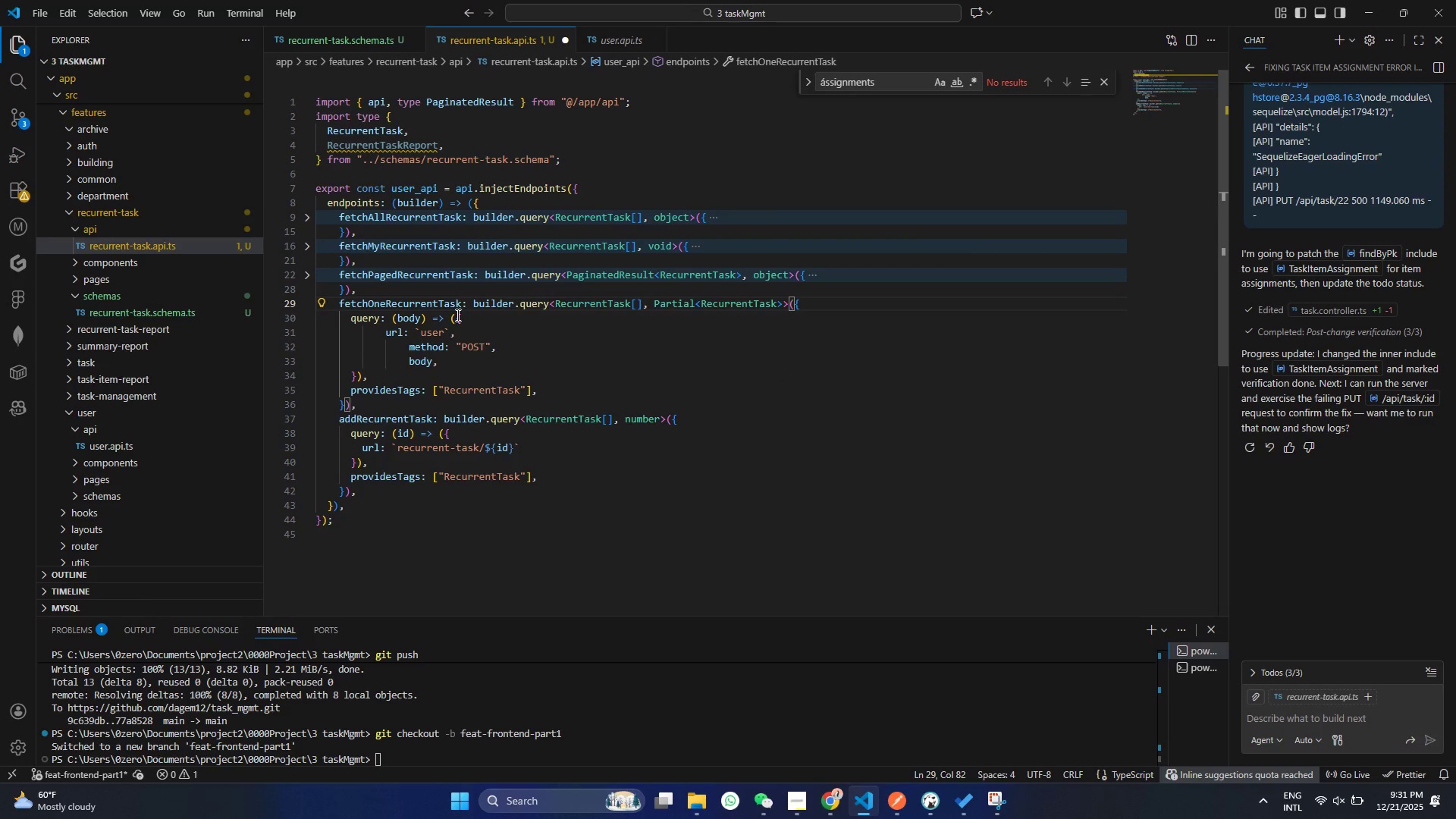 
left_click([457, 315])
 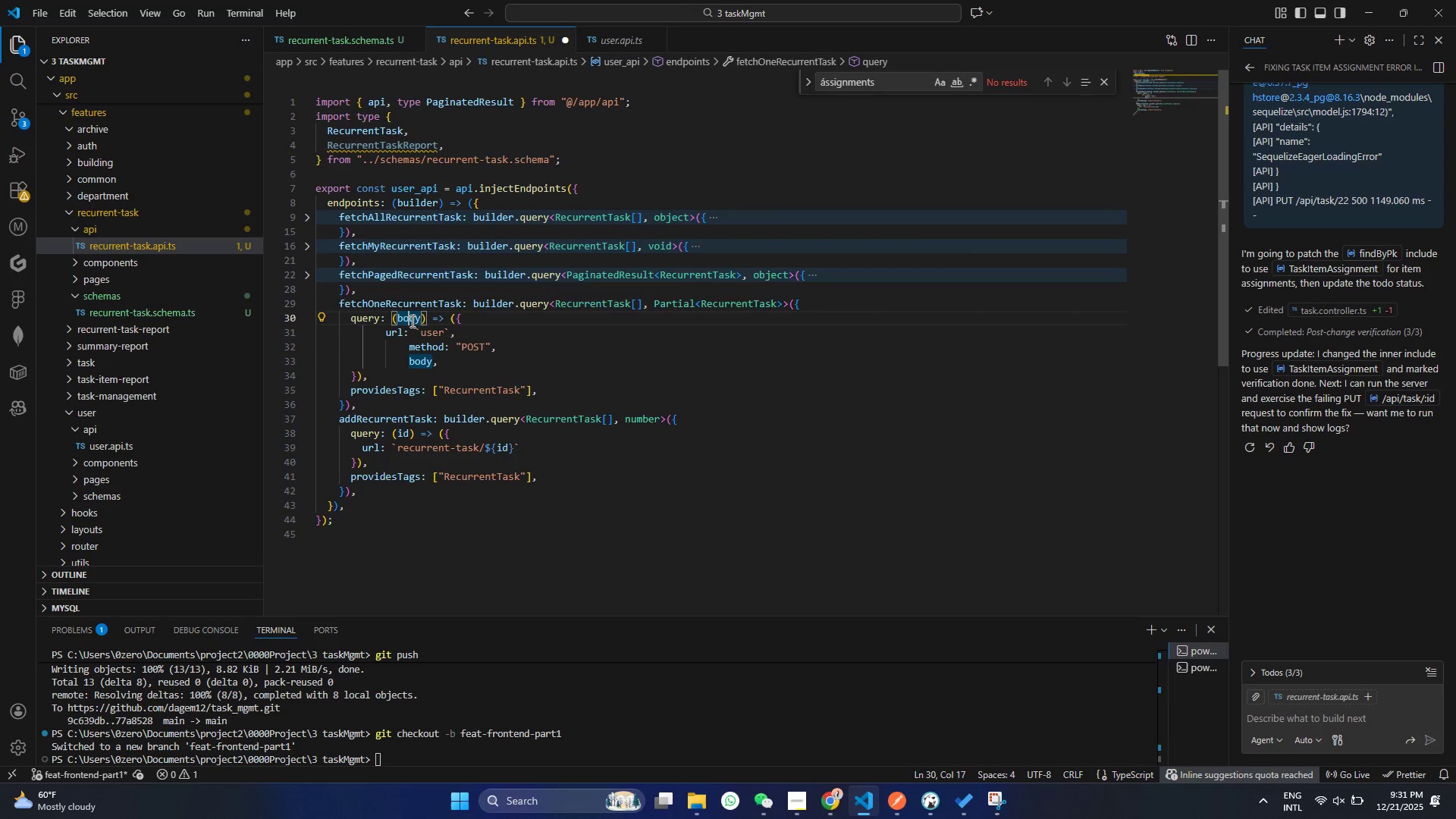 
double_click([408, 321])
 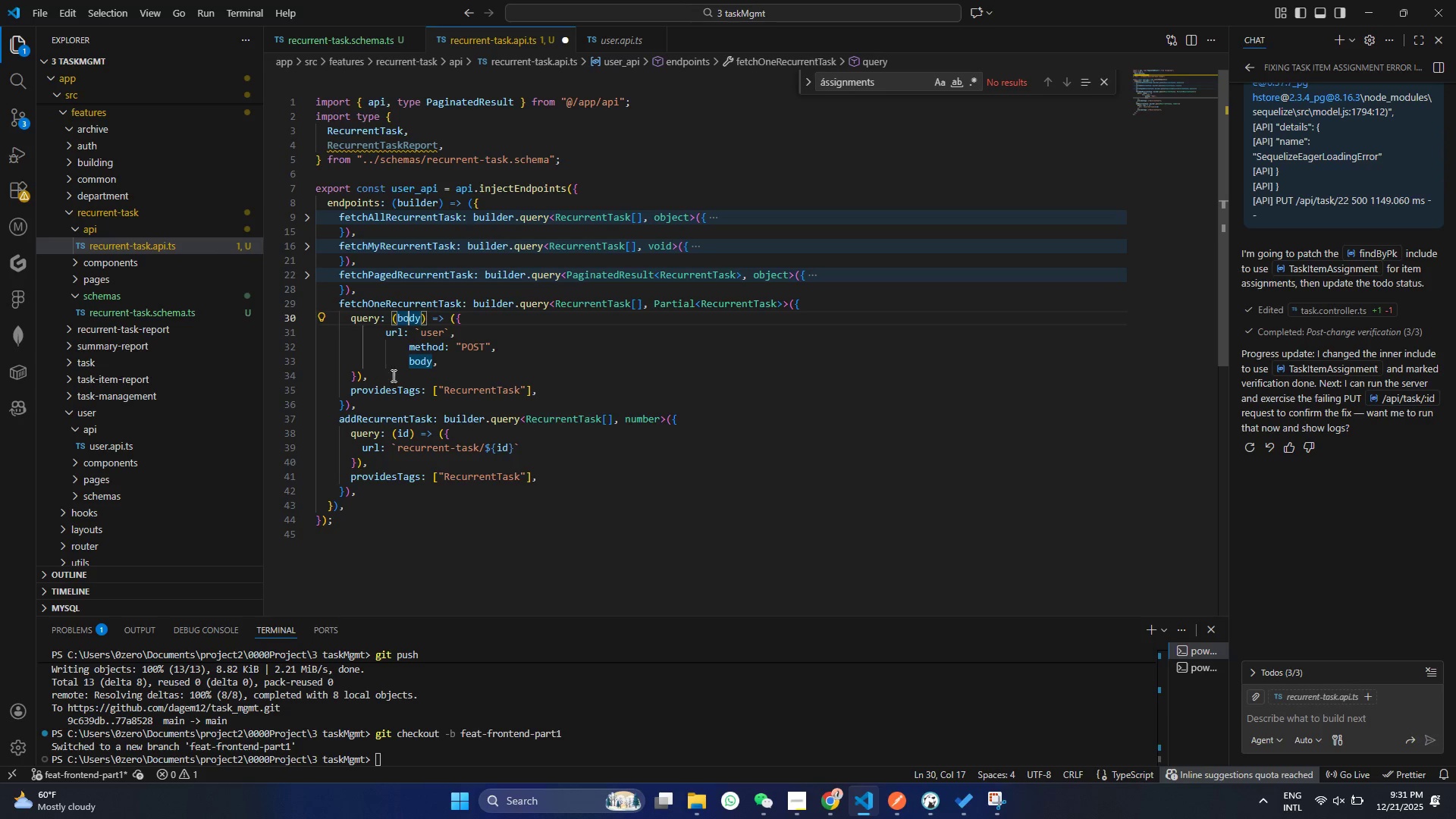 
wait(10.59)
 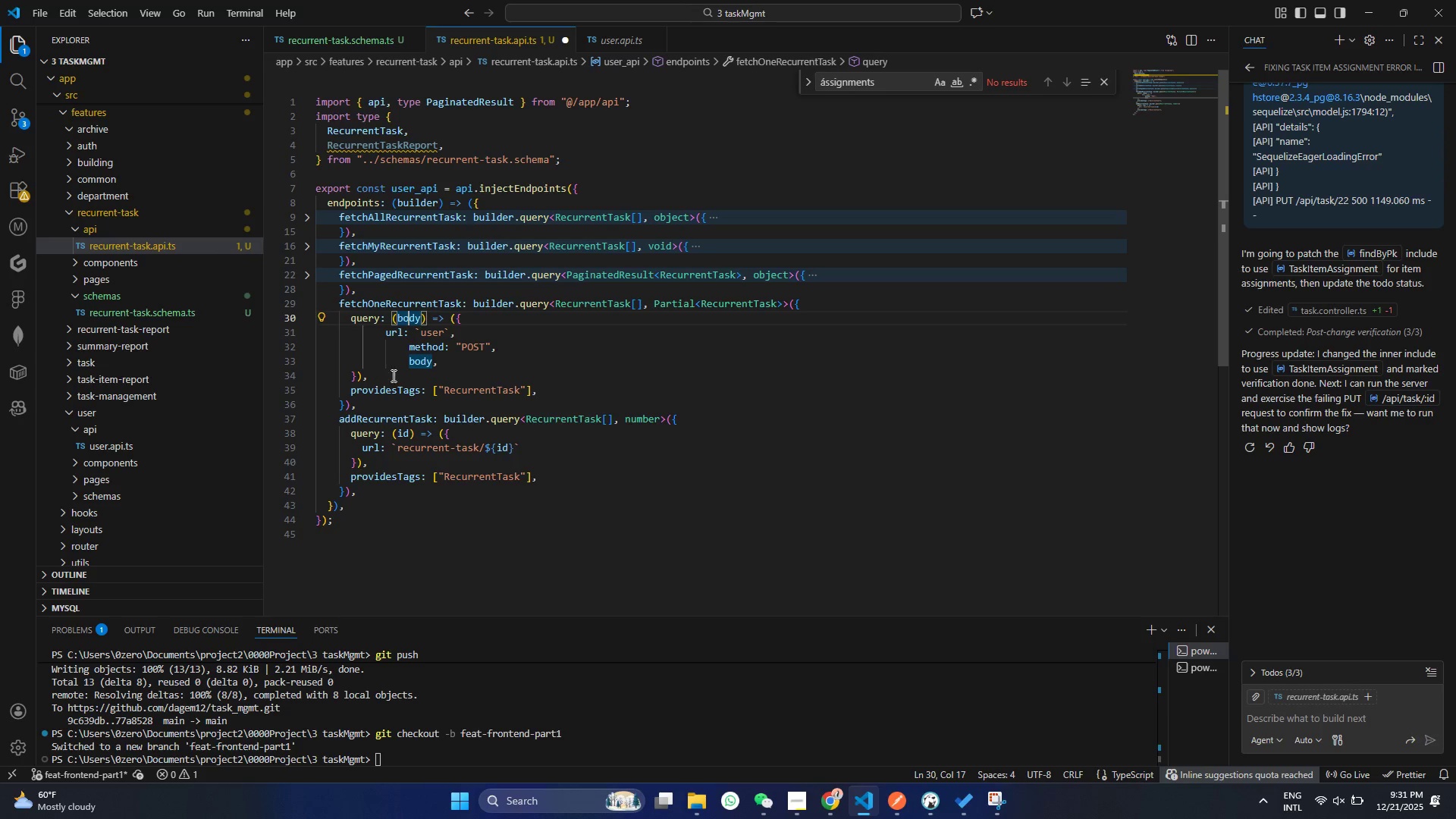 
left_click([375, 347])
 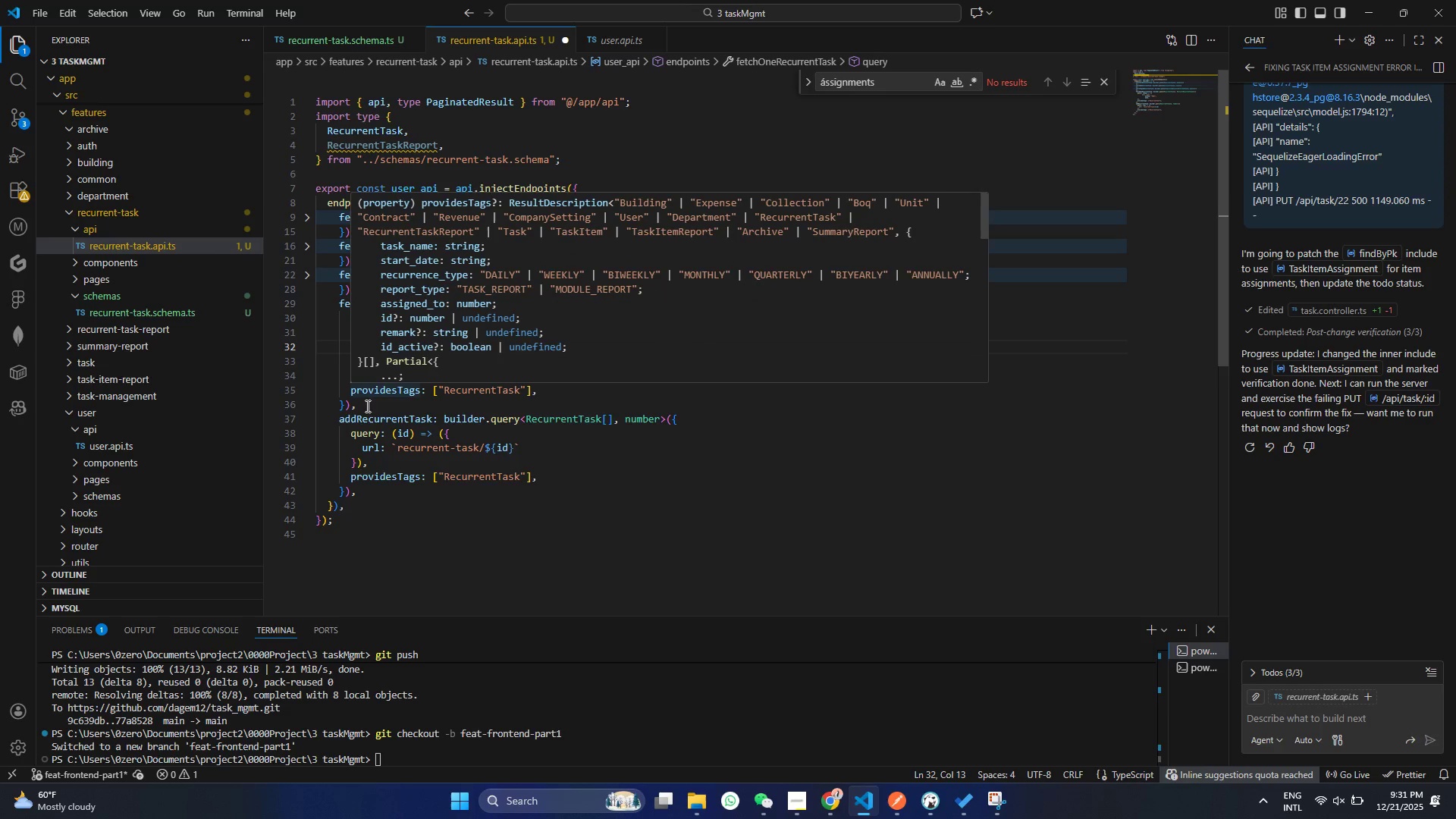 
left_click([549, 394])
 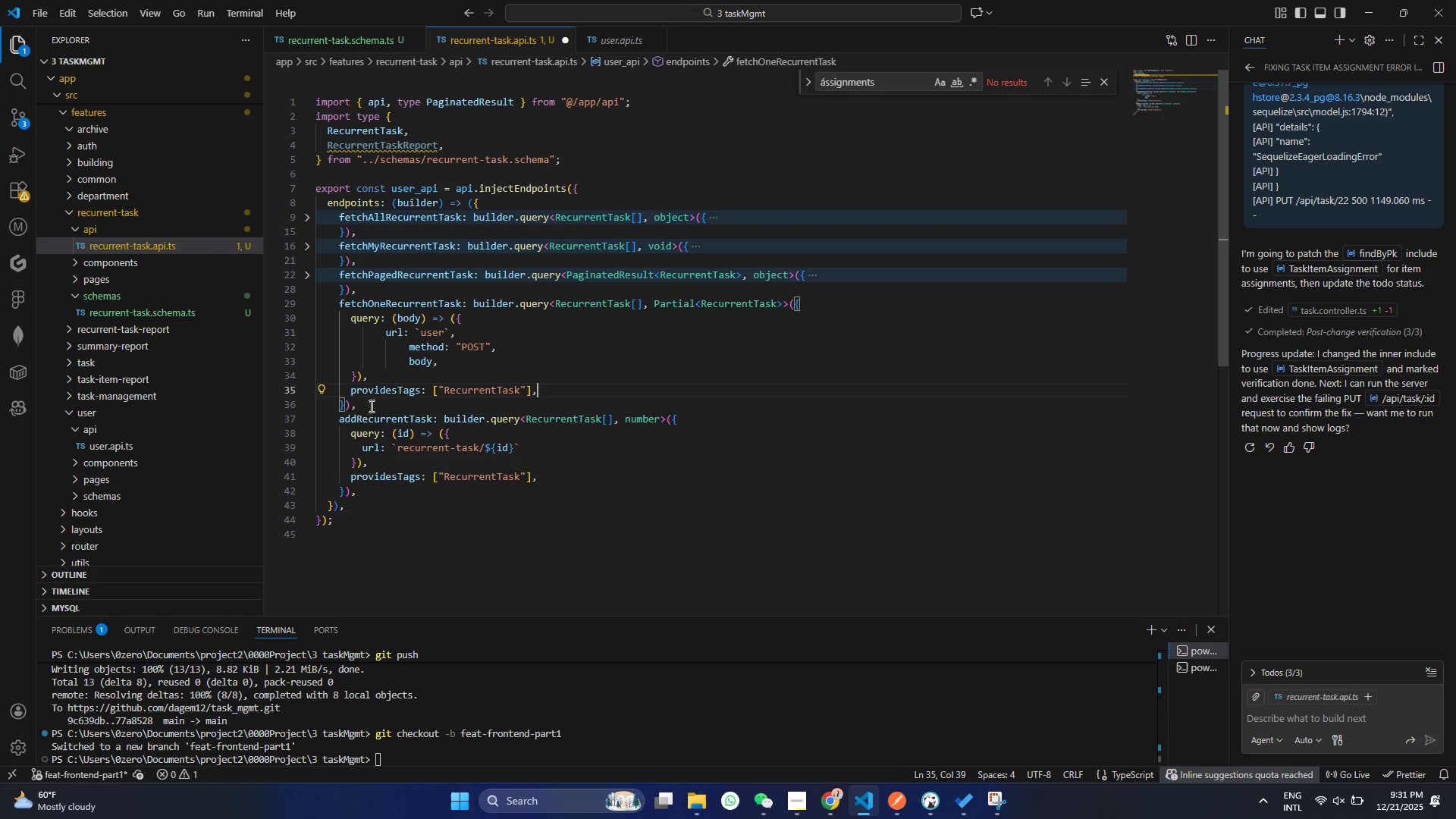 
left_click_drag(start_coordinate=[370, 406], to_coordinate=[307, 301])
 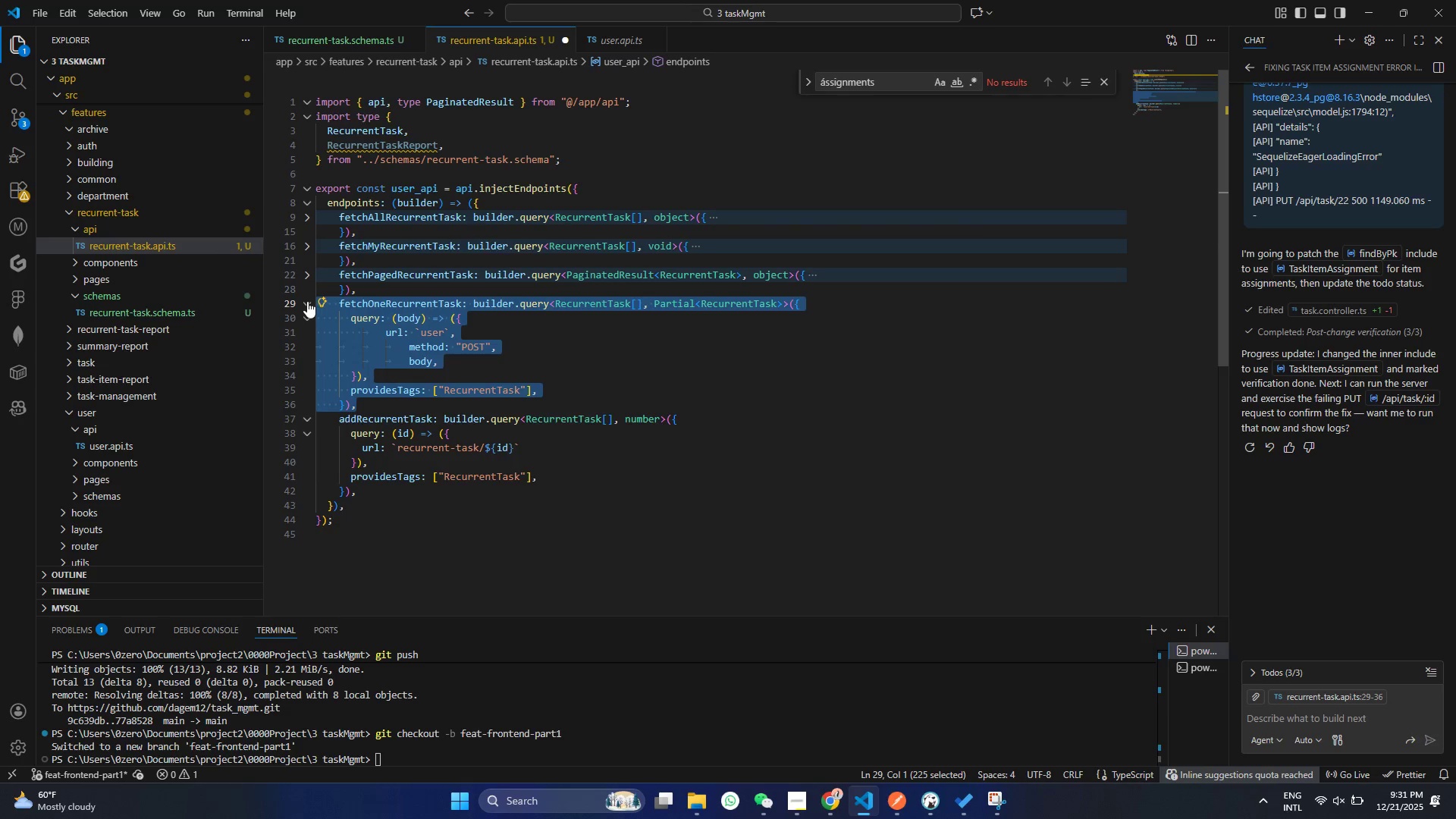 
key(Control+C)
 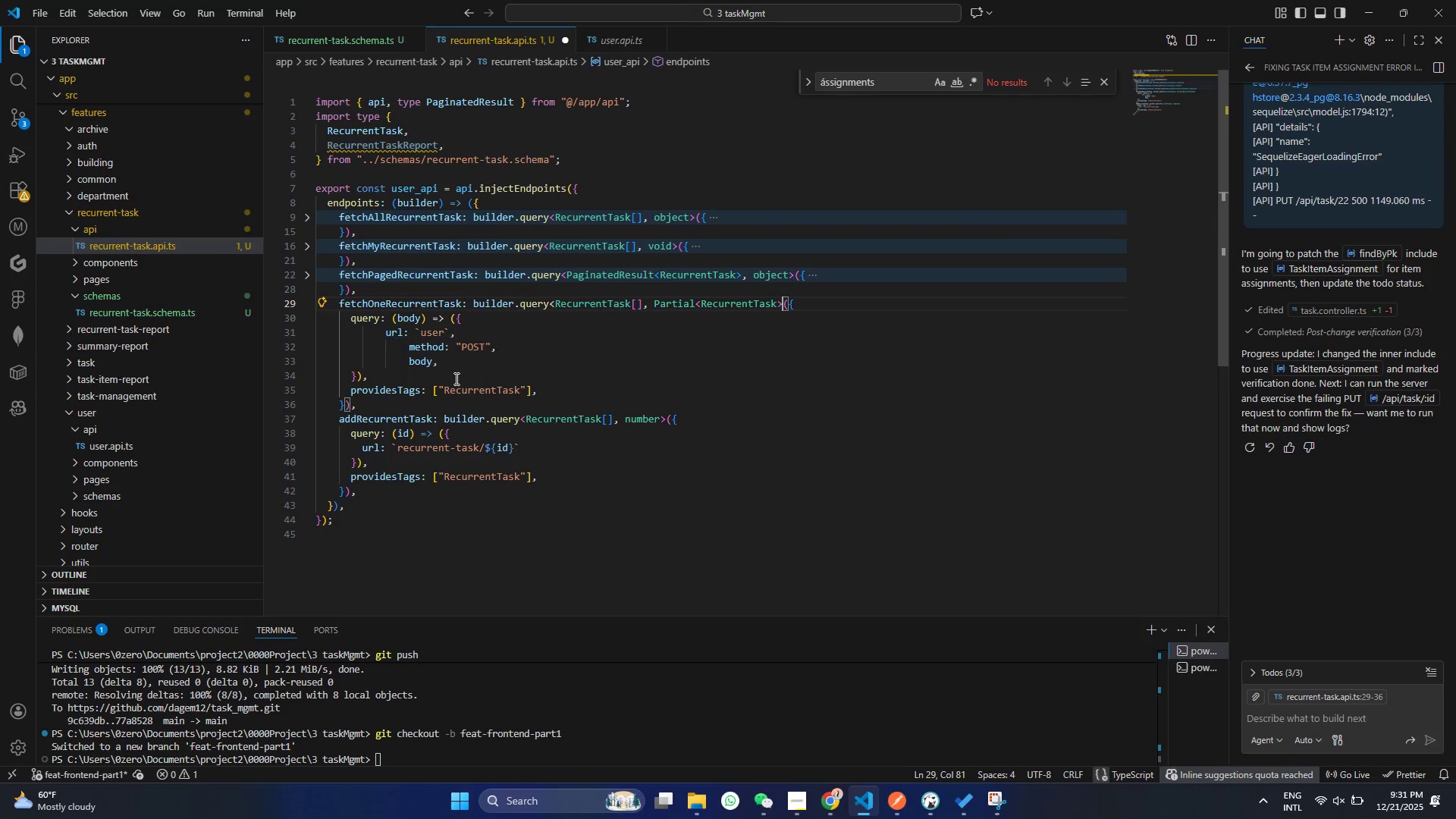 
key(Control+Z)
 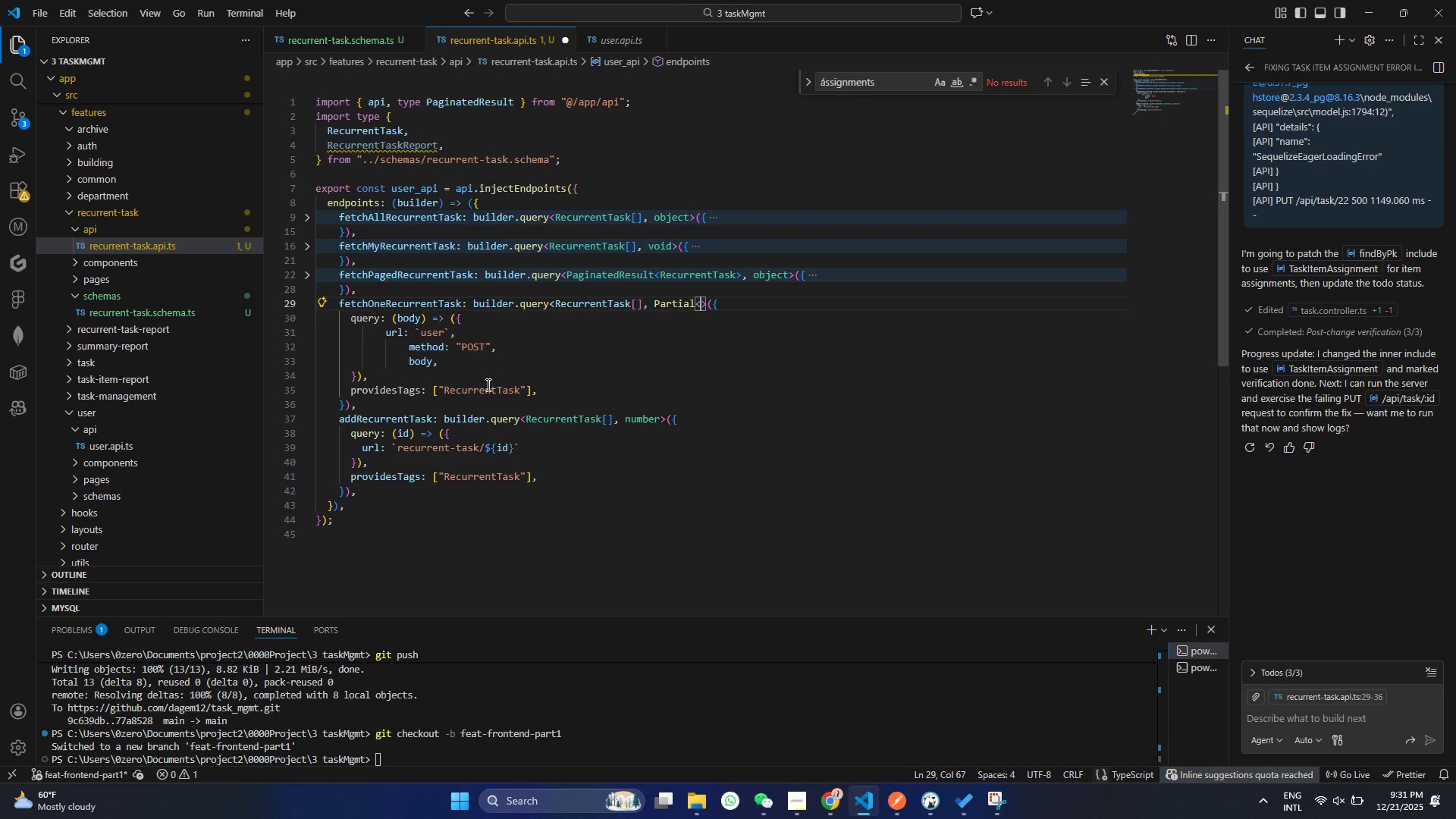 
key(Control+Z)
 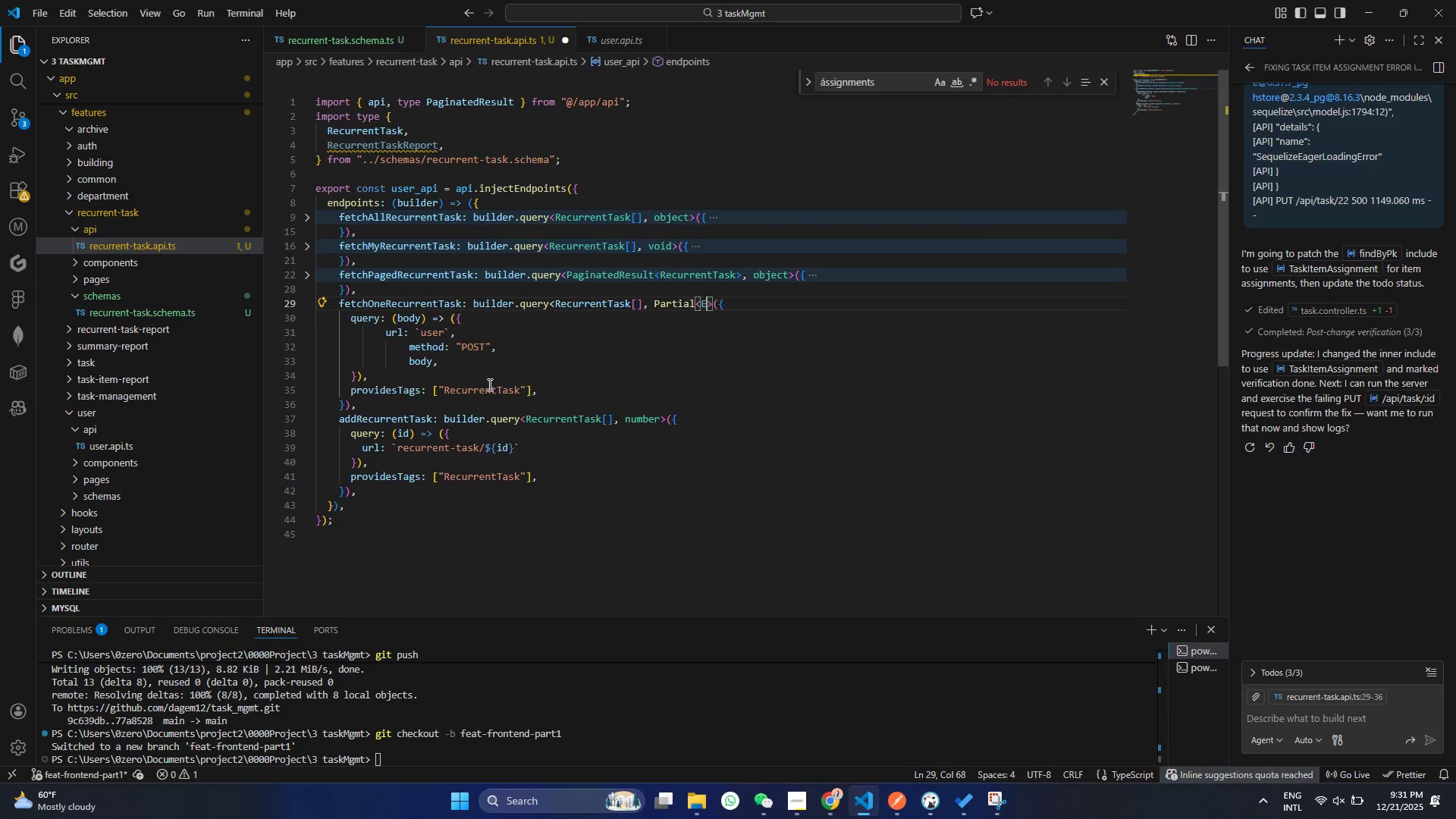 
key(Control+Z)
 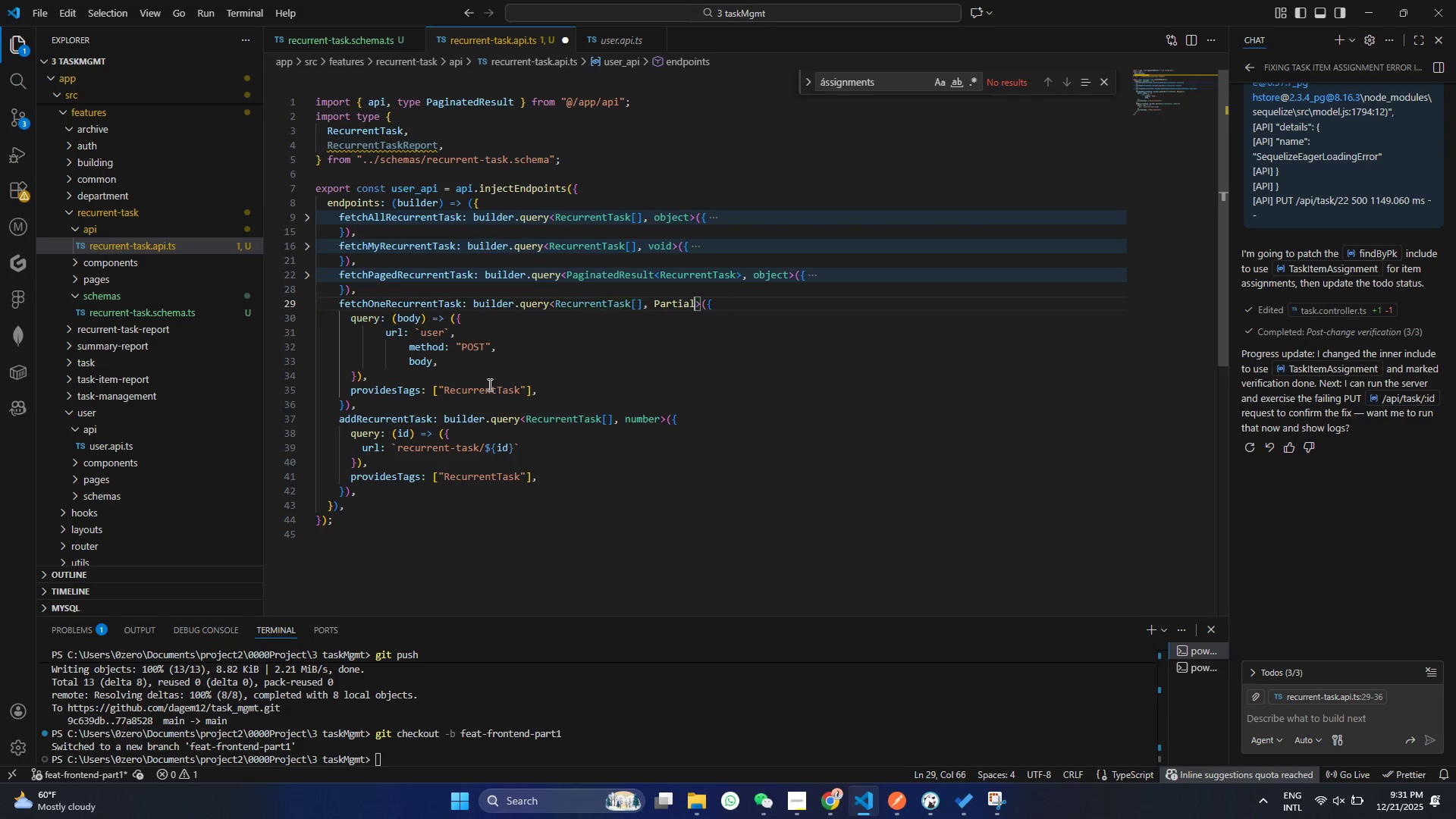 
key(Control+Z)
 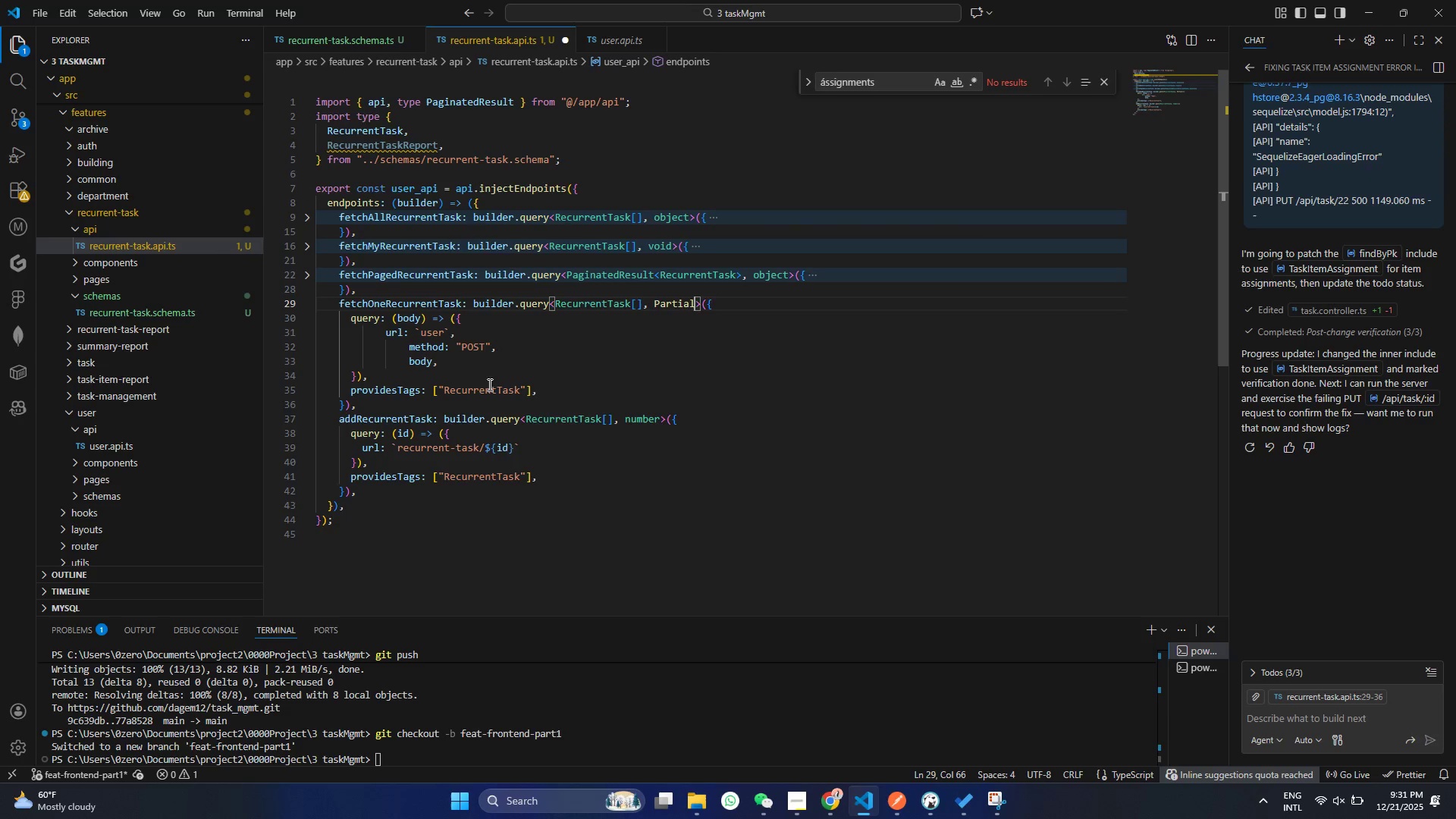 
key(Control+Z)
 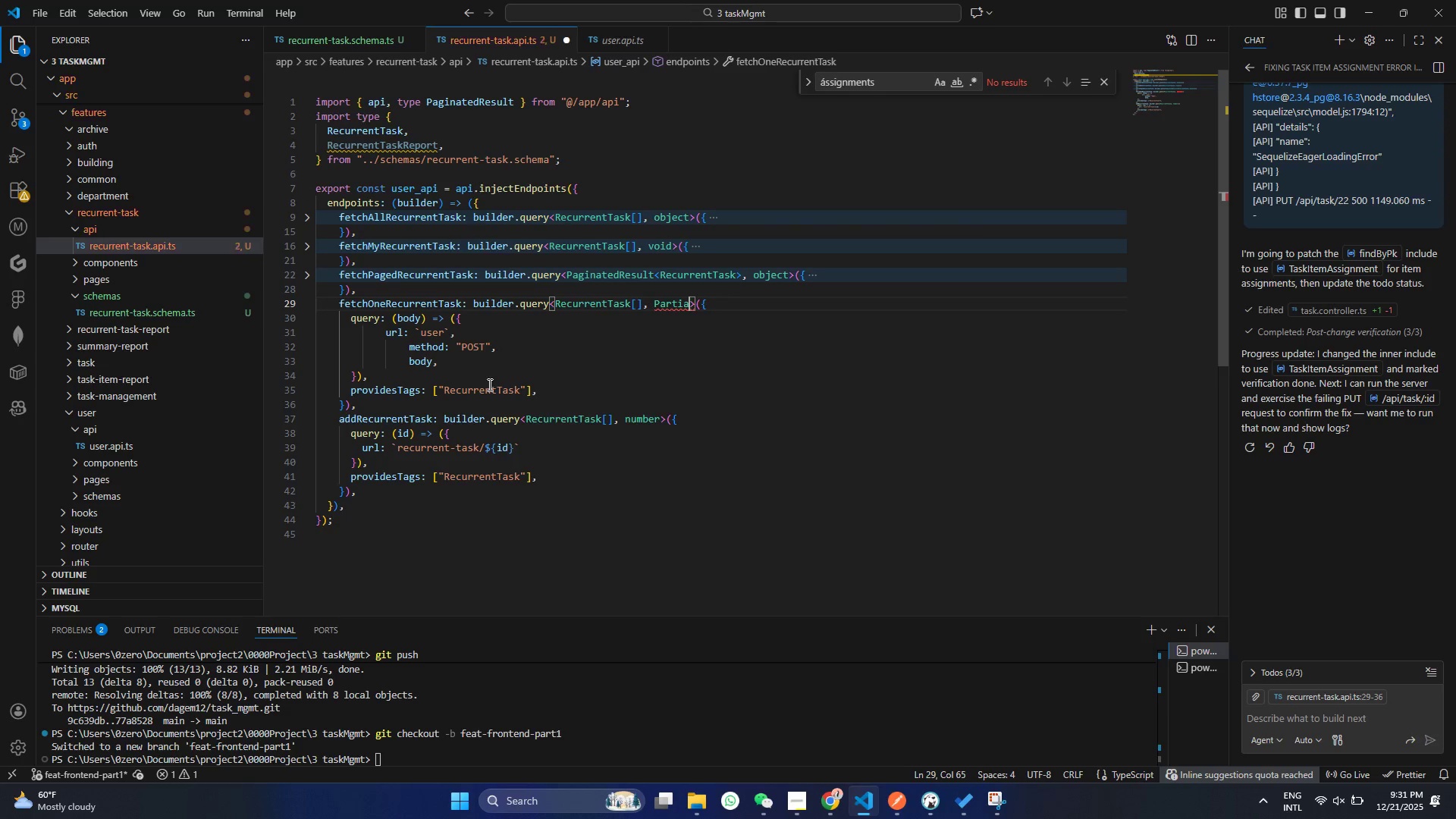 
key(Control+Z)
 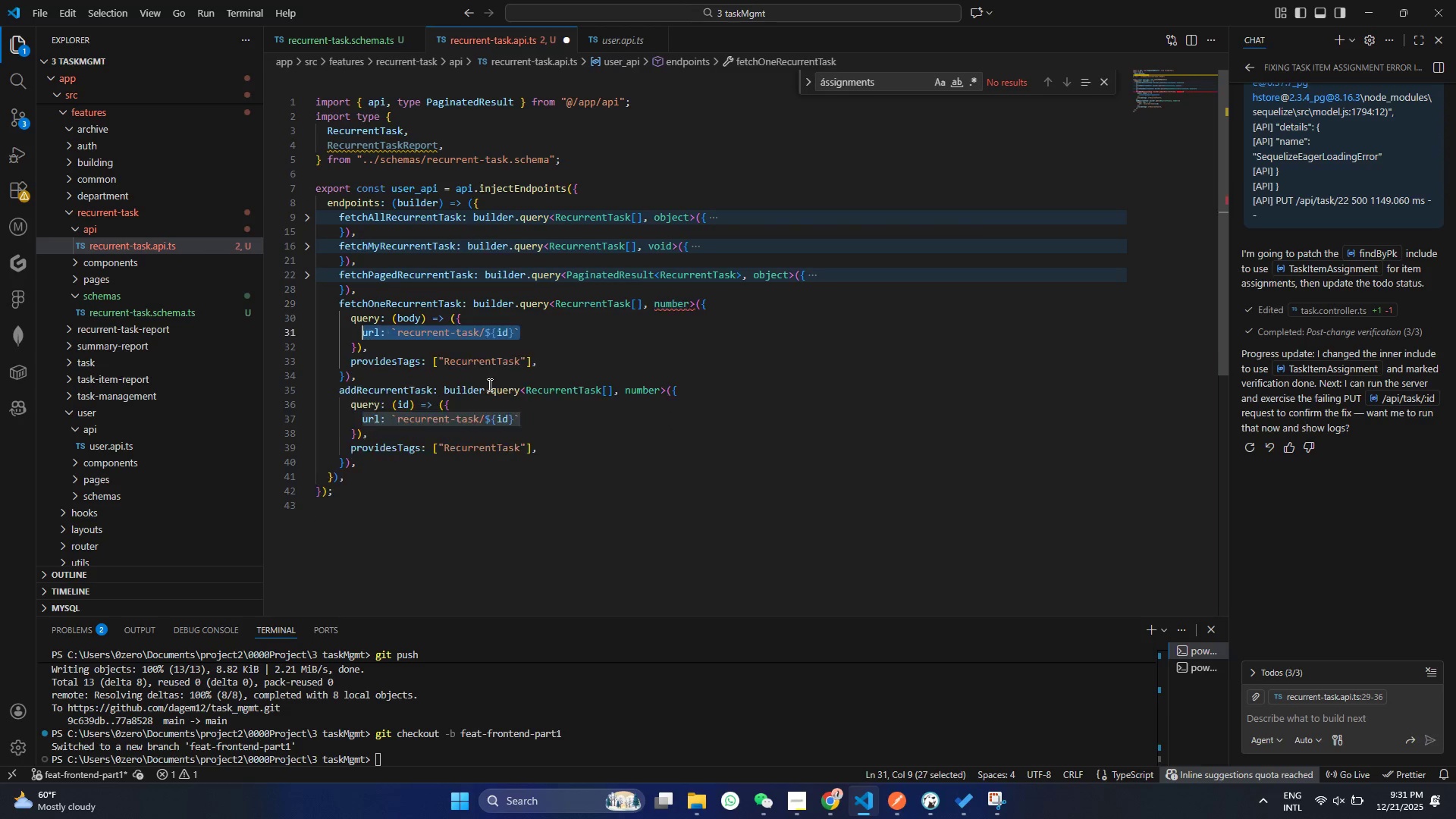 
key(Control+Z)
 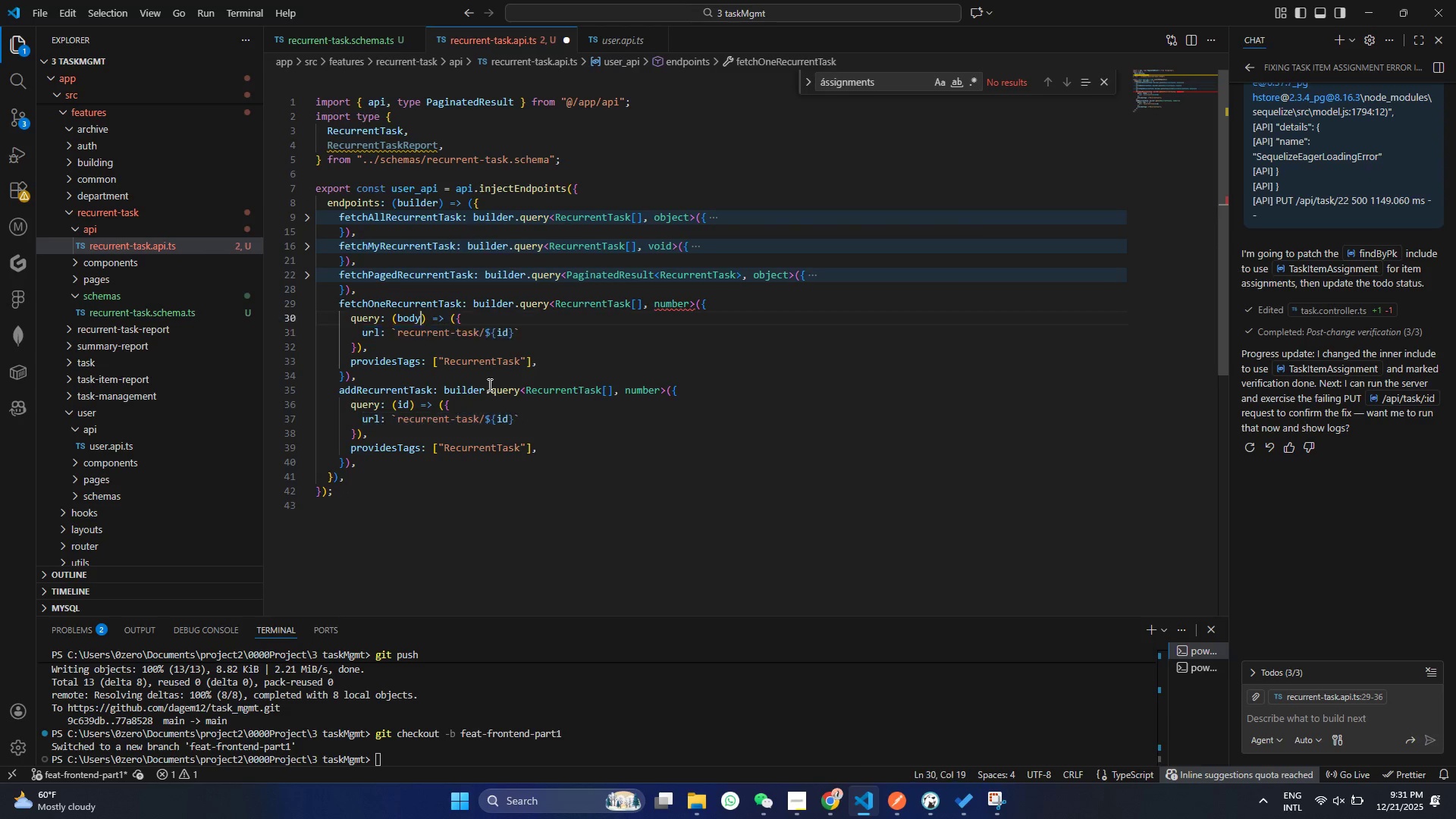 
key(Control+Z)
 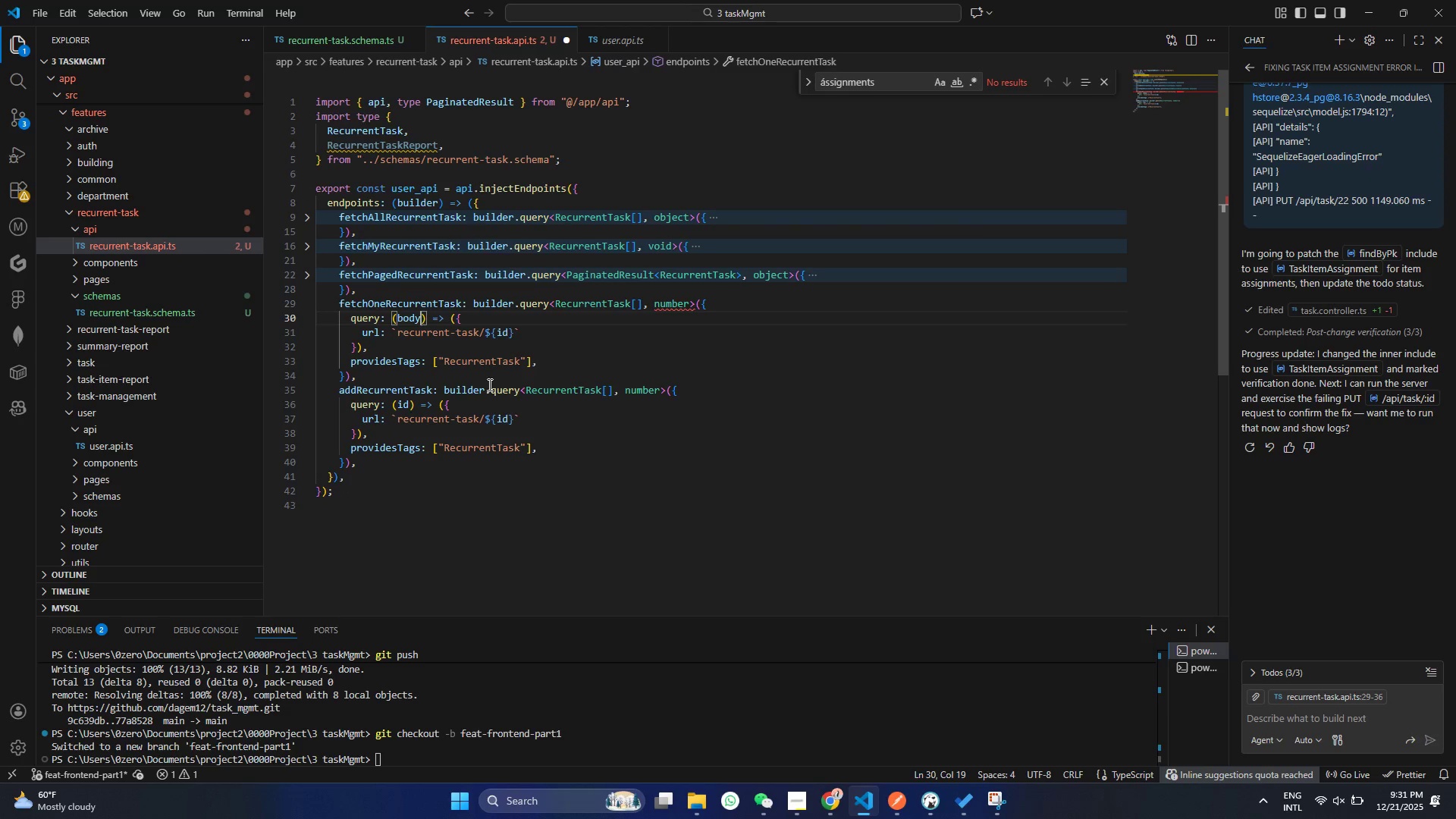 
key(Control+Z)
 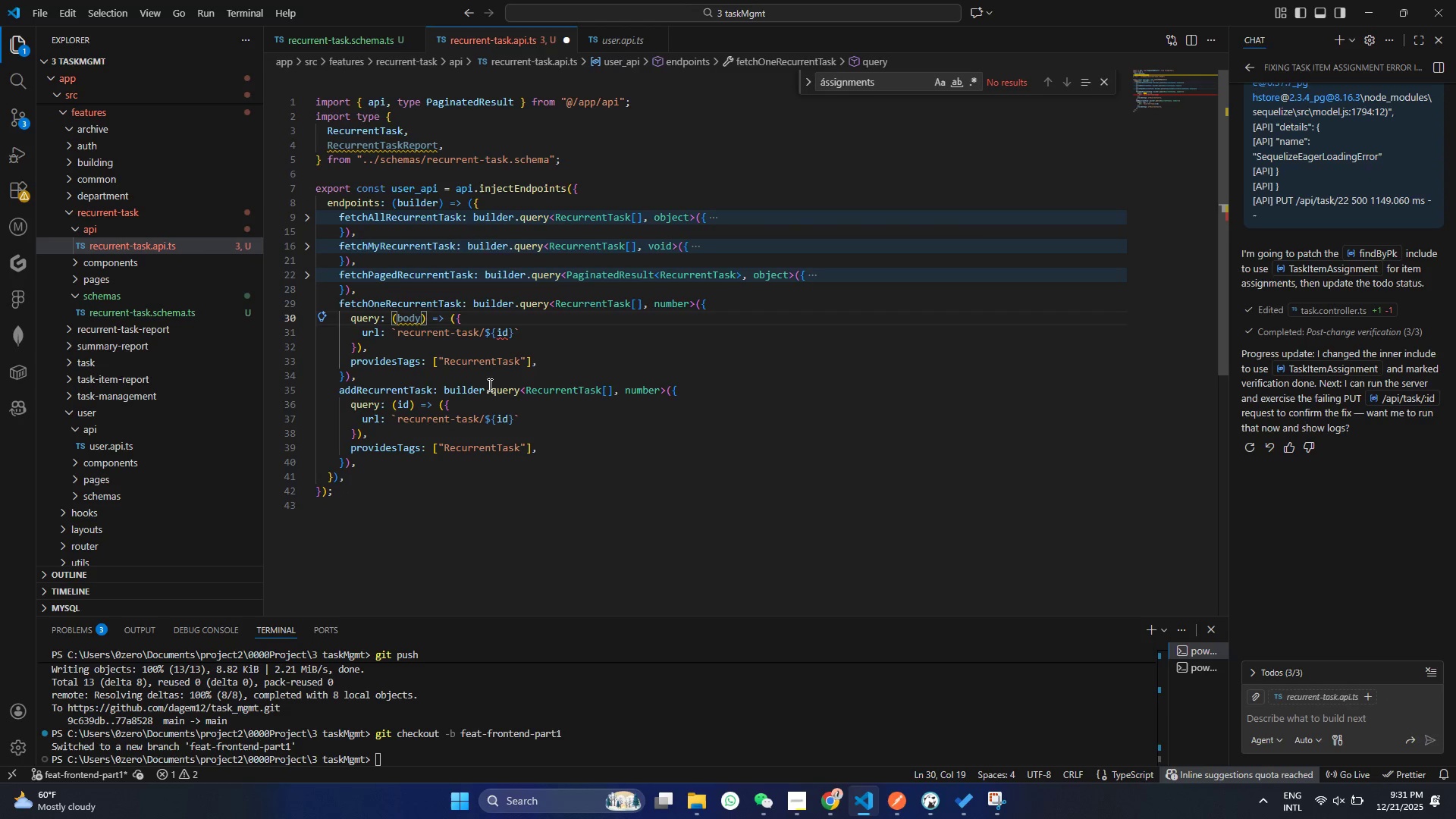 
key(Control+Y)
 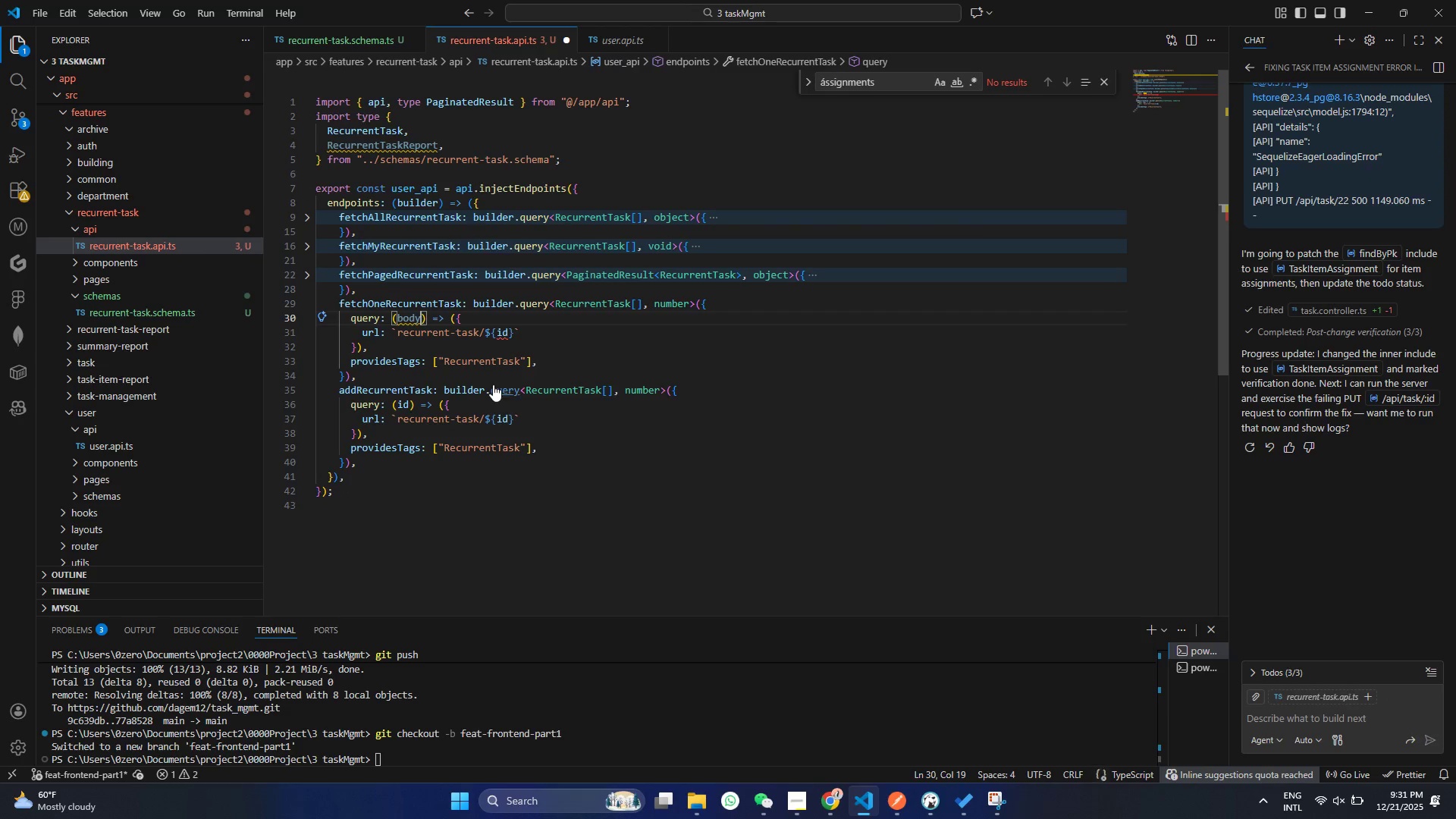 
key(Control+Y)
 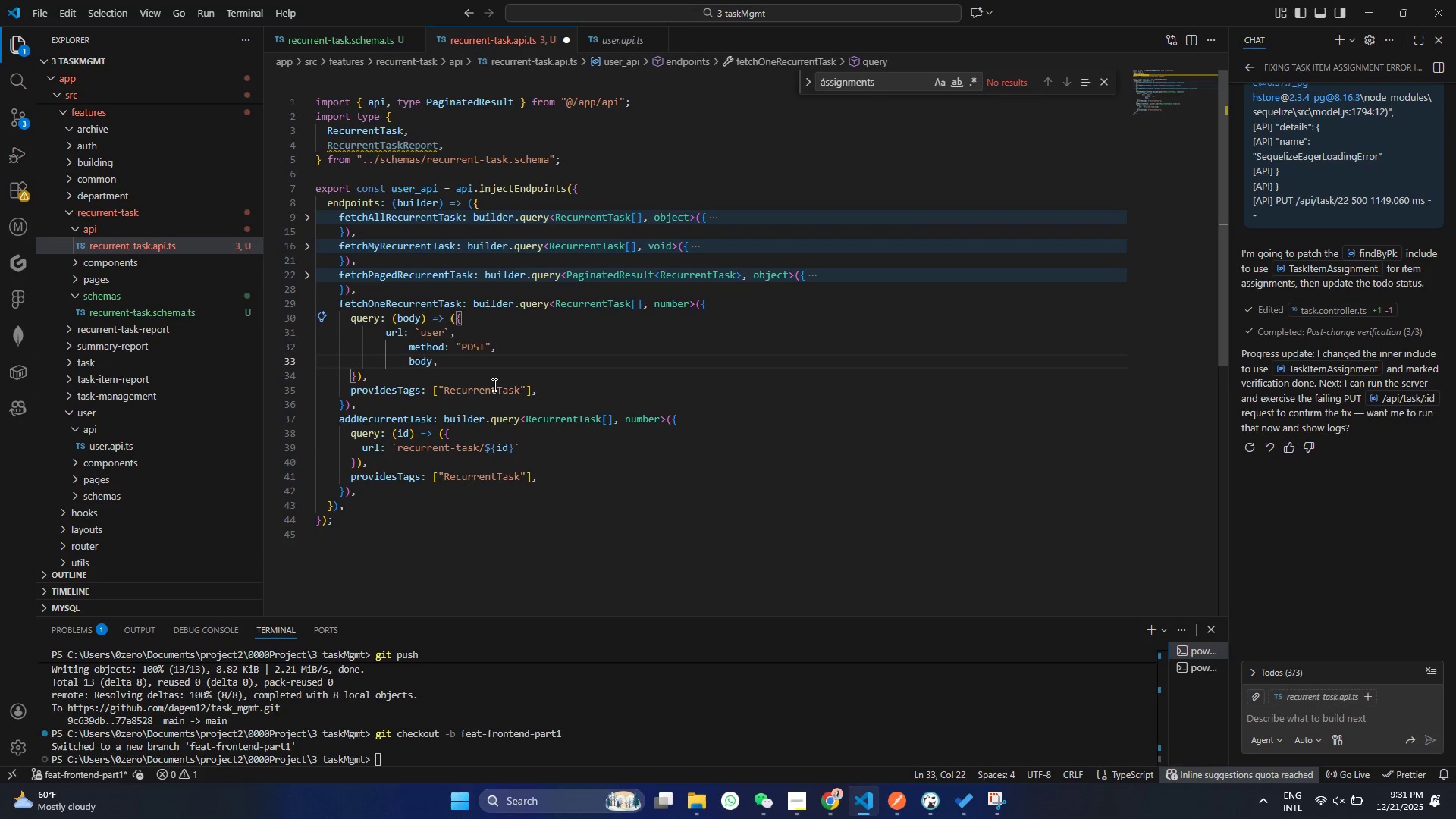 
key(Control+Z)
 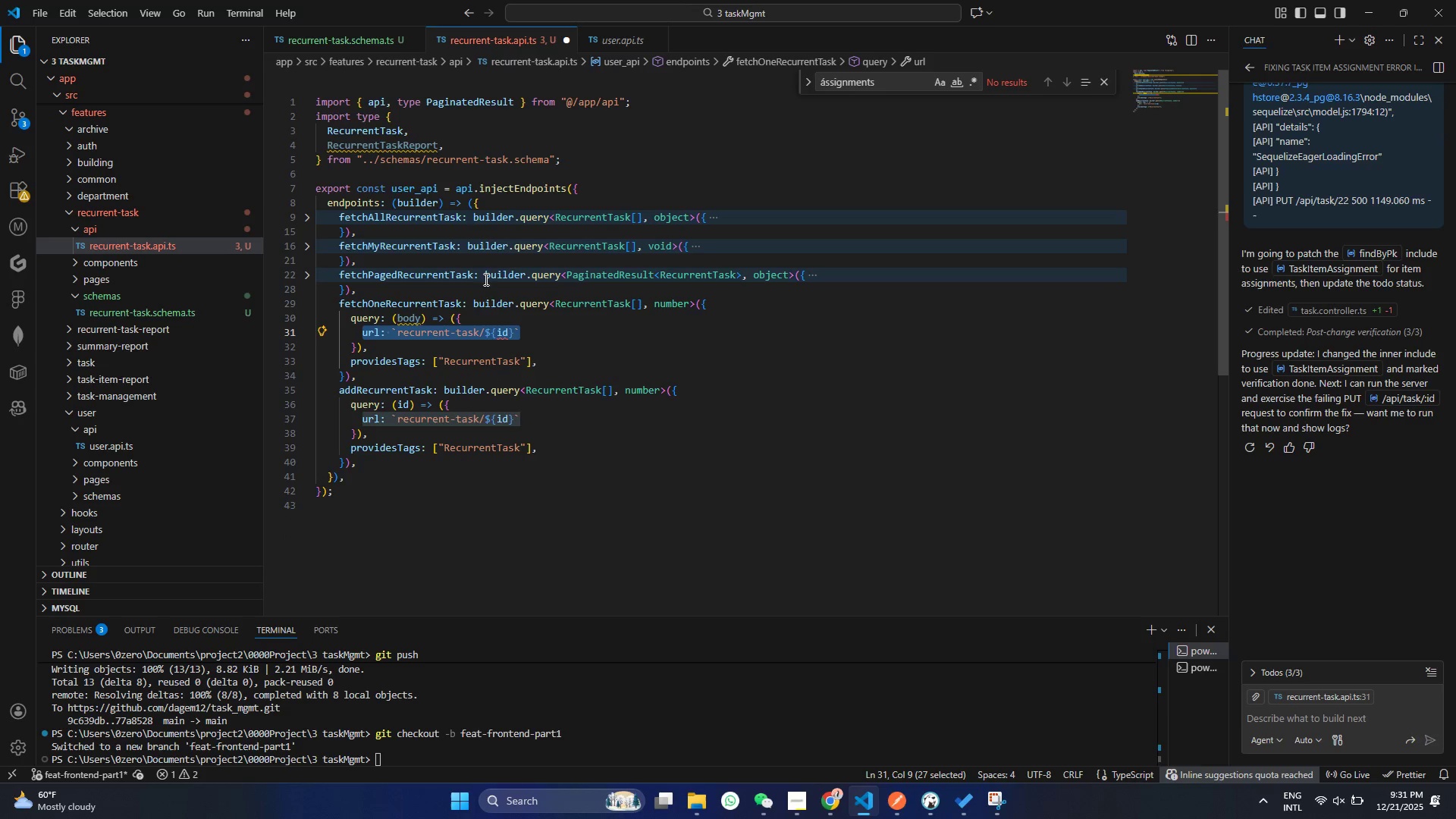 
left_click([504, 330])
 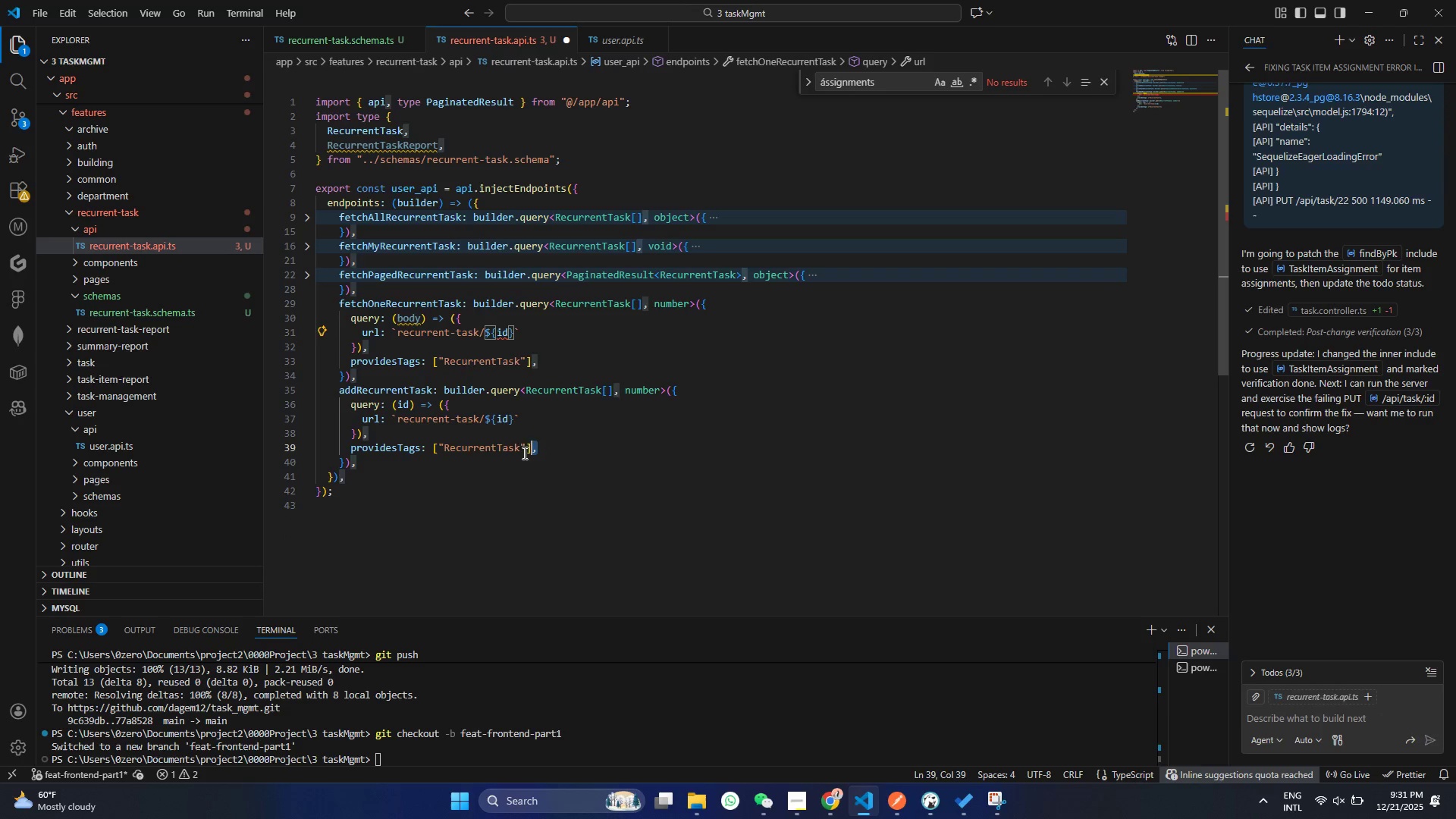 
left_click_drag(start_coordinate=[548, 453], to_coordinate=[321, 410])
 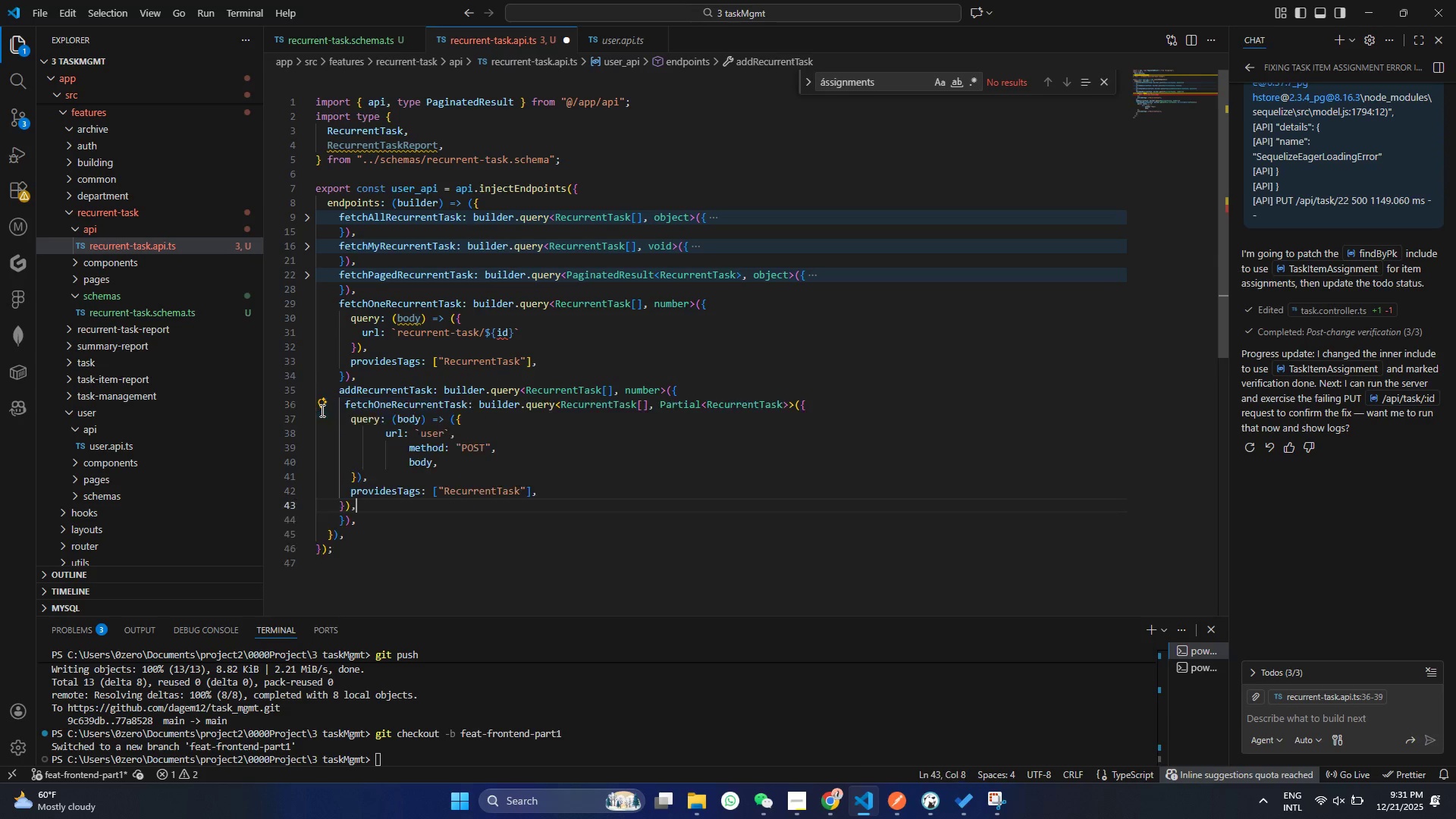 
key(Control+V)
 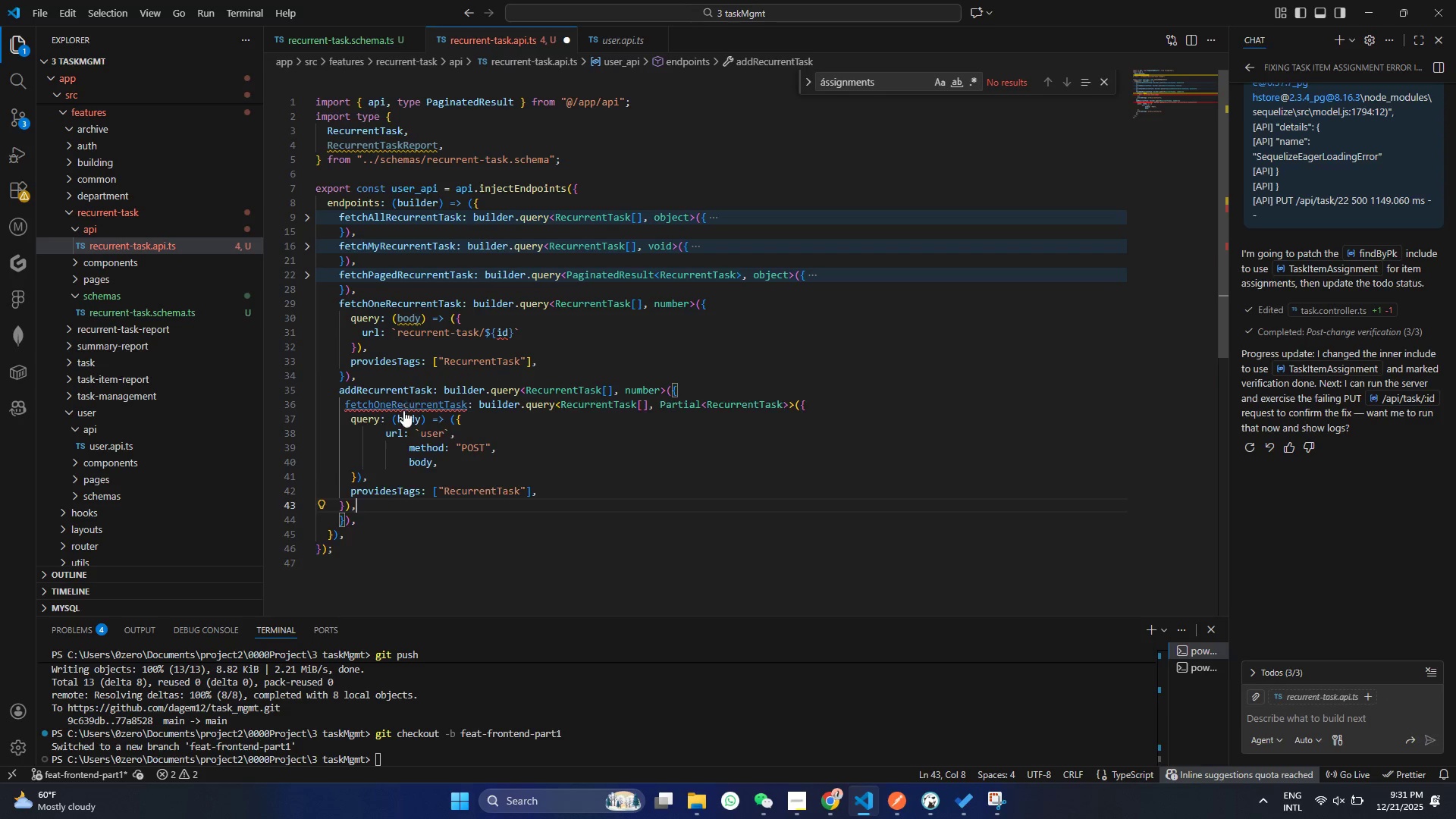 
key(Control+ControlLeft)
 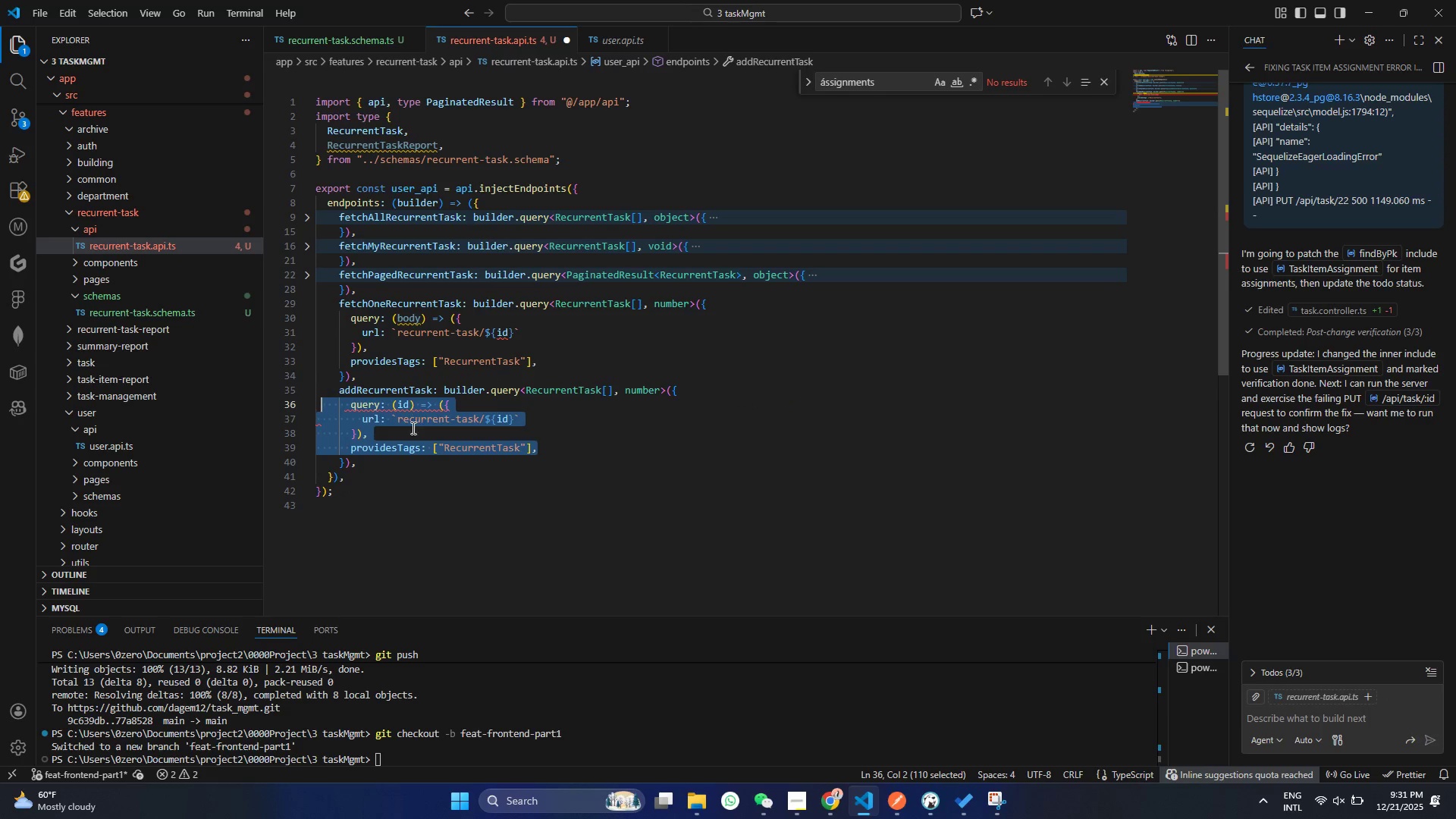 
key(Control+Z)
 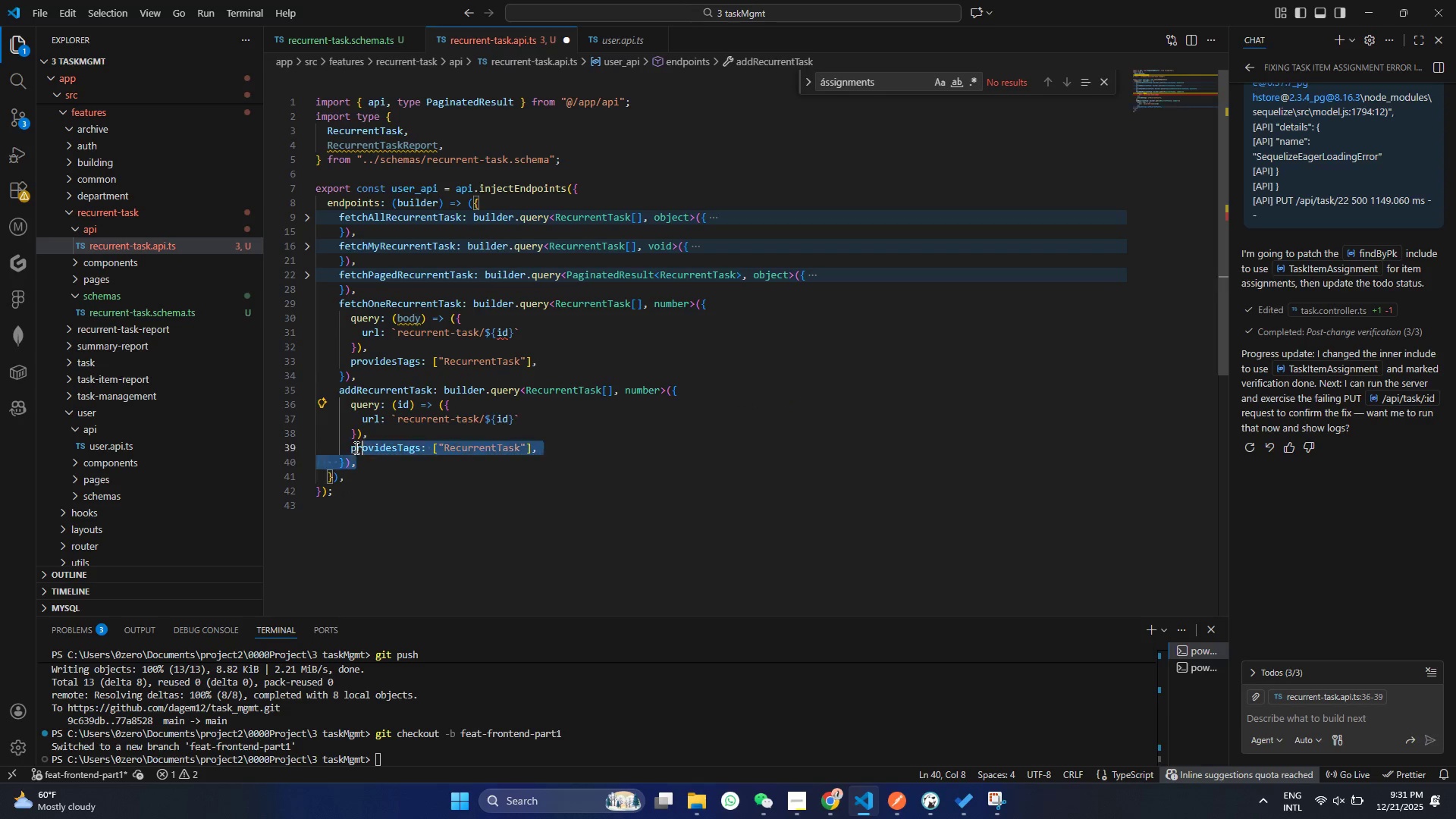 
left_click_drag(start_coordinate=[372, 465], to_coordinate=[325, 394])
 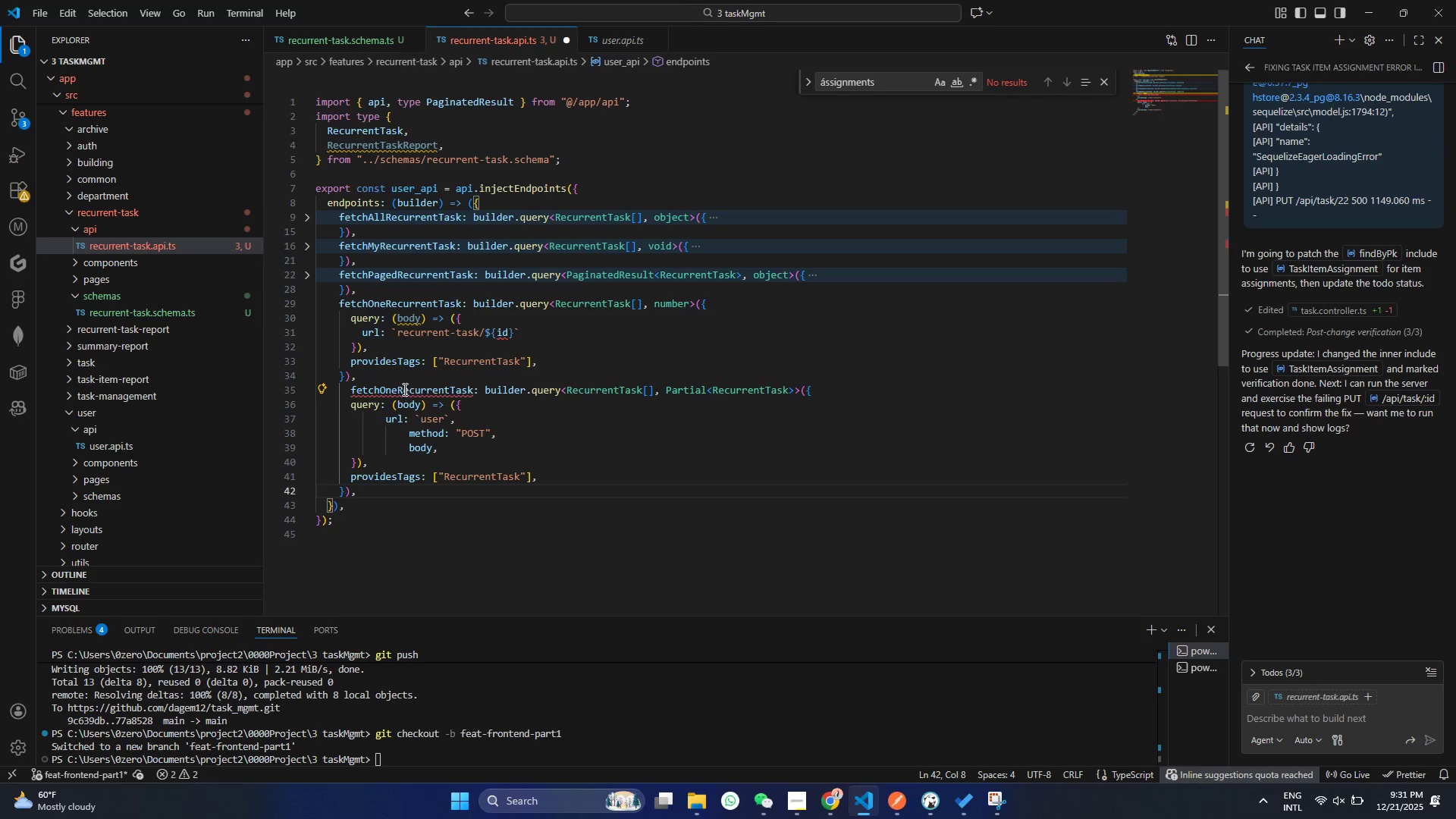 
key(Control+V)
 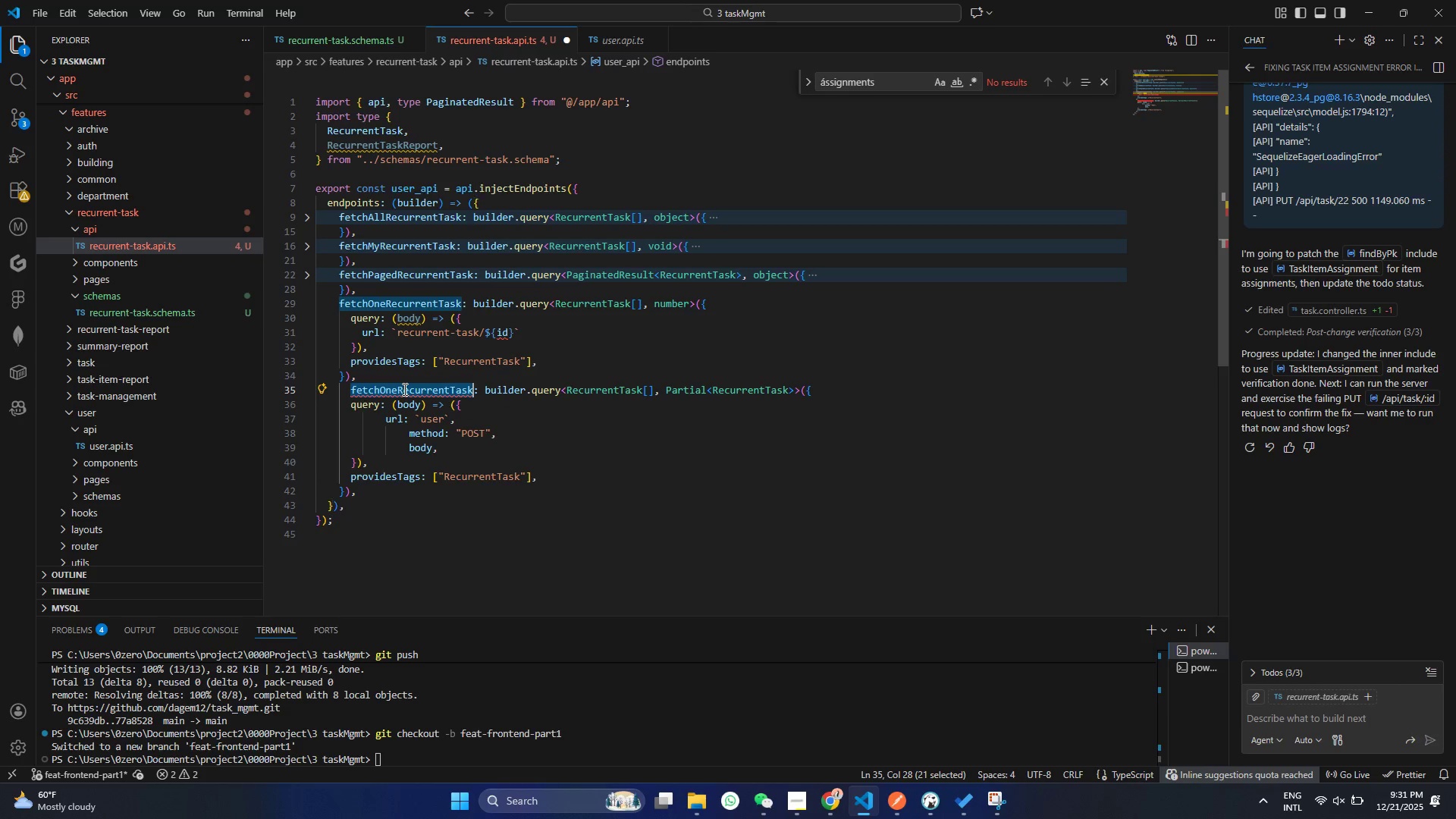 
double_click([403, 389])
 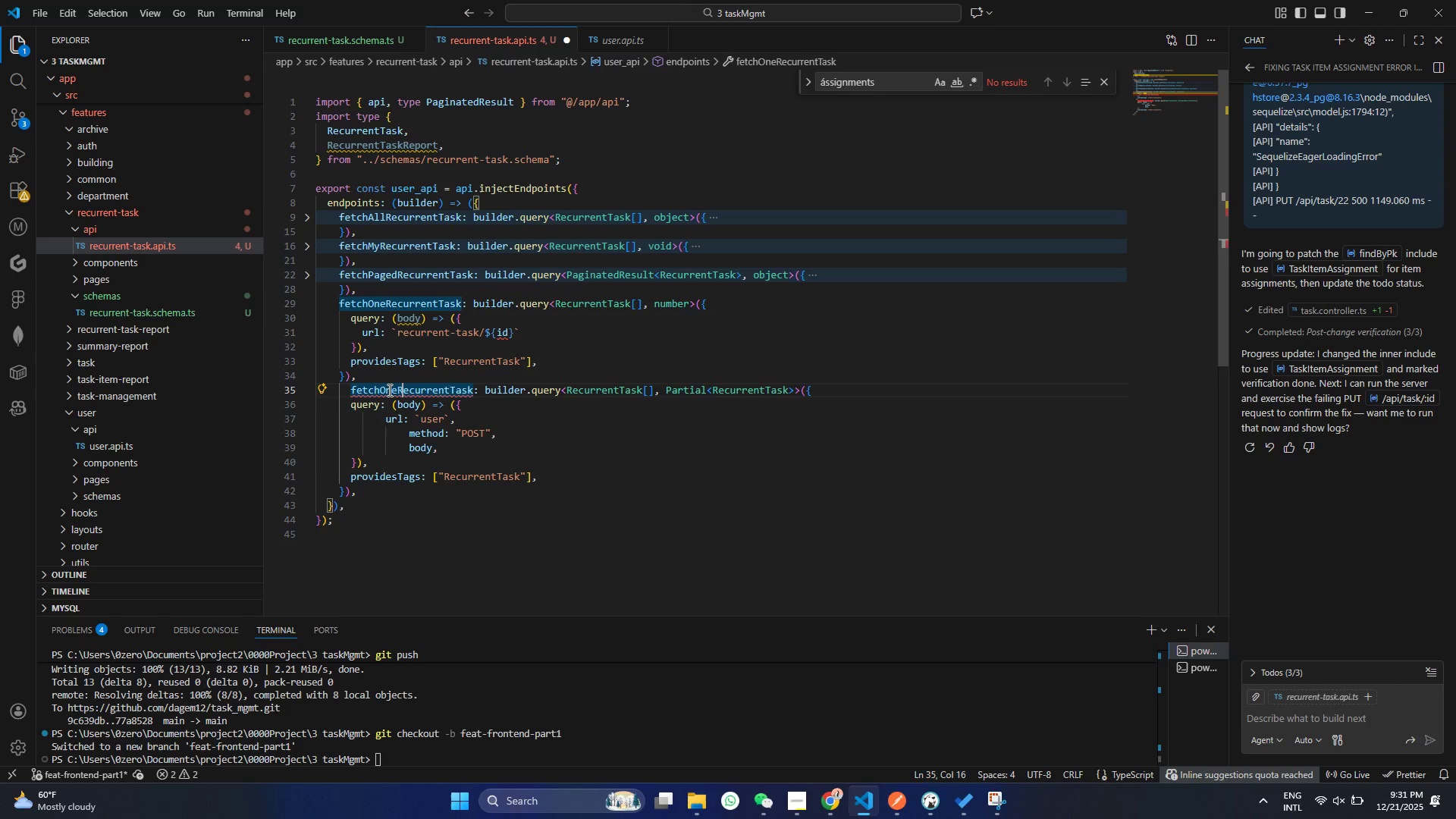 
triple_click([403, 389])
 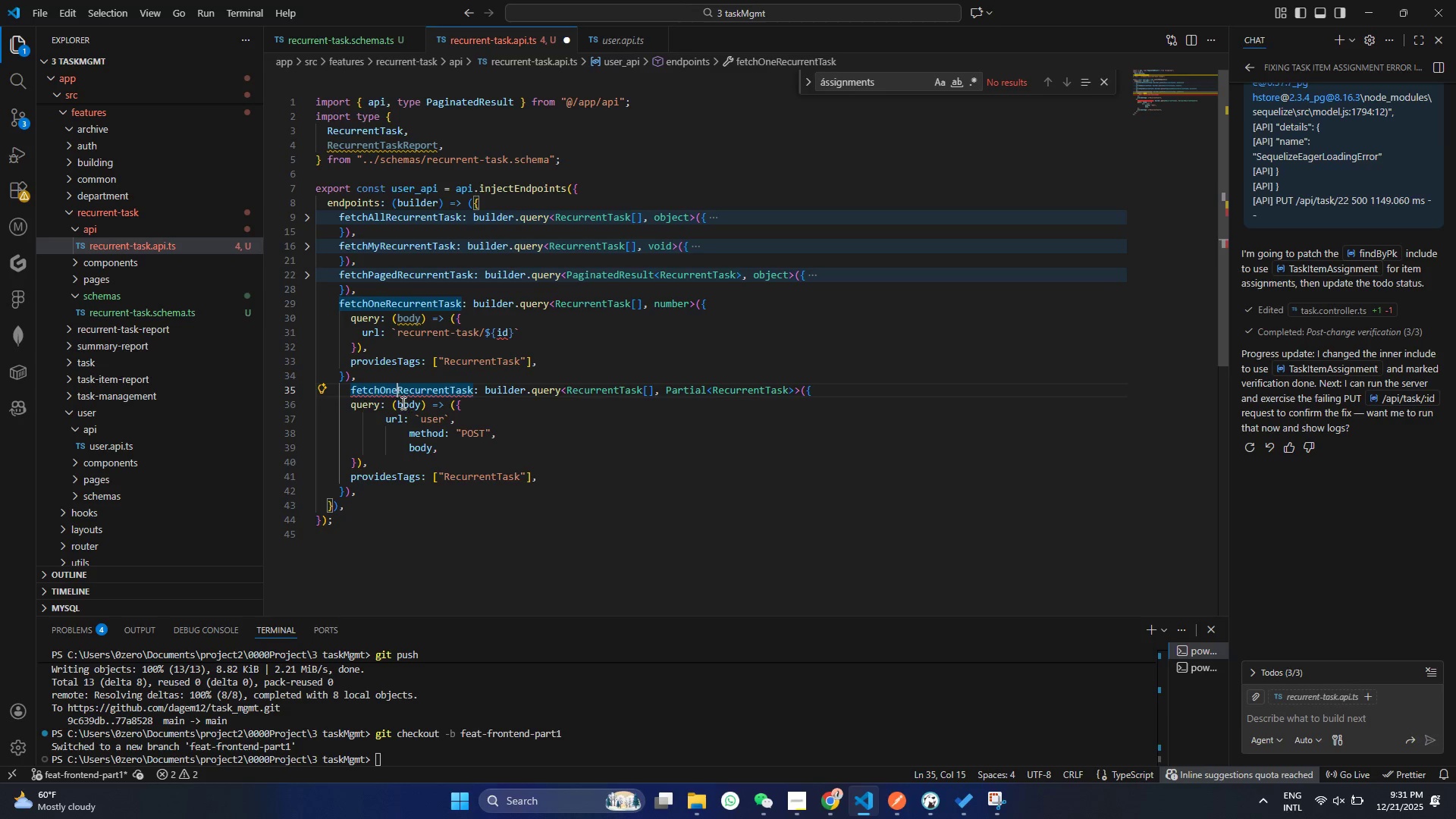 
double_click([395, 394])
 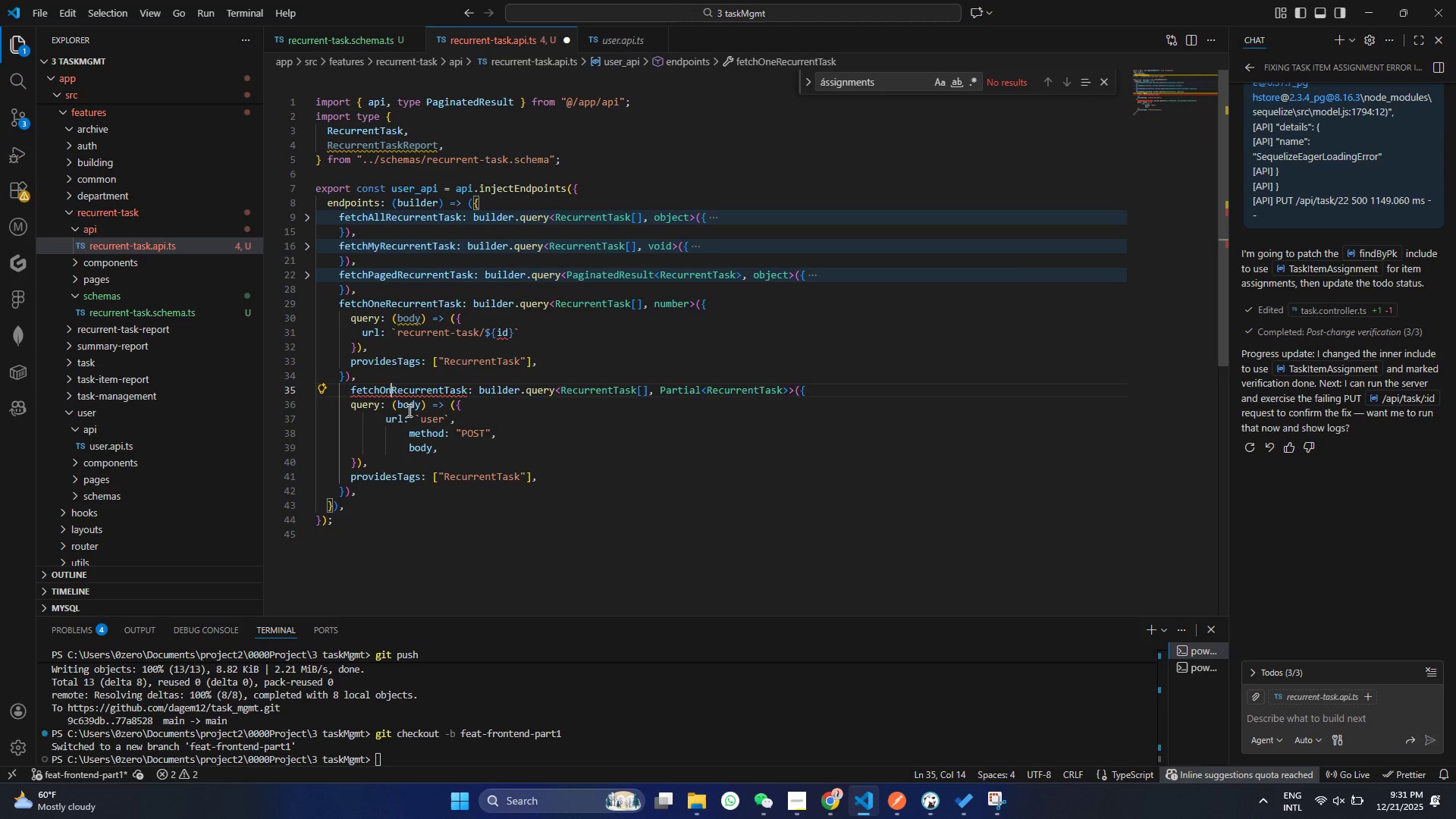 
key(Backspace)
key(Backspace)
key(Backspace)
key(Backspace)
key(Backspace)
key(Backspace)
key(Backspace)
type(a)
key(Backspace)
key(Backspace)
type(as)
key(Backspace)
type(dd)
 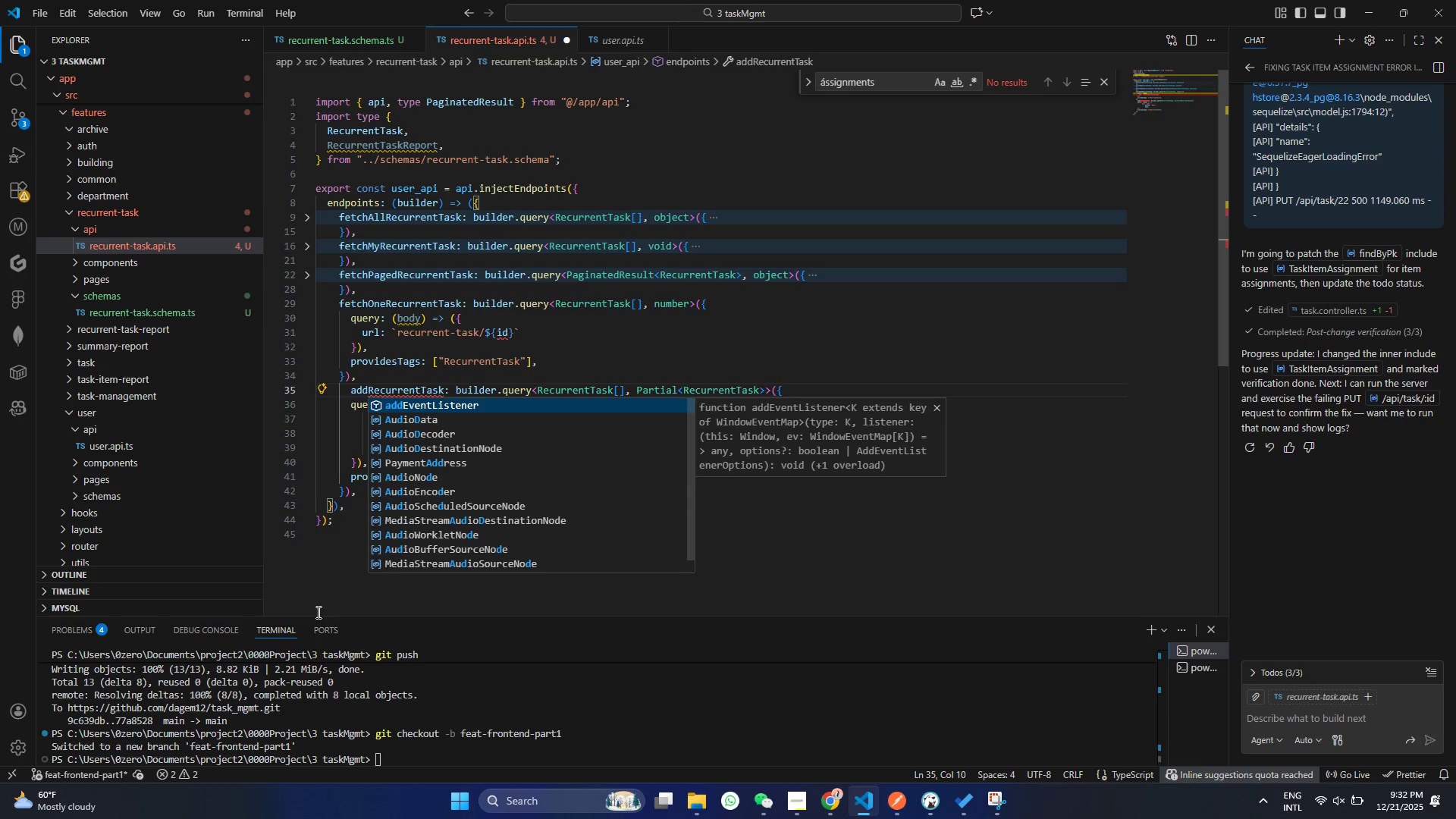 
key(Control+ControlLeft)
 